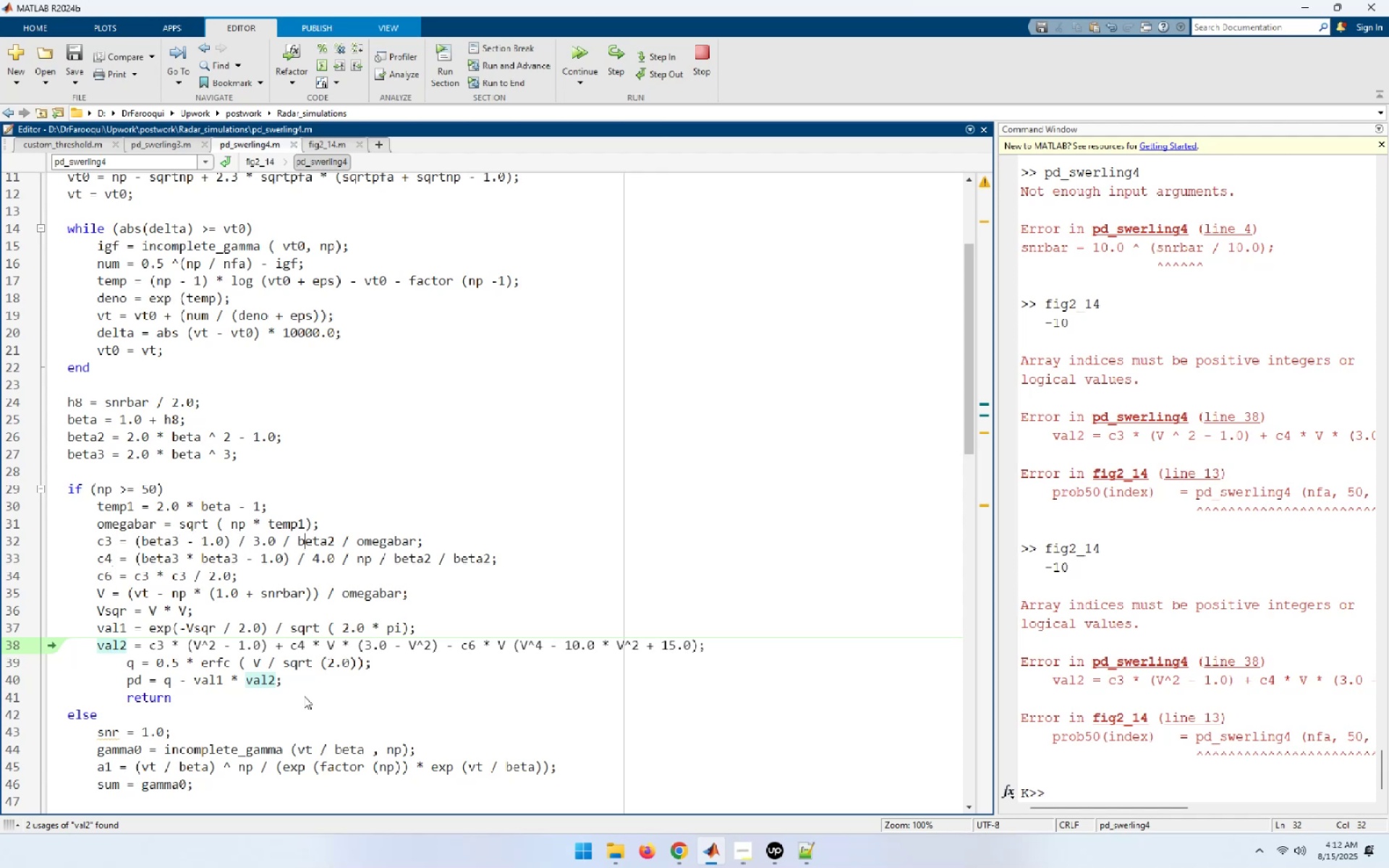 
key(ArrowRight)
 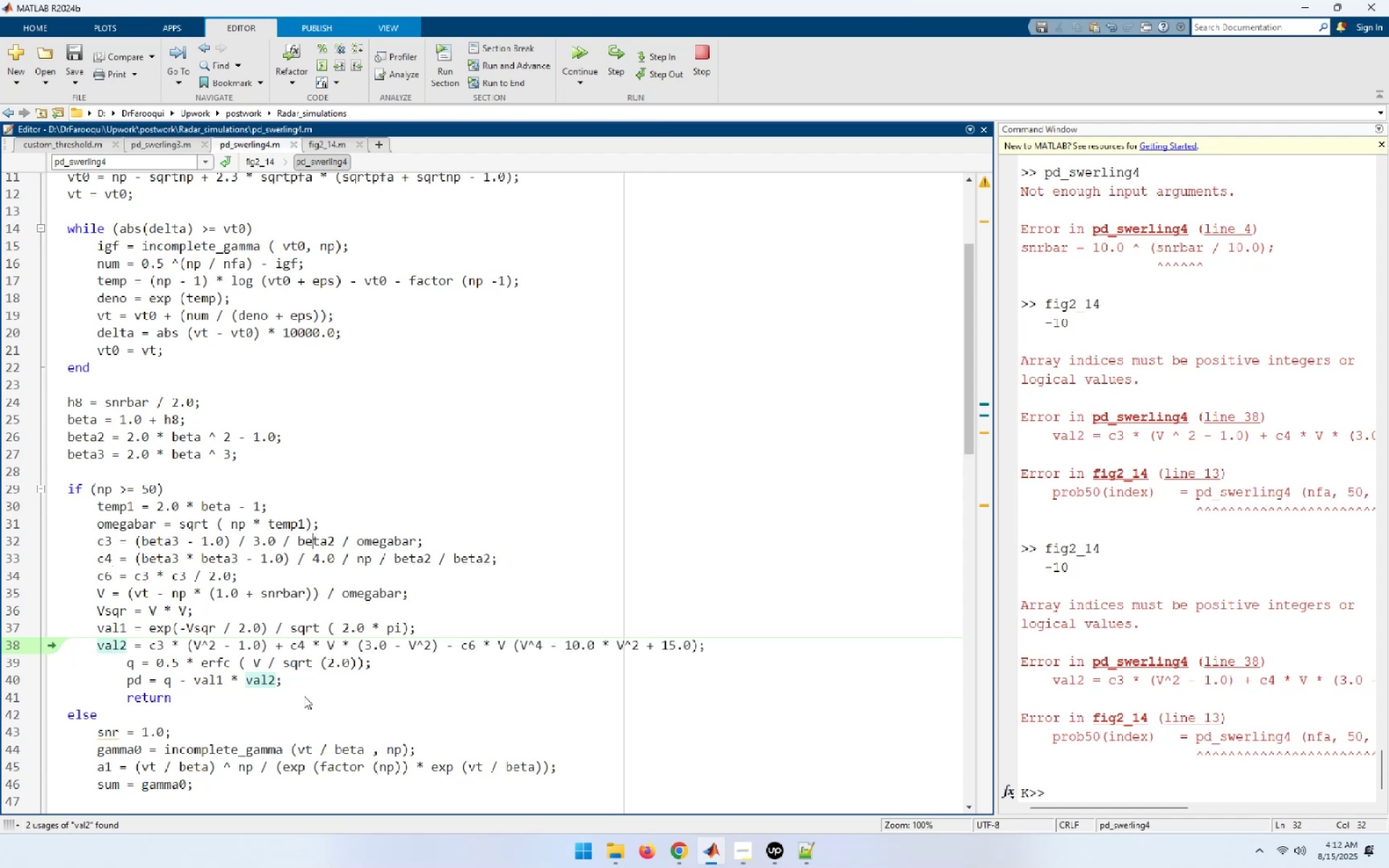 
key(ArrowRight)
 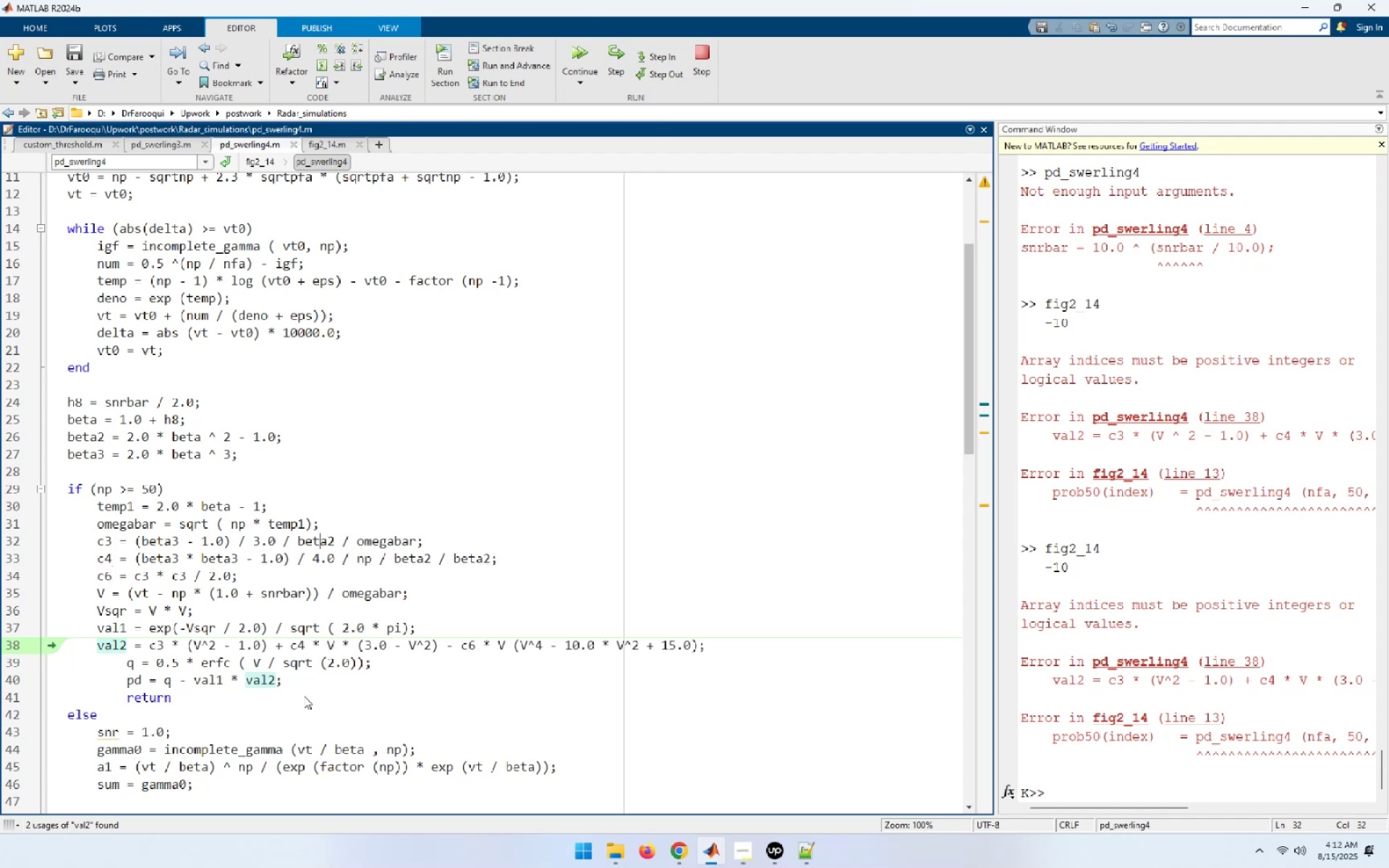 
key(ArrowRight)
 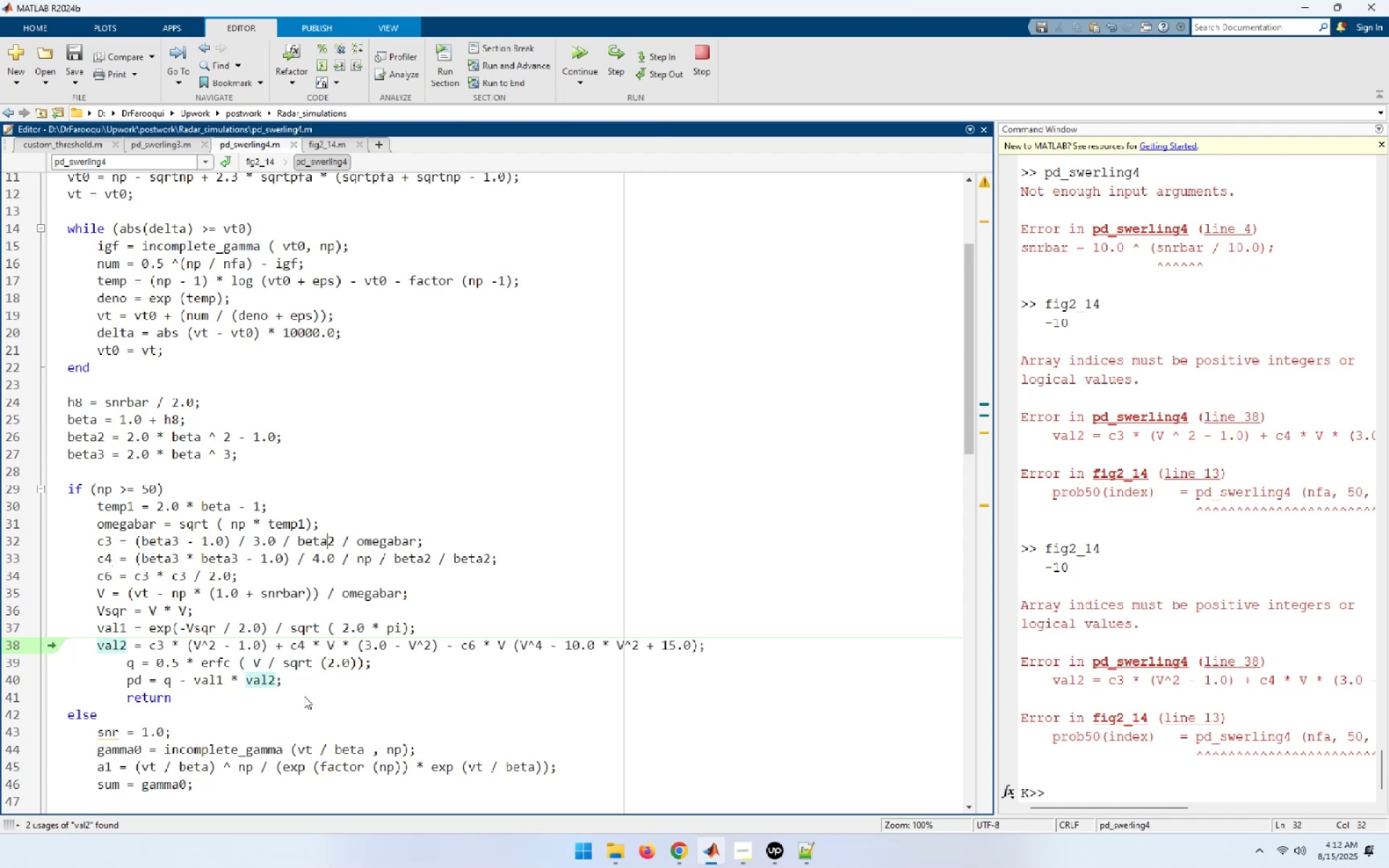 
key(ArrowRight)
 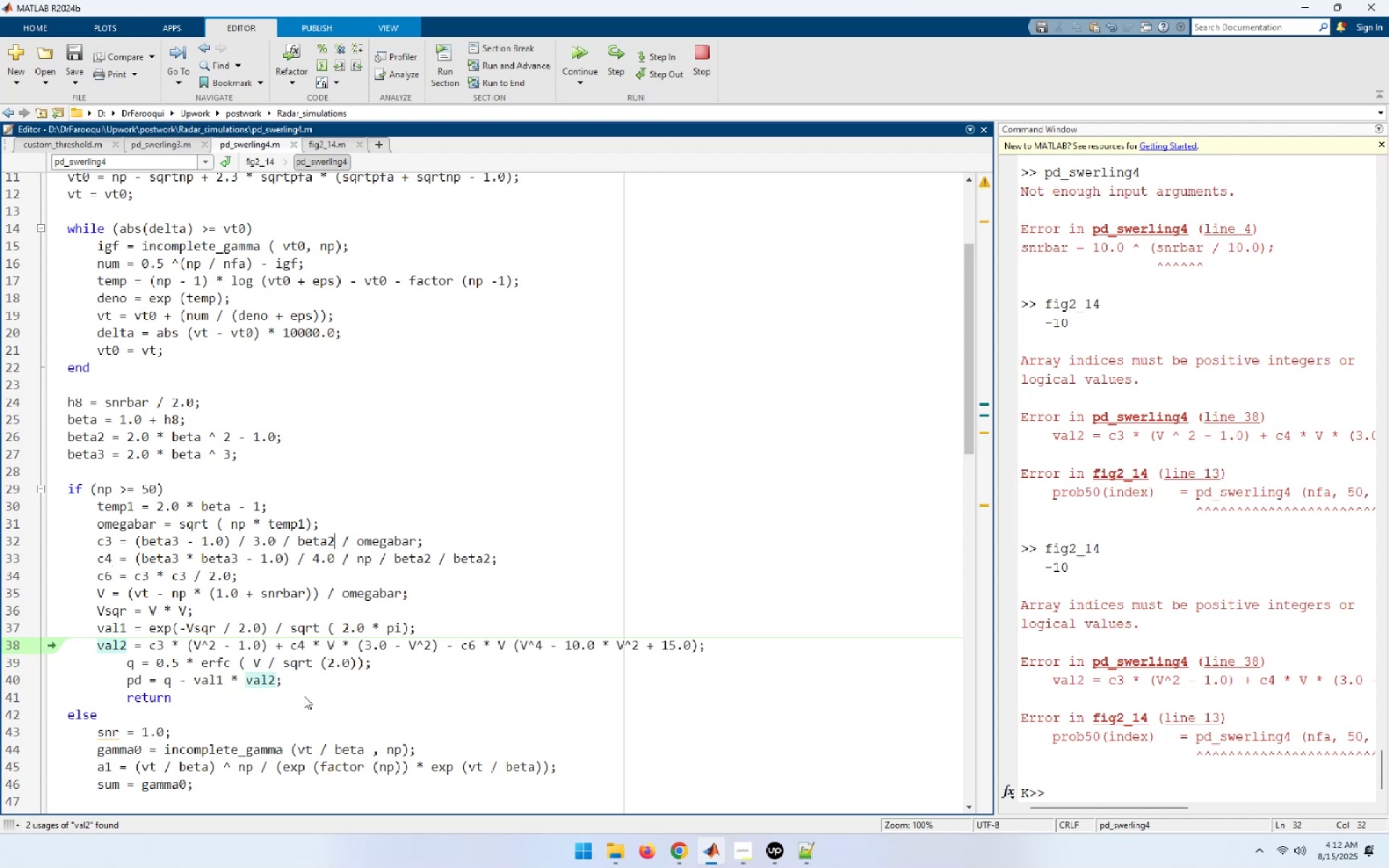 
key(ArrowRight)
 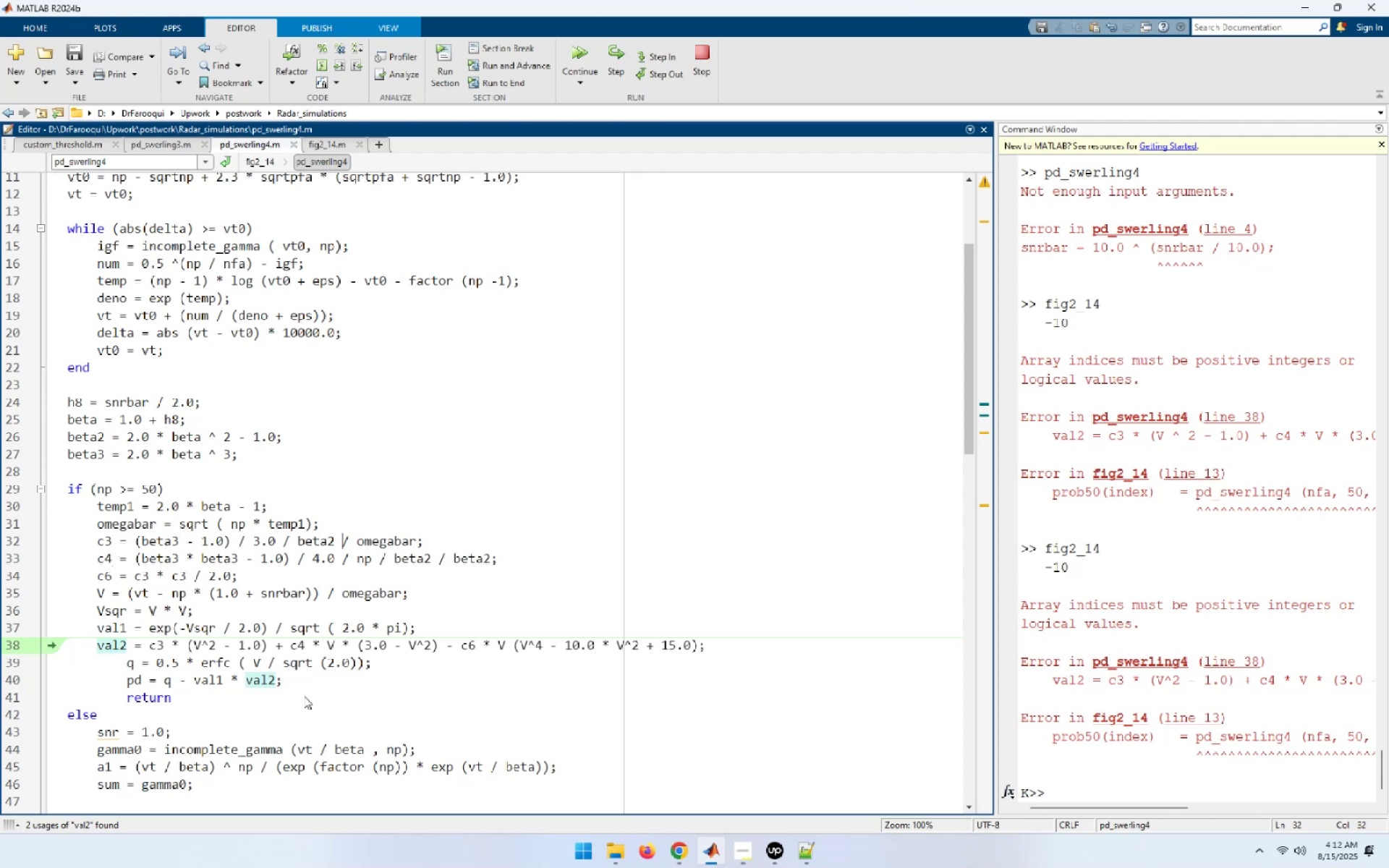 
key(ArrowRight)
 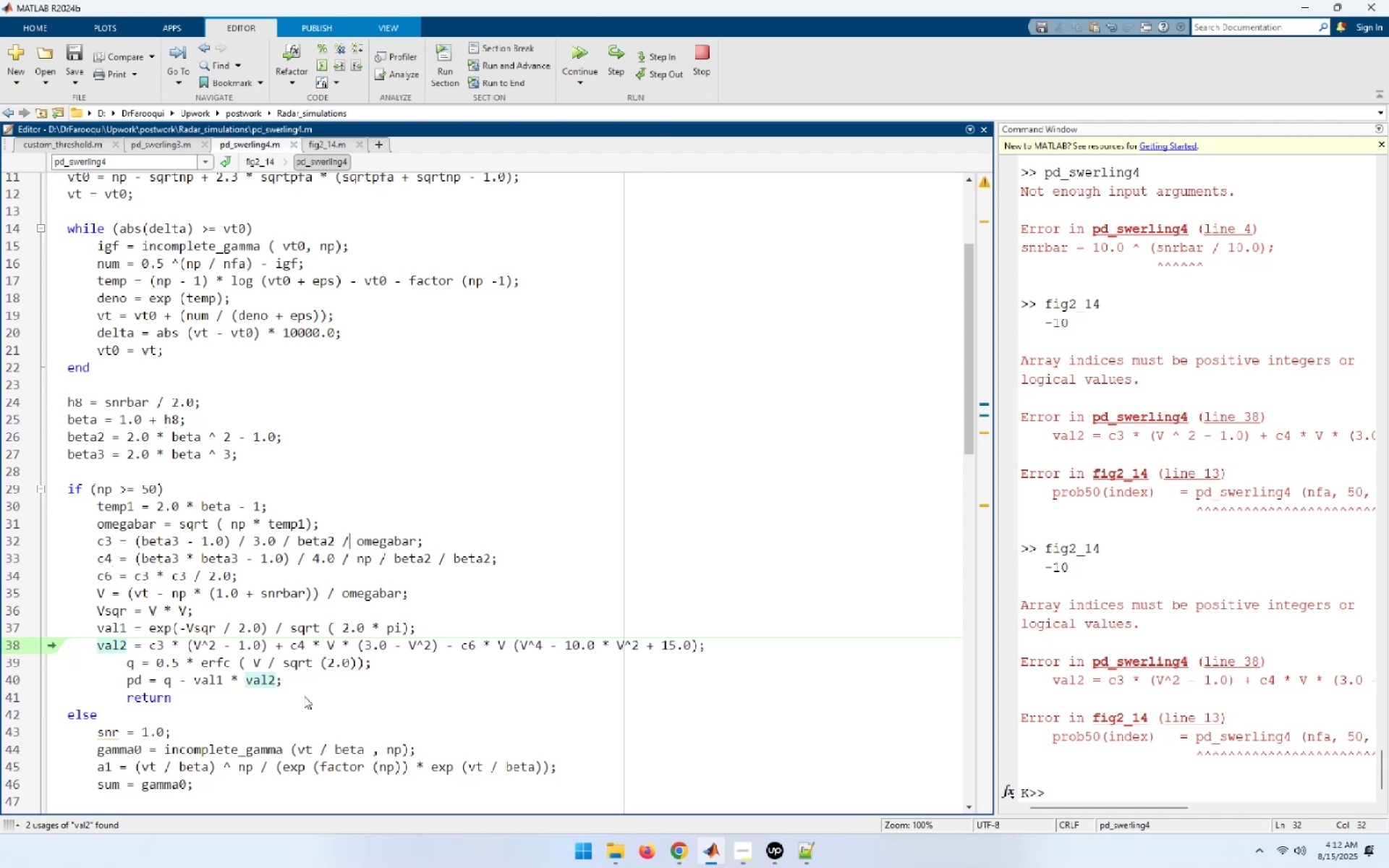 
key(ArrowRight)
 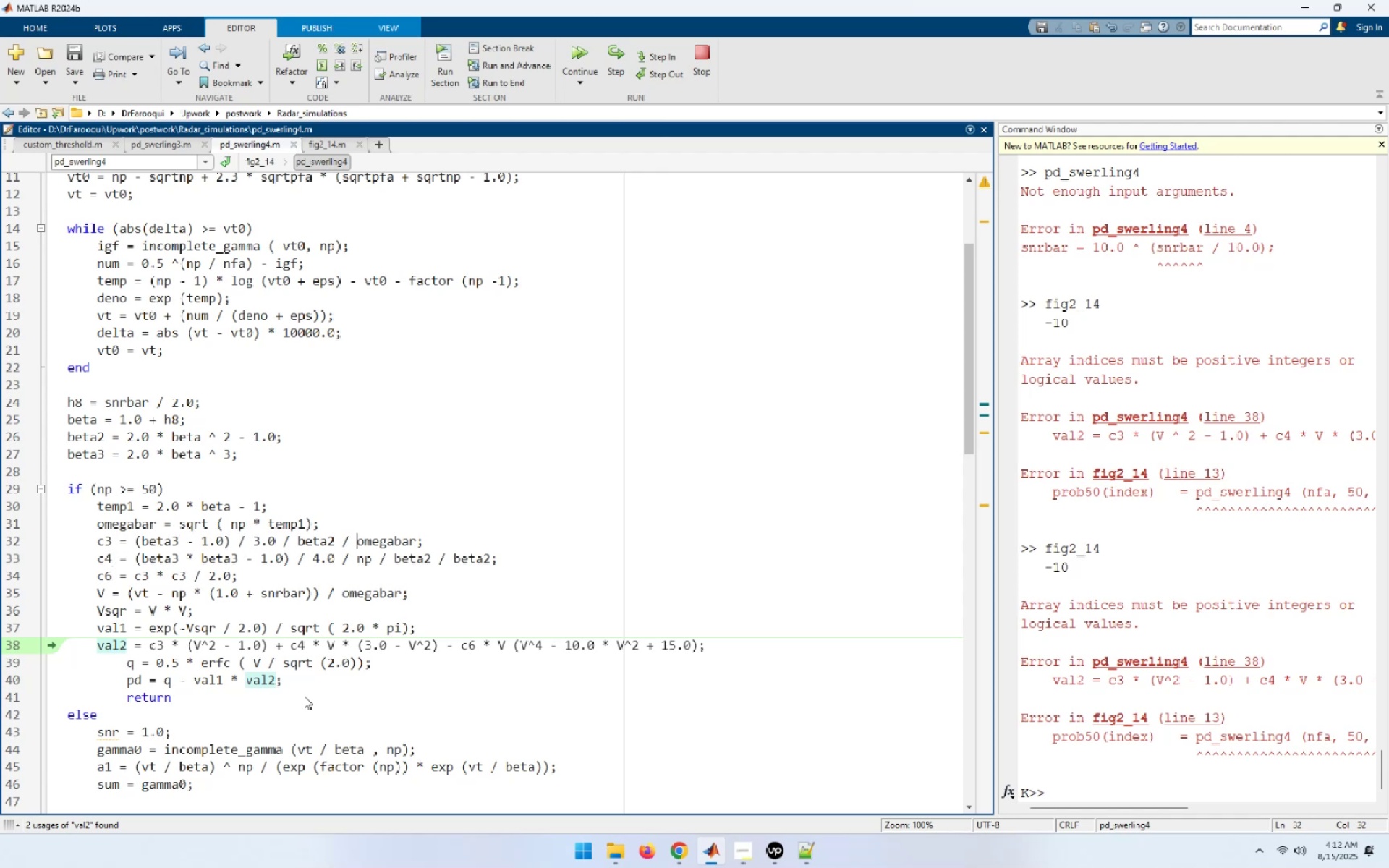 
key(ArrowRight)
 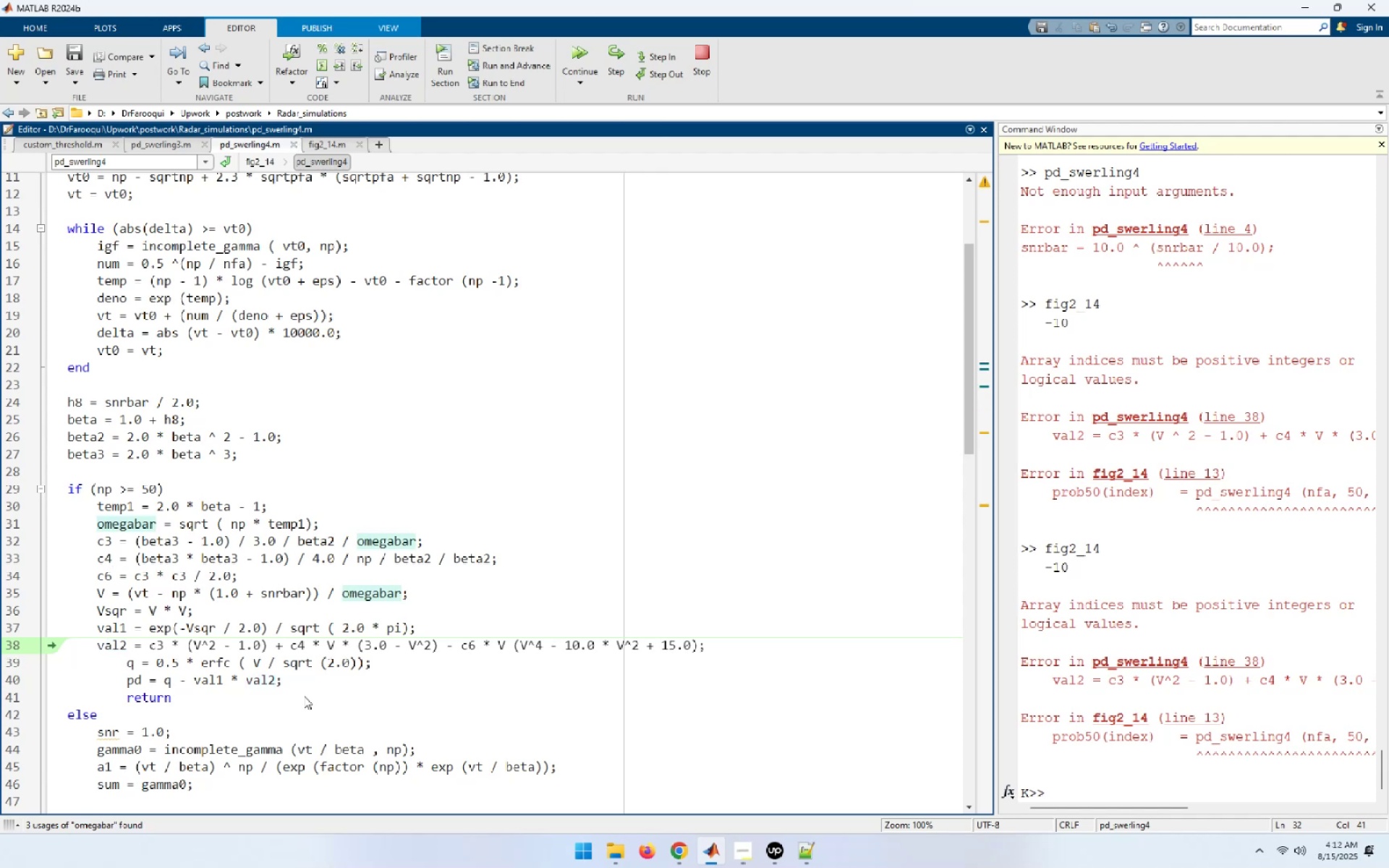 
key(ArrowDown)
 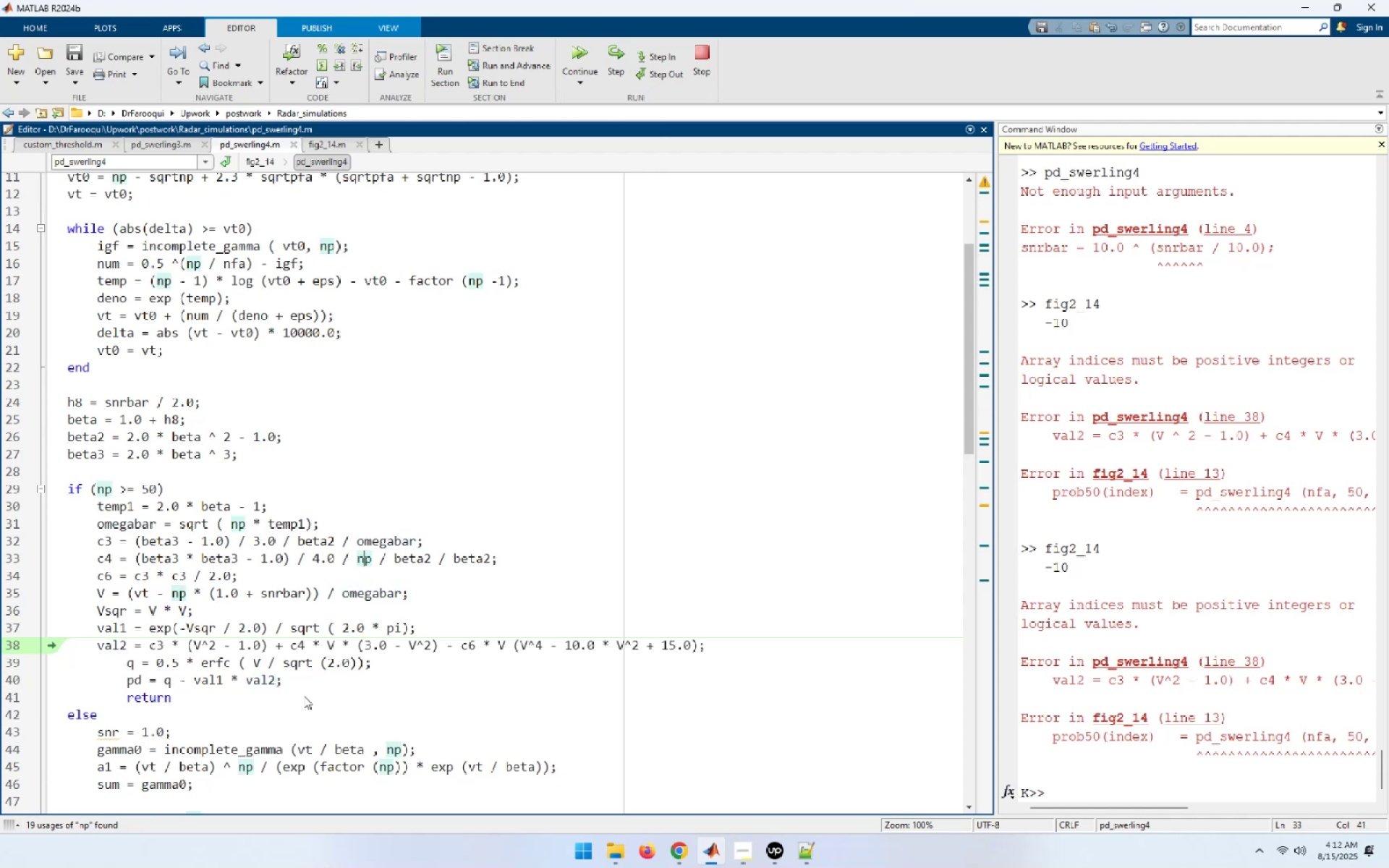 
wait(5.7)
 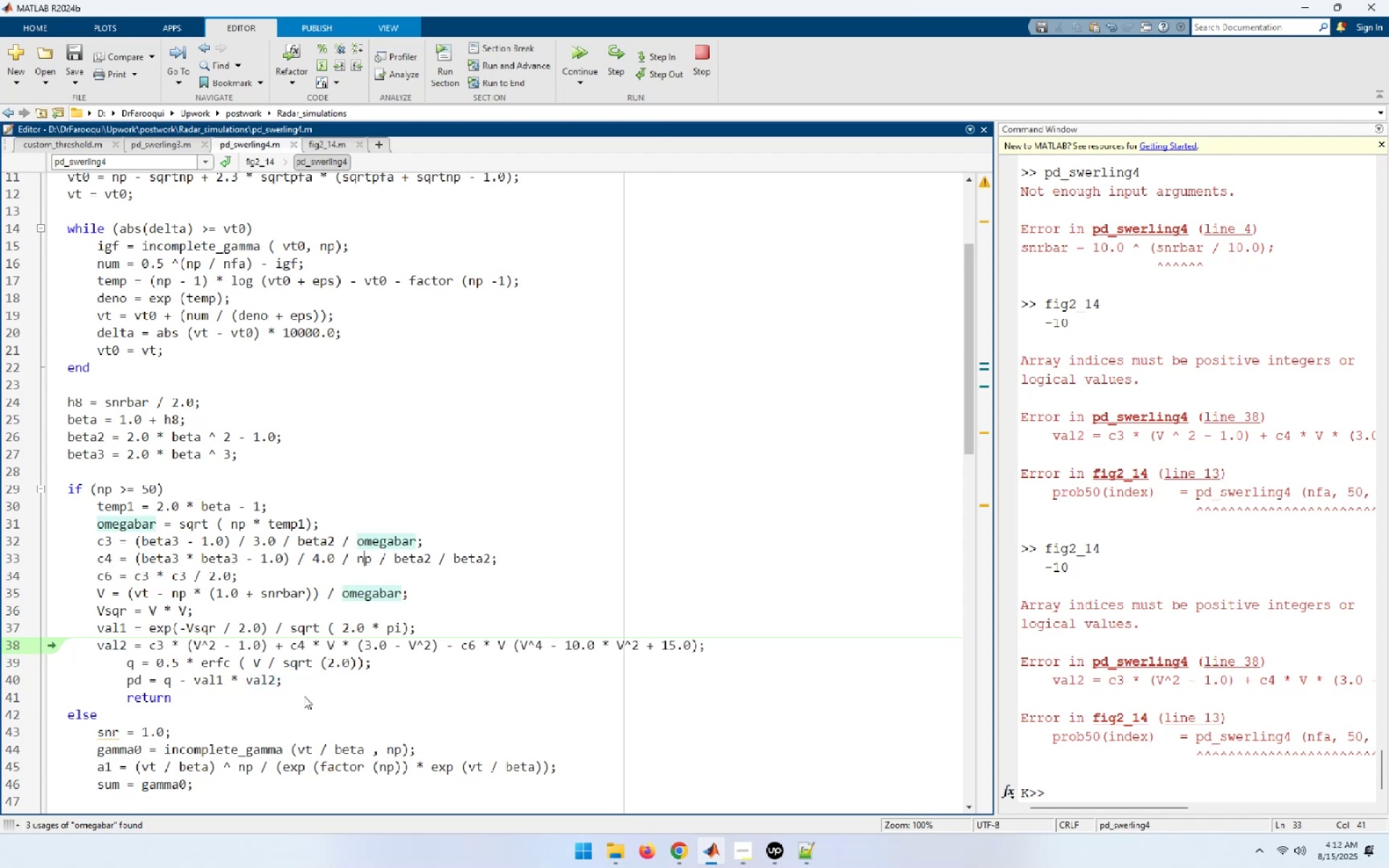 
left_click([332, 142])
 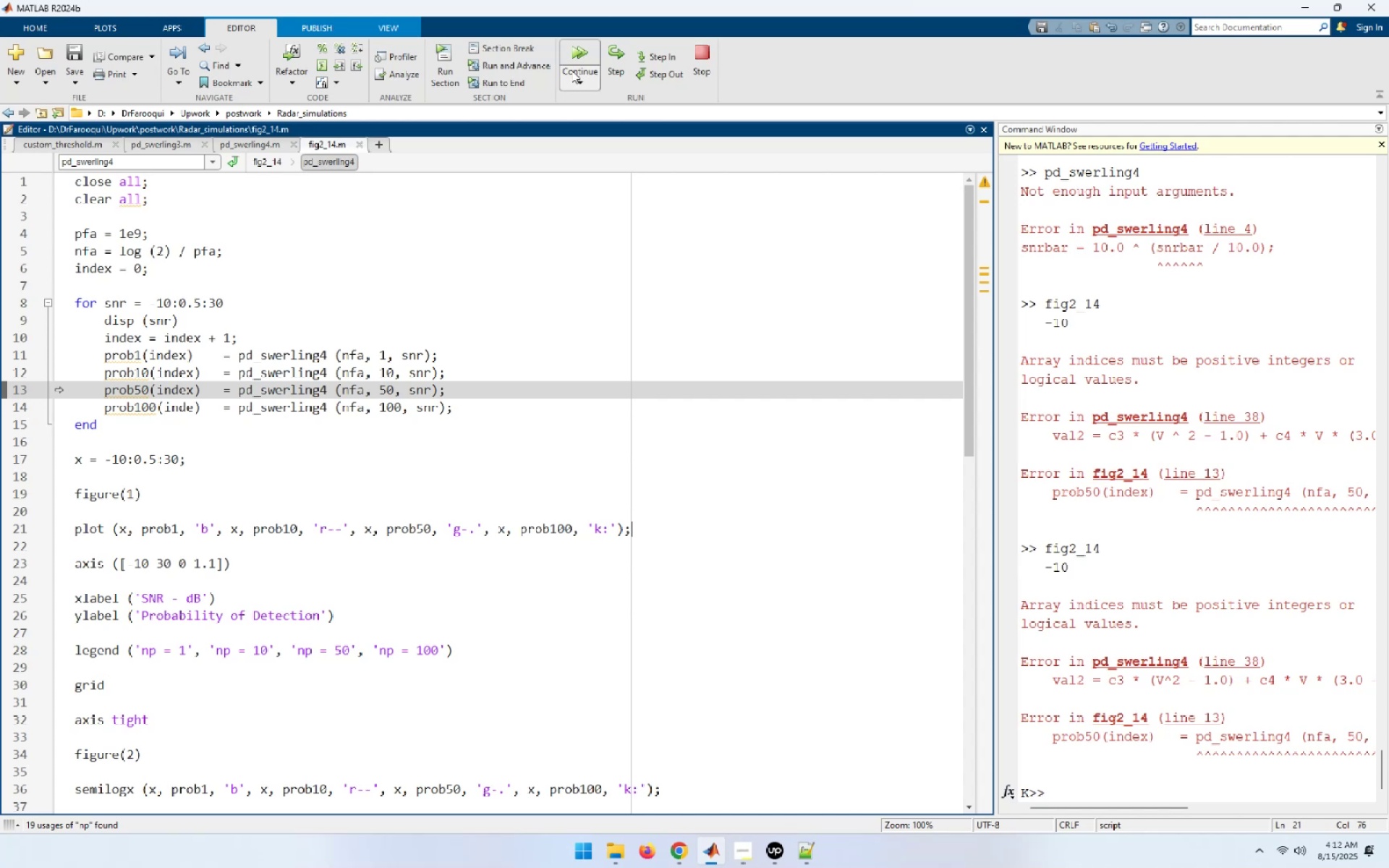 
left_click([579, 51])
 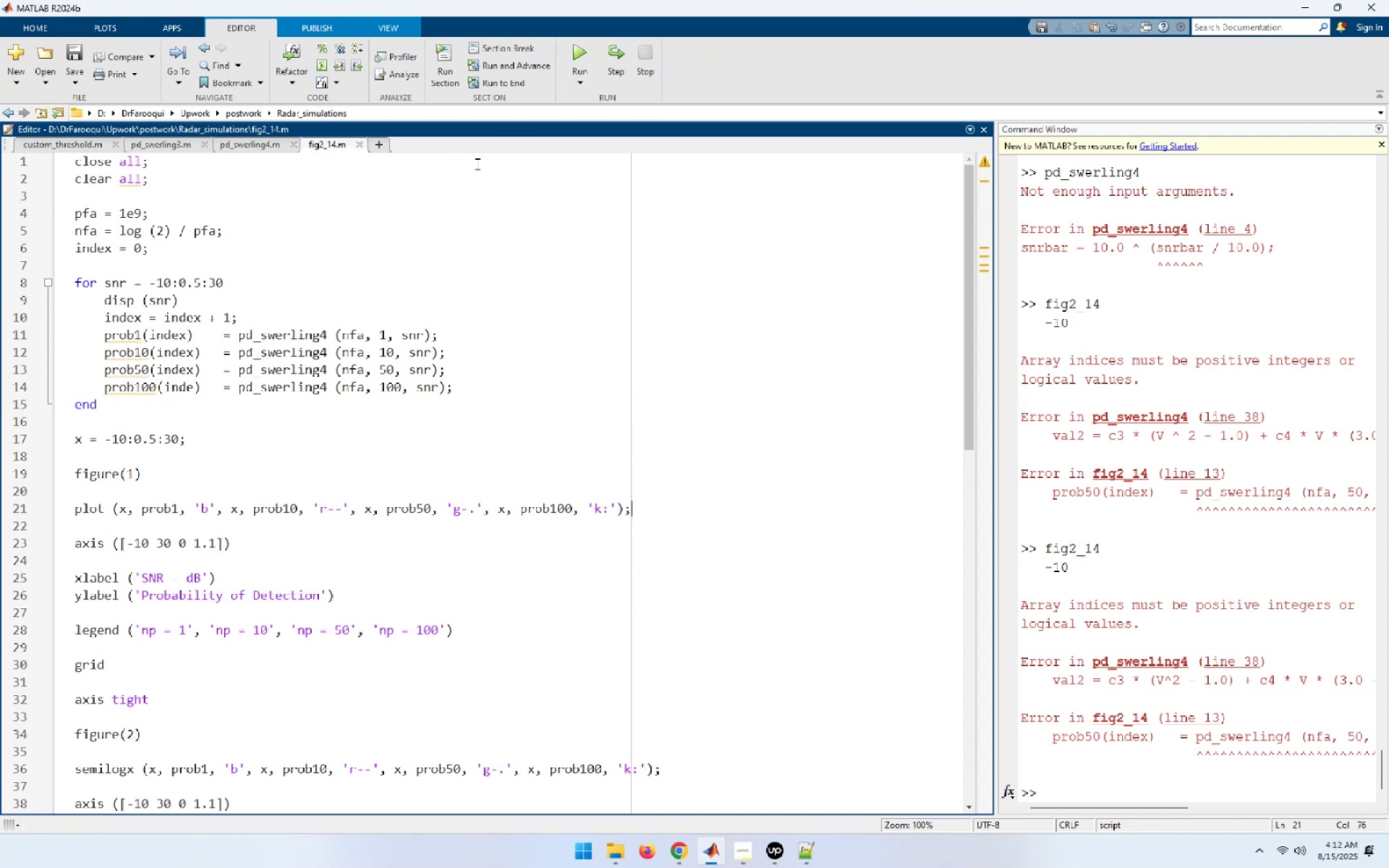 
left_click([578, 54])
 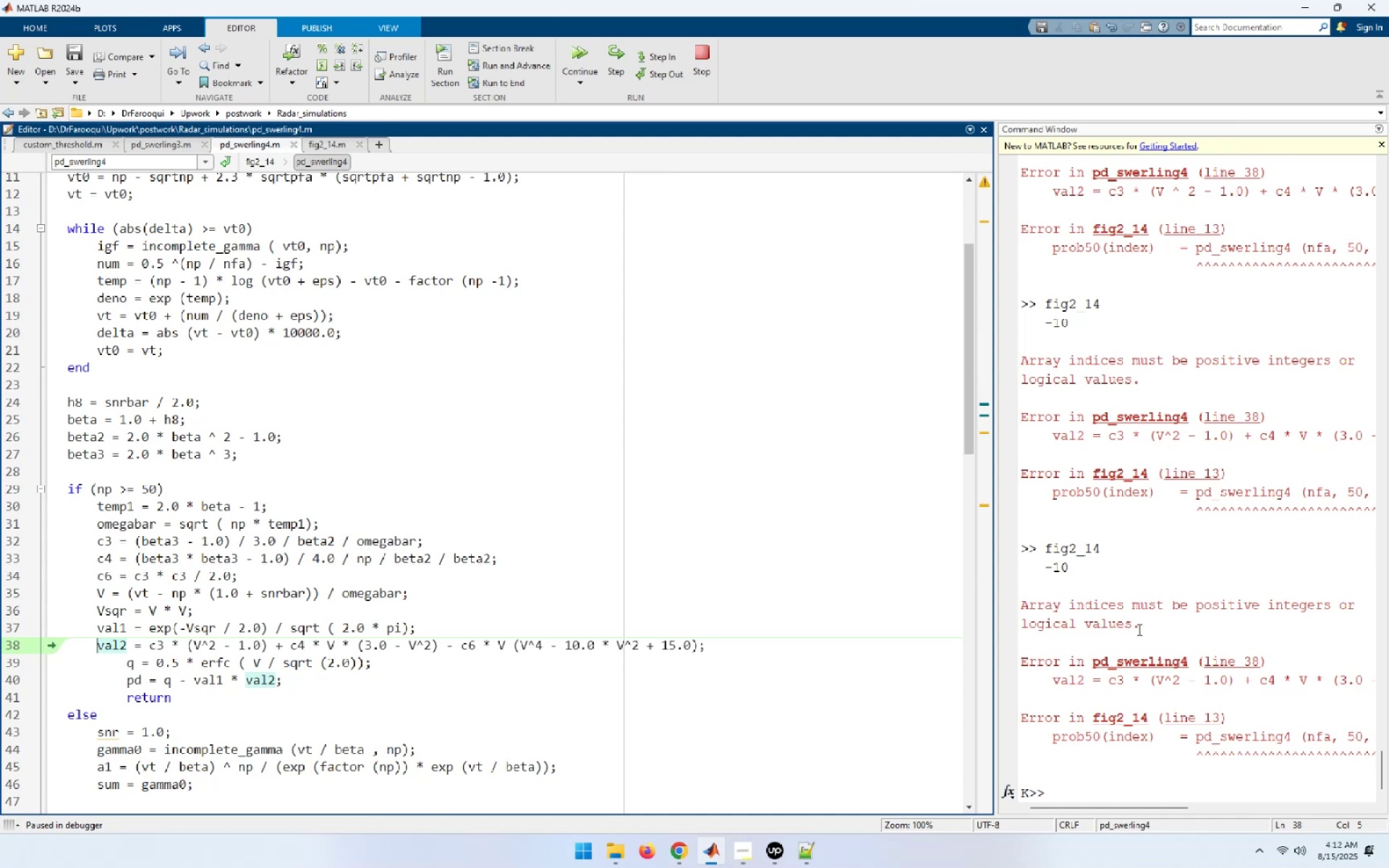 
wait(12.25)
 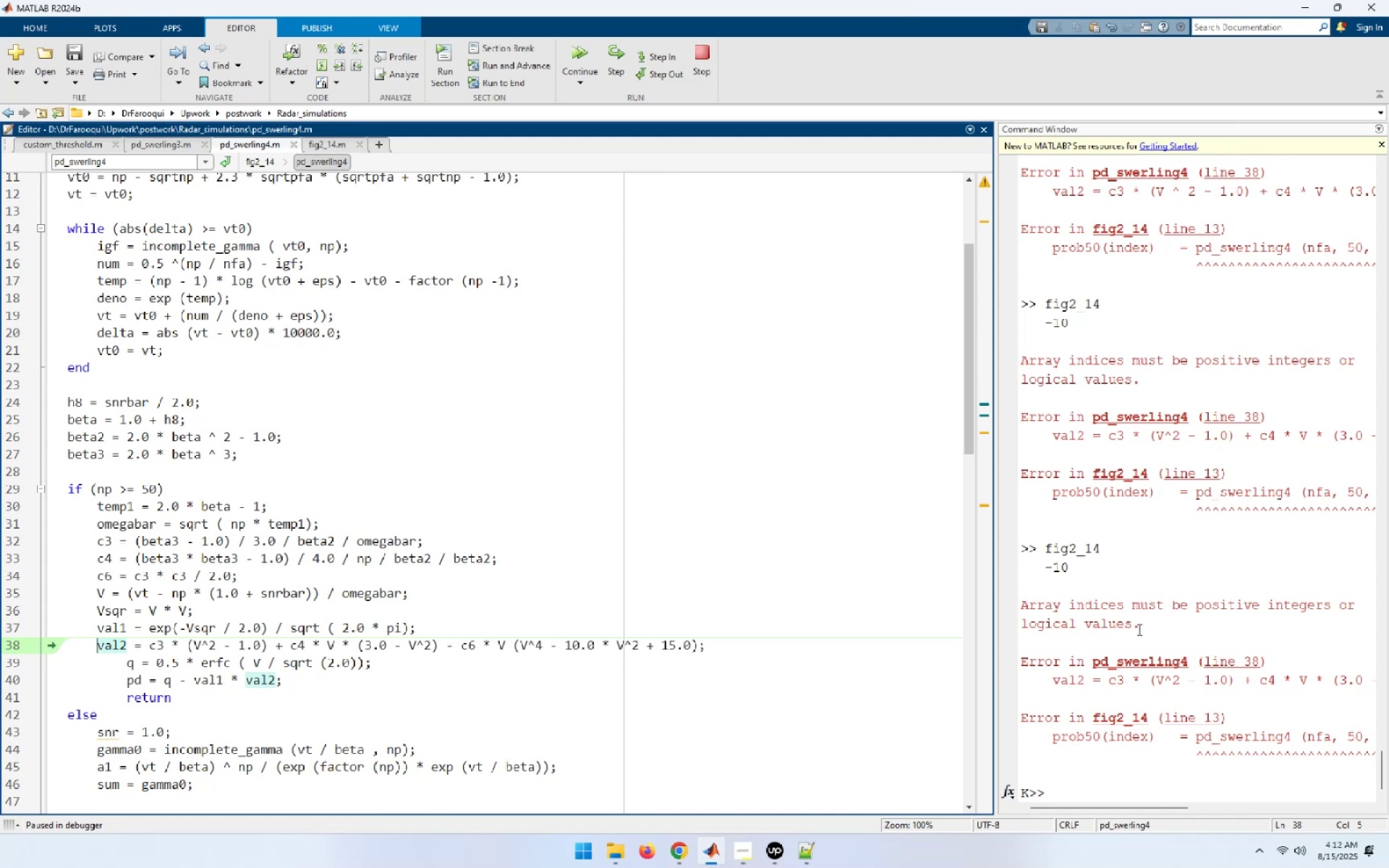 
left_click_drag(start_coordinate=[96, 646], to_coordinate=[715, 642])
 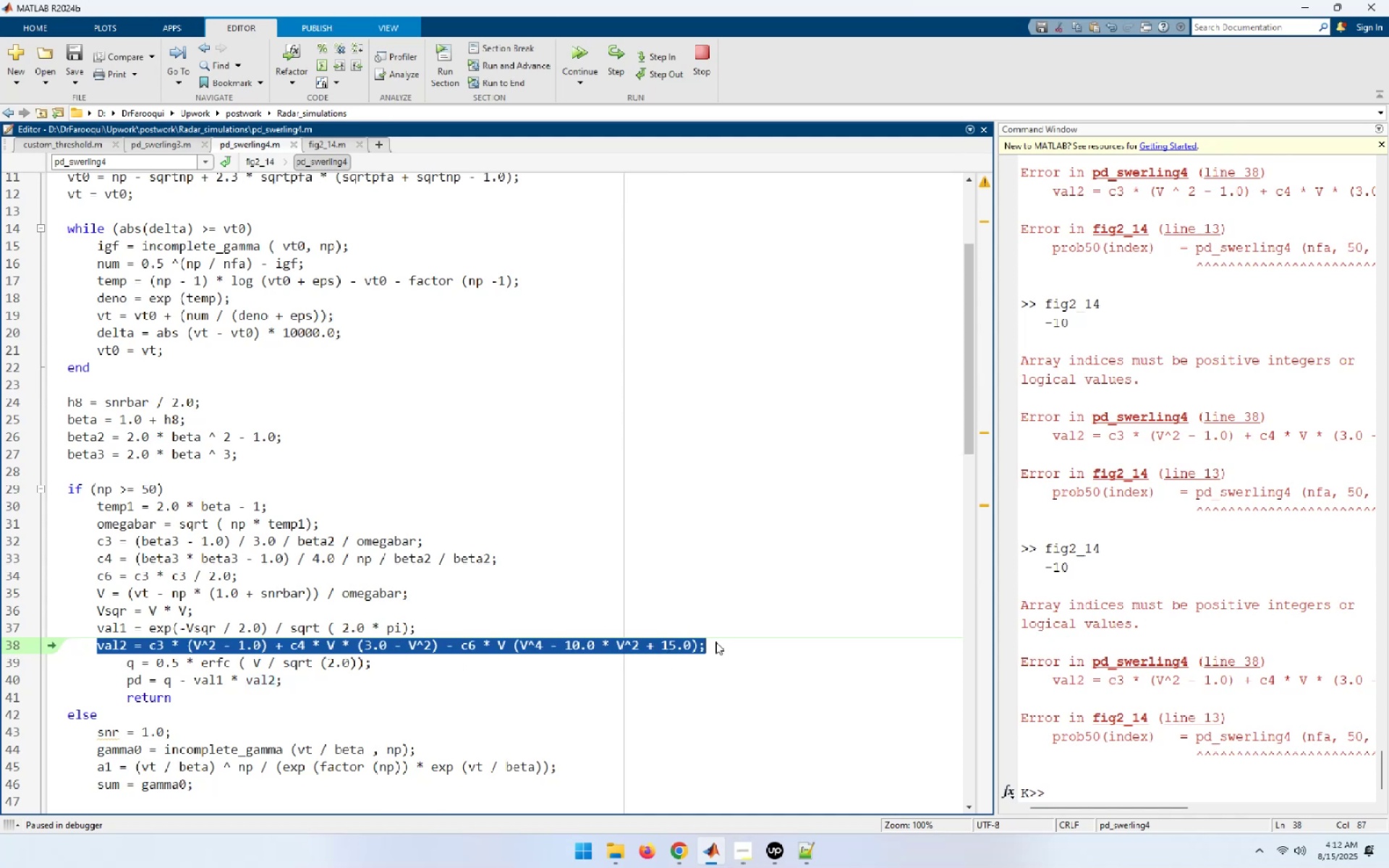 
key(Control+C)
 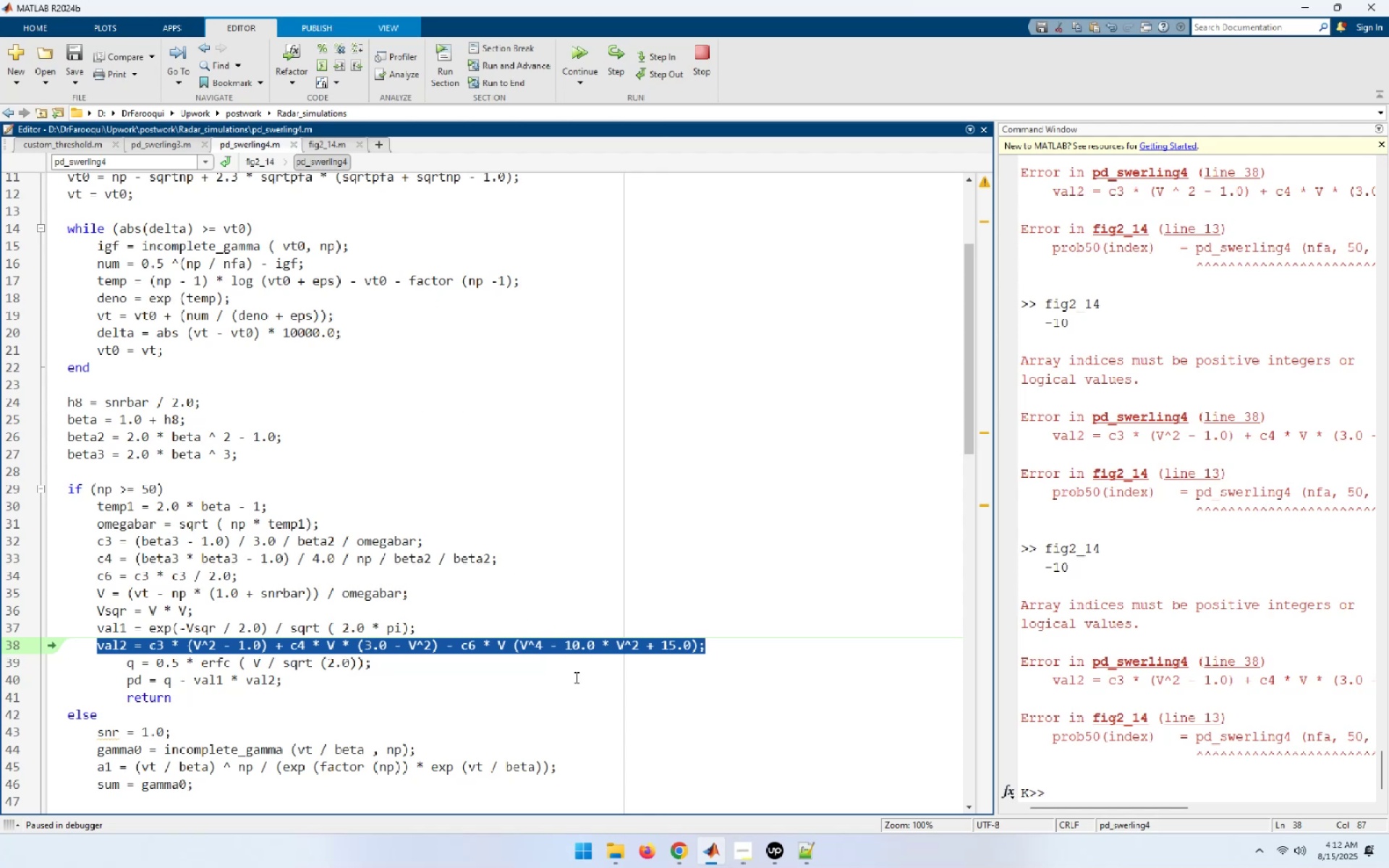 
mouse_move([673, 838])
 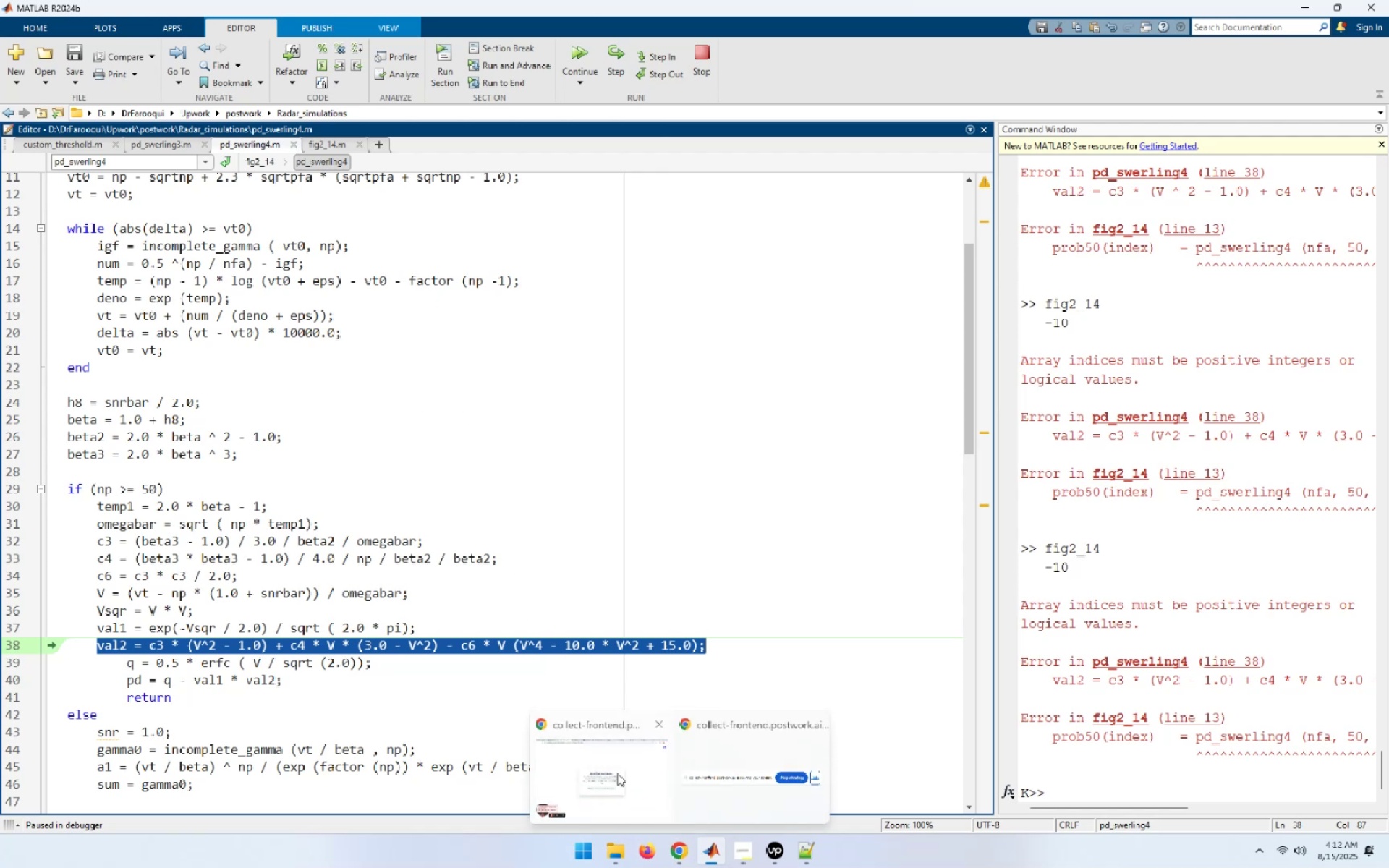 
left_click([614, 771])
 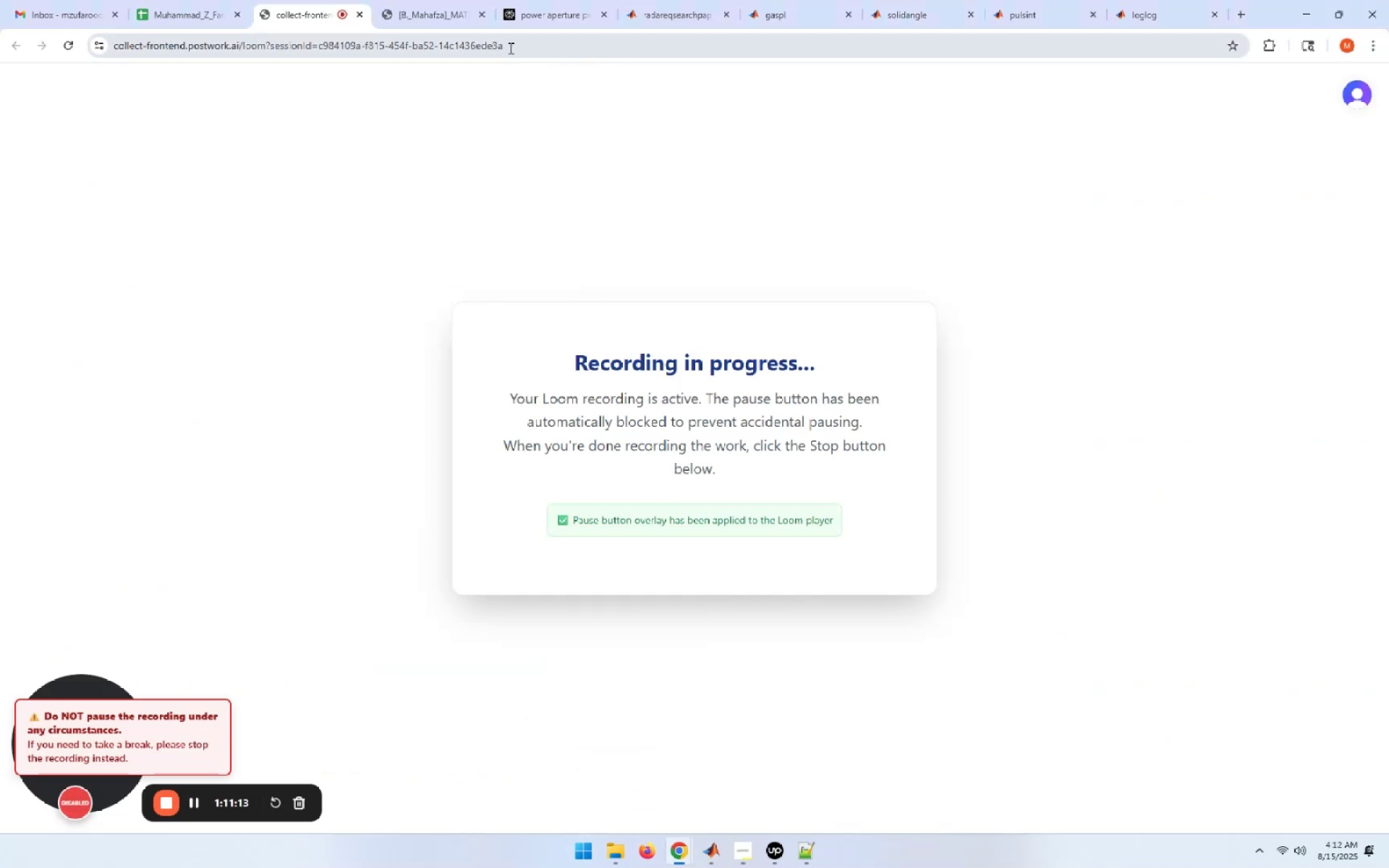 
left_click([559, 9])
 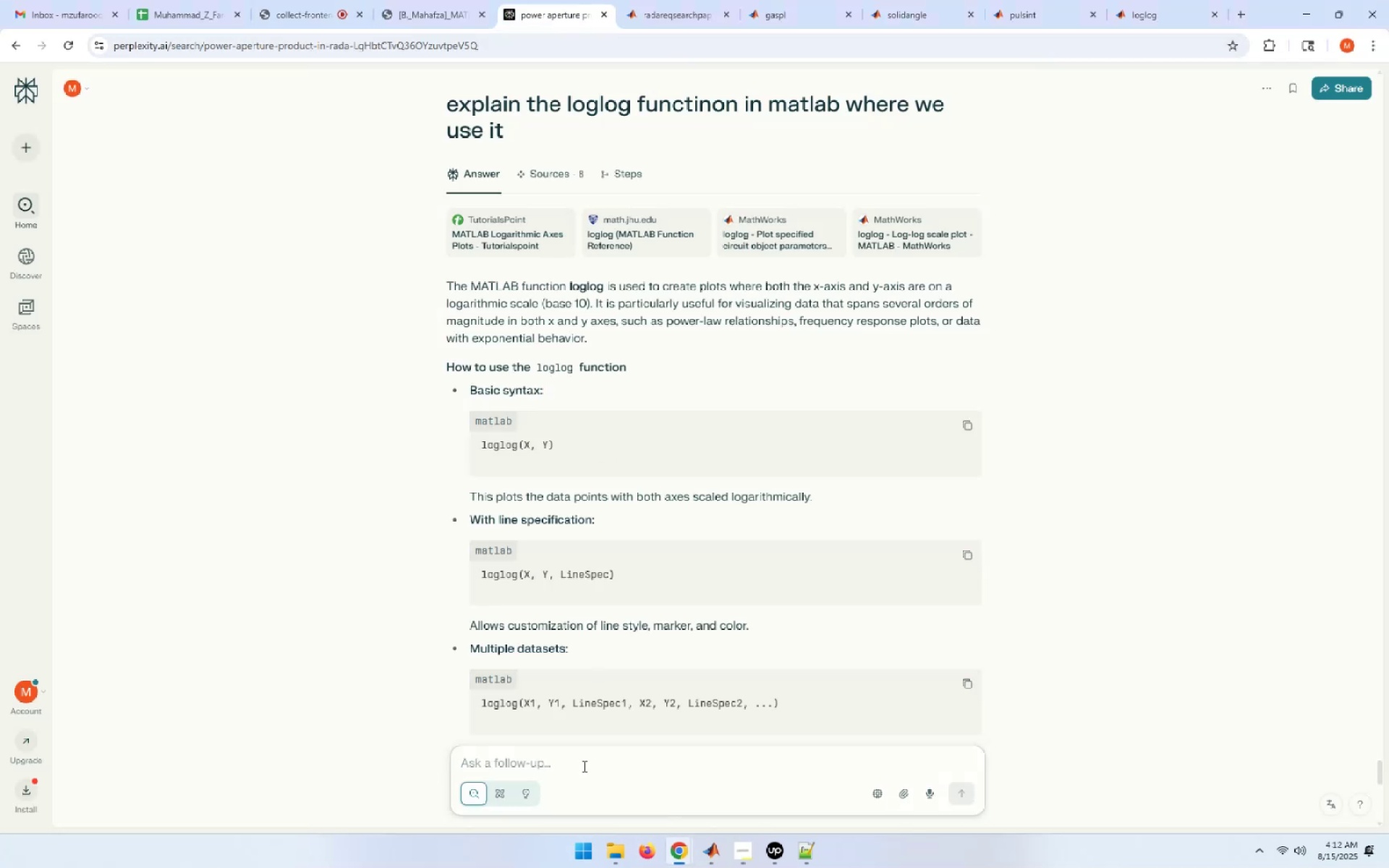 
type(correct this s)
key(Backspace)
type(code i nma)
key(Backspace)
key(Backspace)
key(Backspace)
type(n )
key(Backspace)
key(Backspace)
key(Backspace)
type(n matlab )
 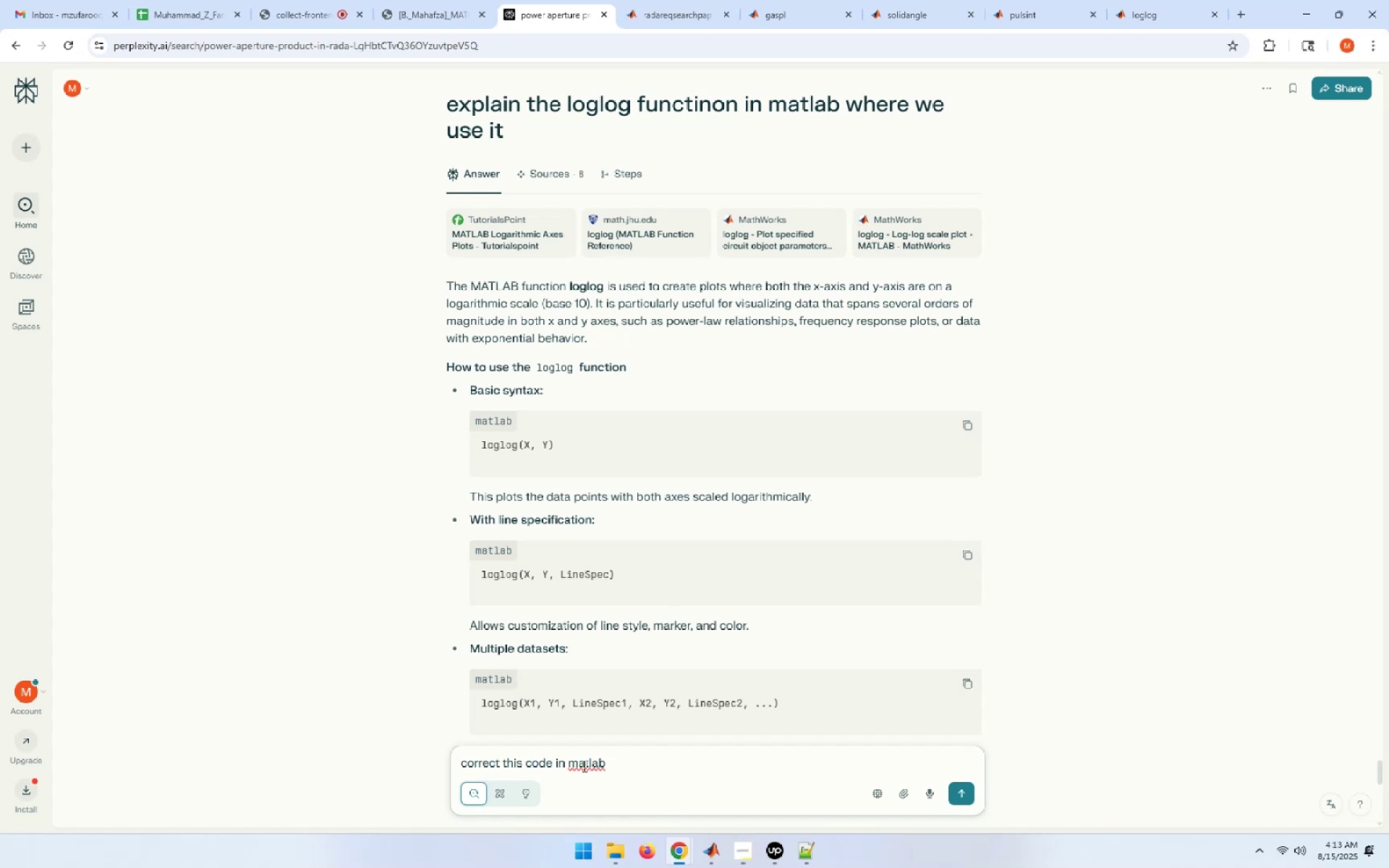 
key(Control+V)
 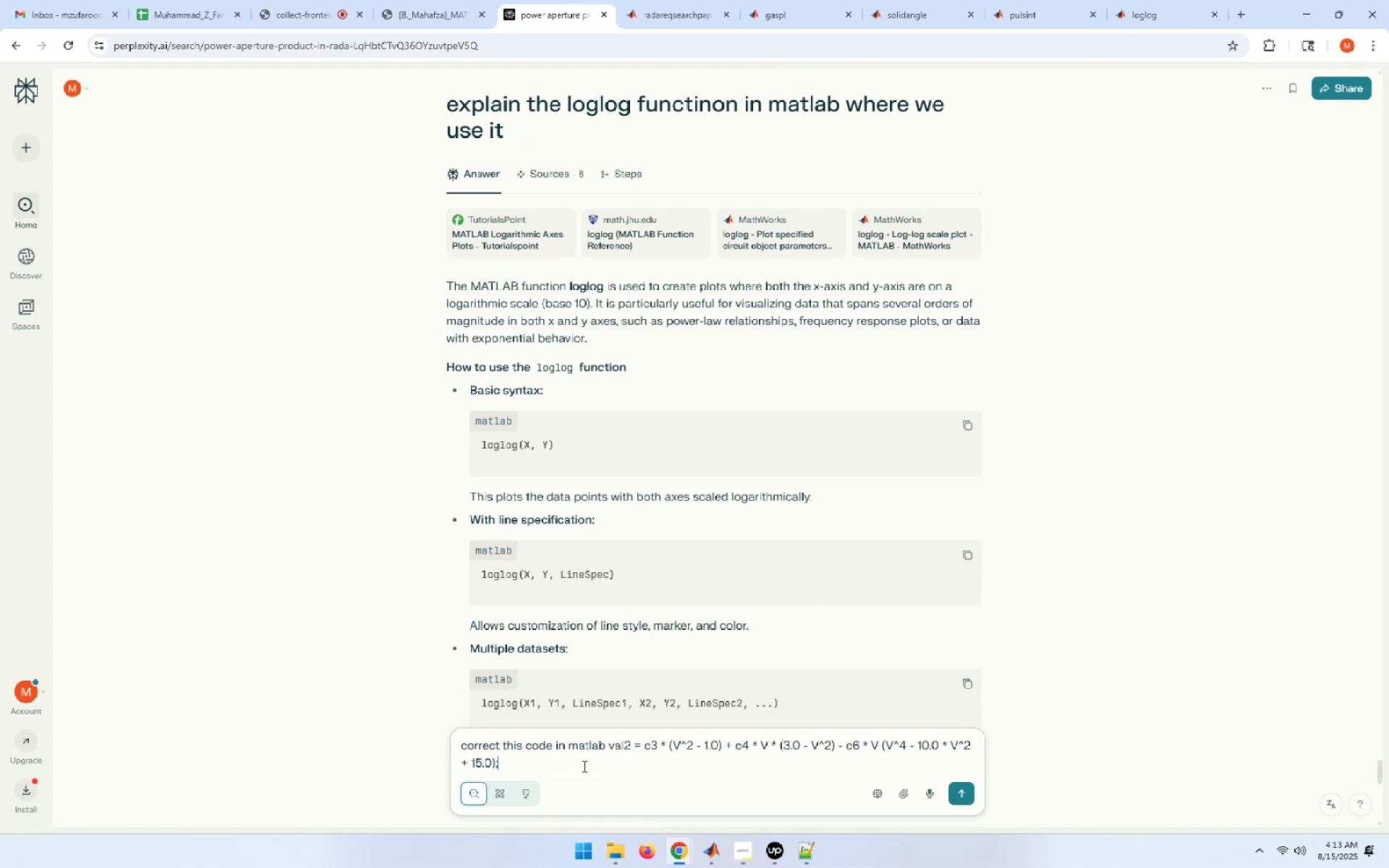 
key(Enter)
 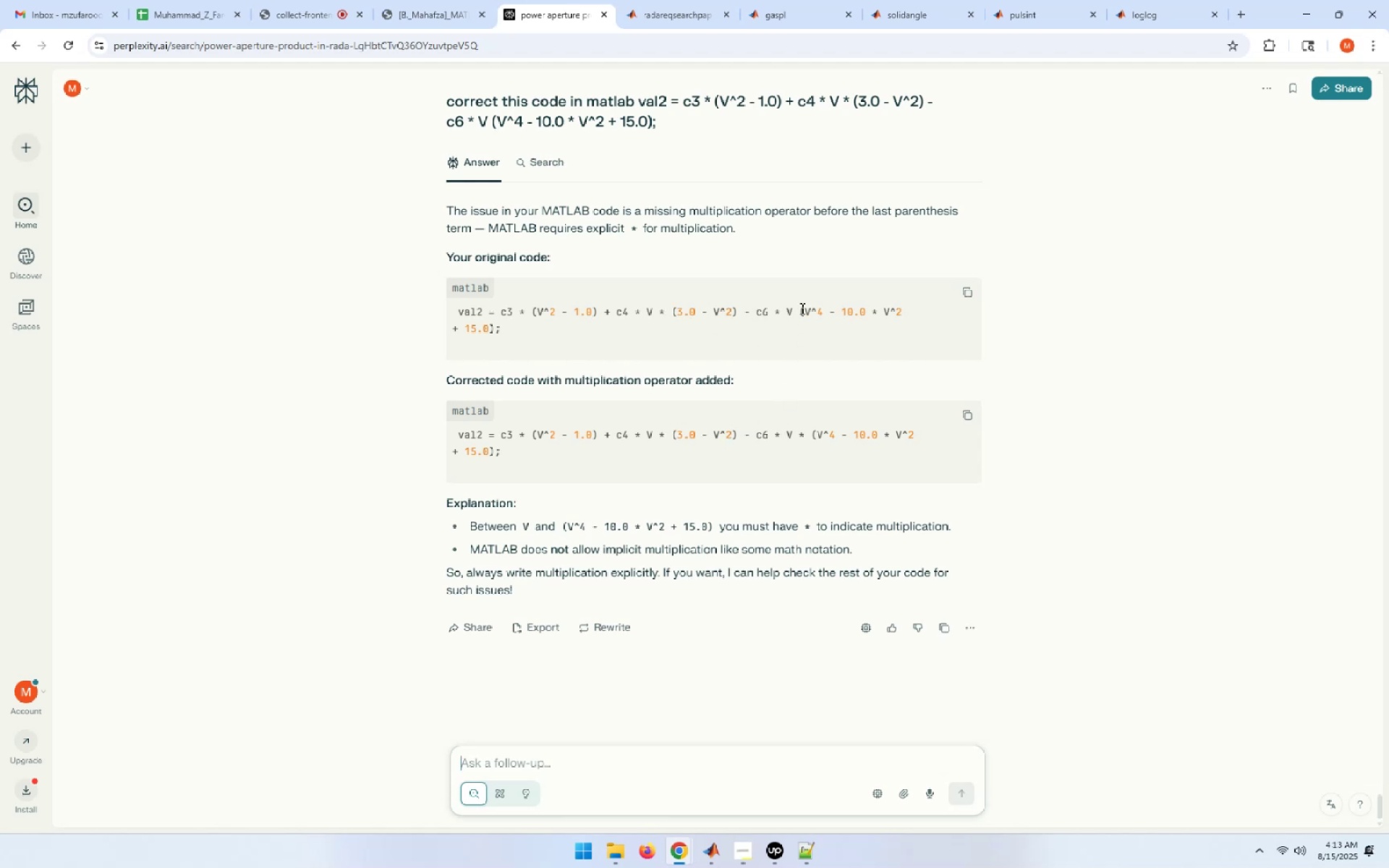 
wait(52.08)
 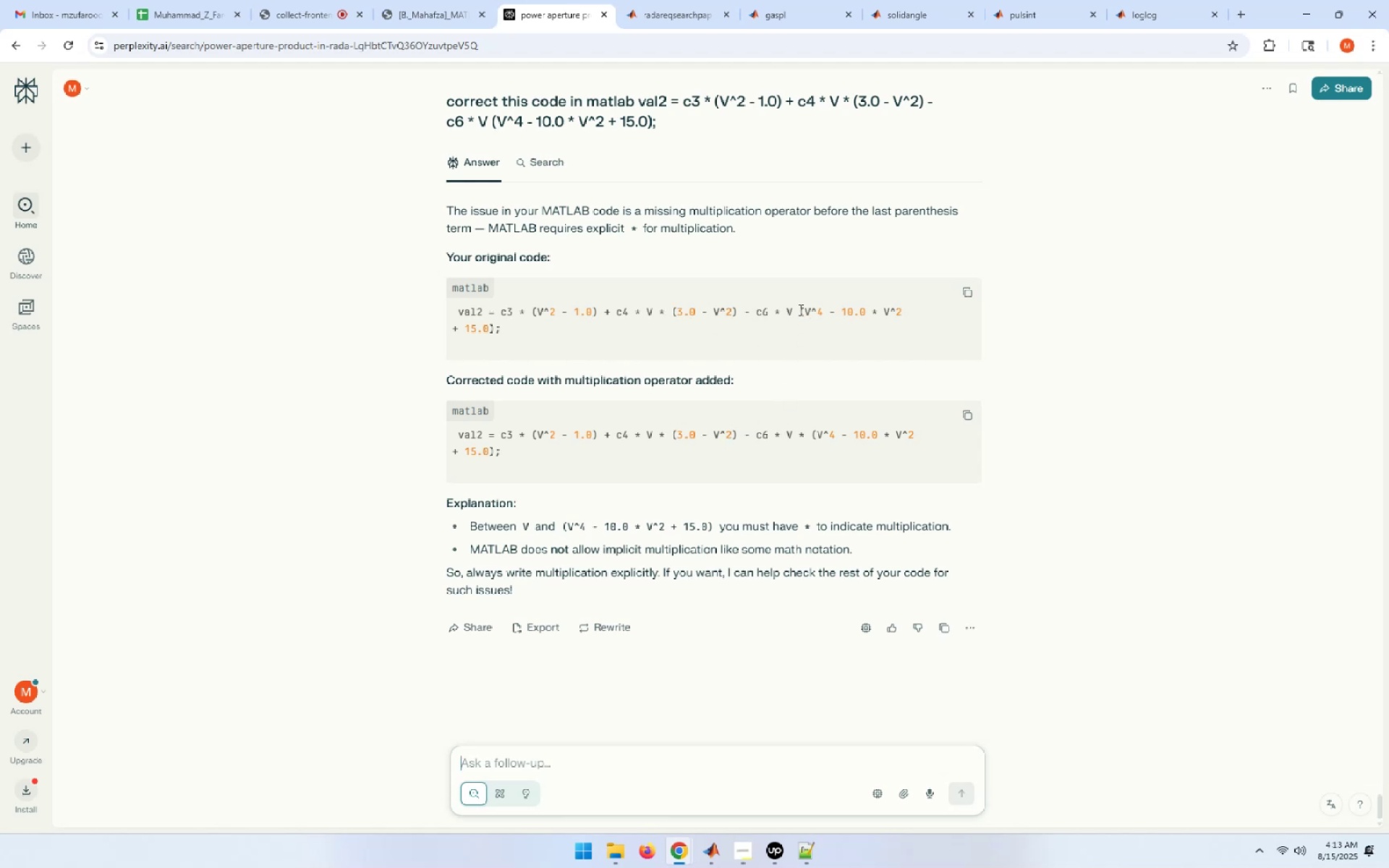 
key(Alt+Tab)
 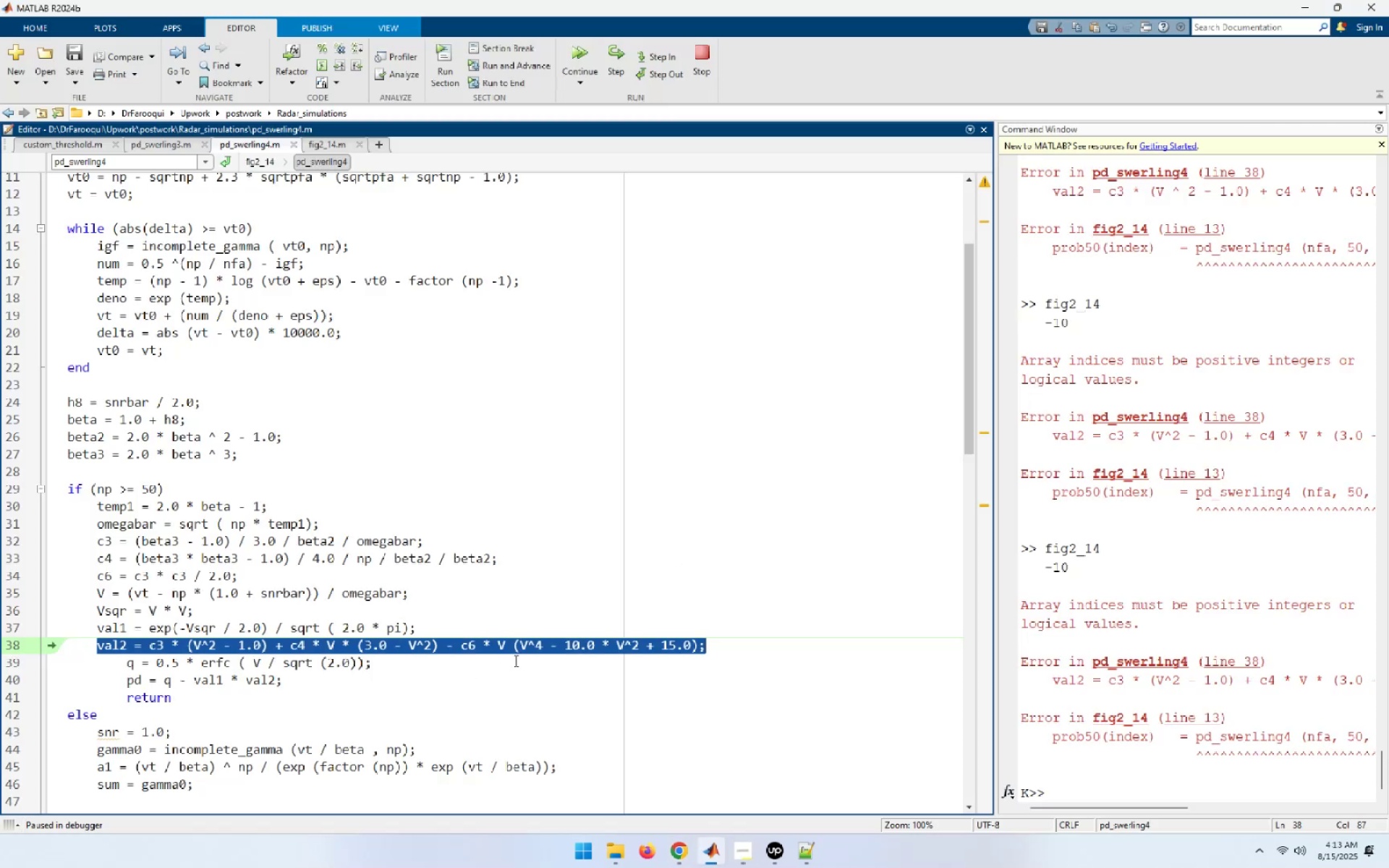 
left_click([512, 646])
 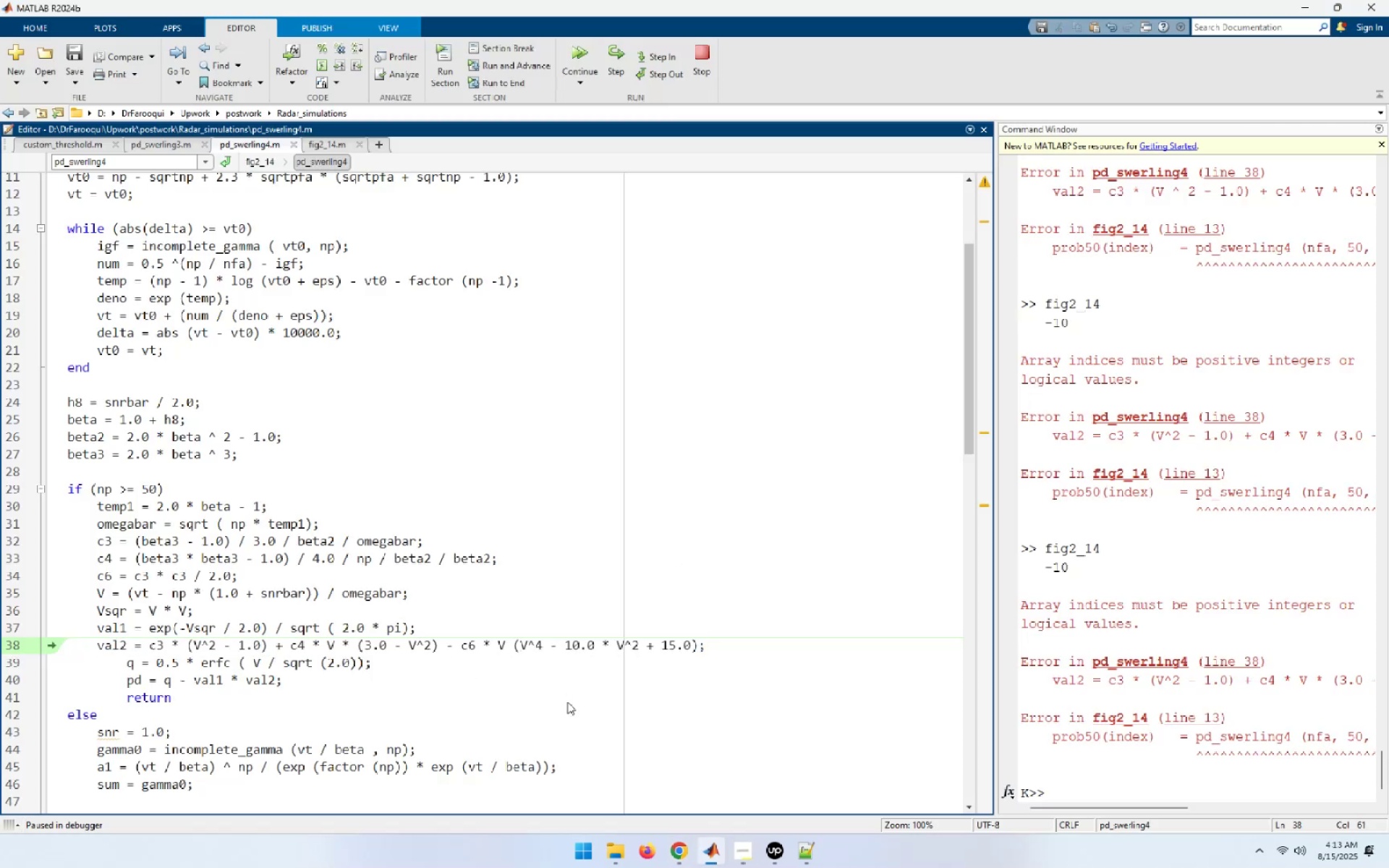 
key(NumpadMultiply)
 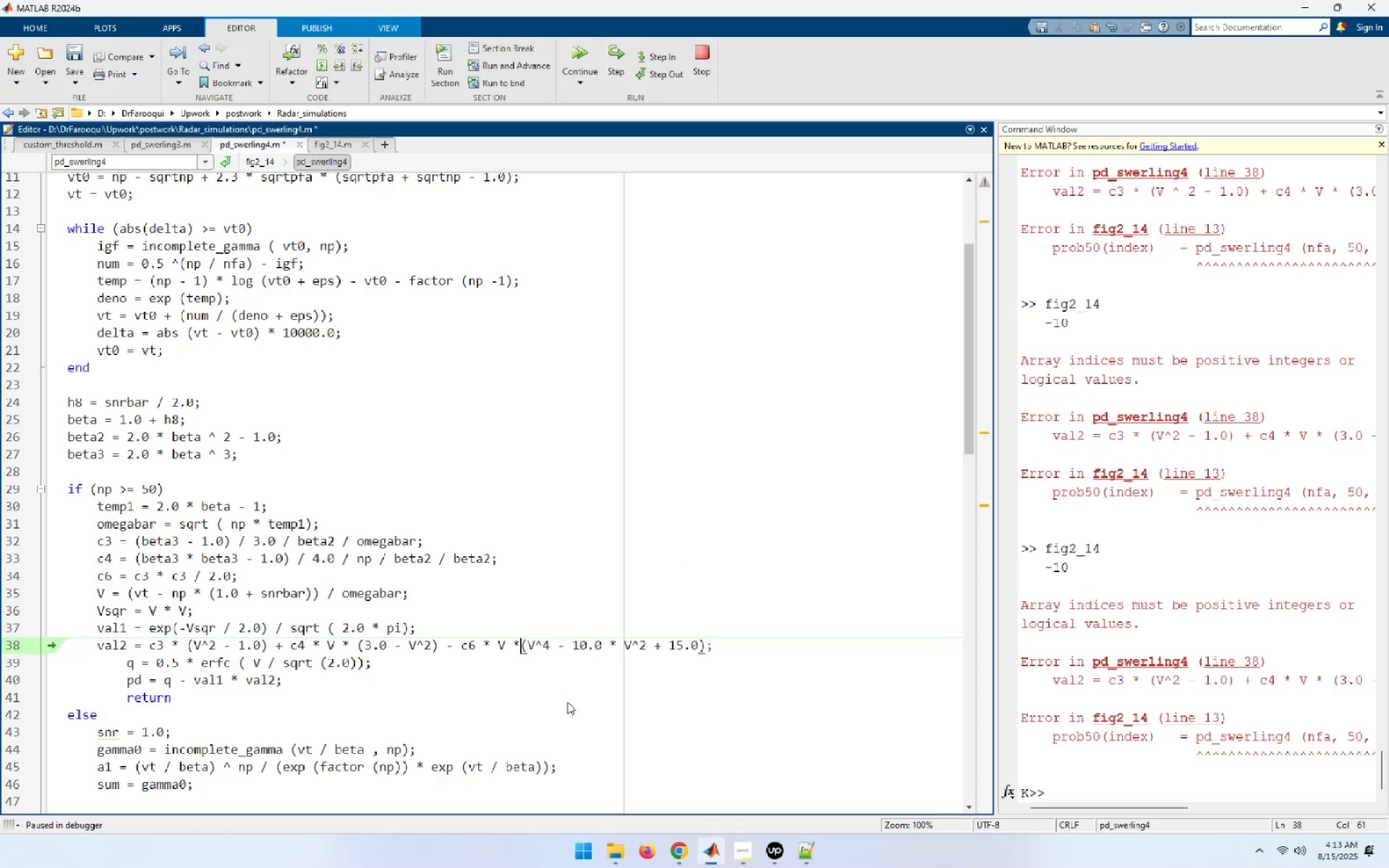 
key(Space)
 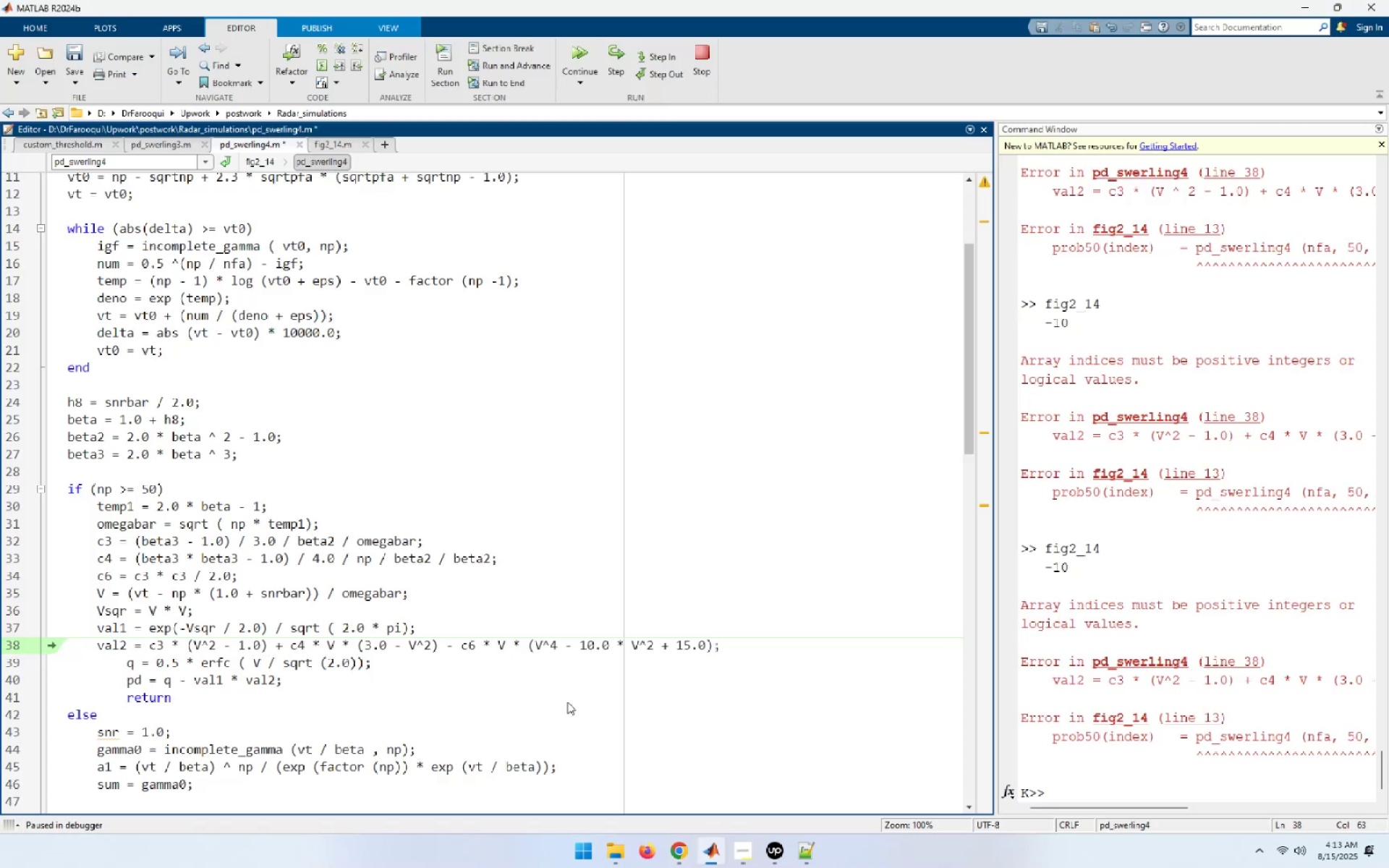 
key(Control+S)
 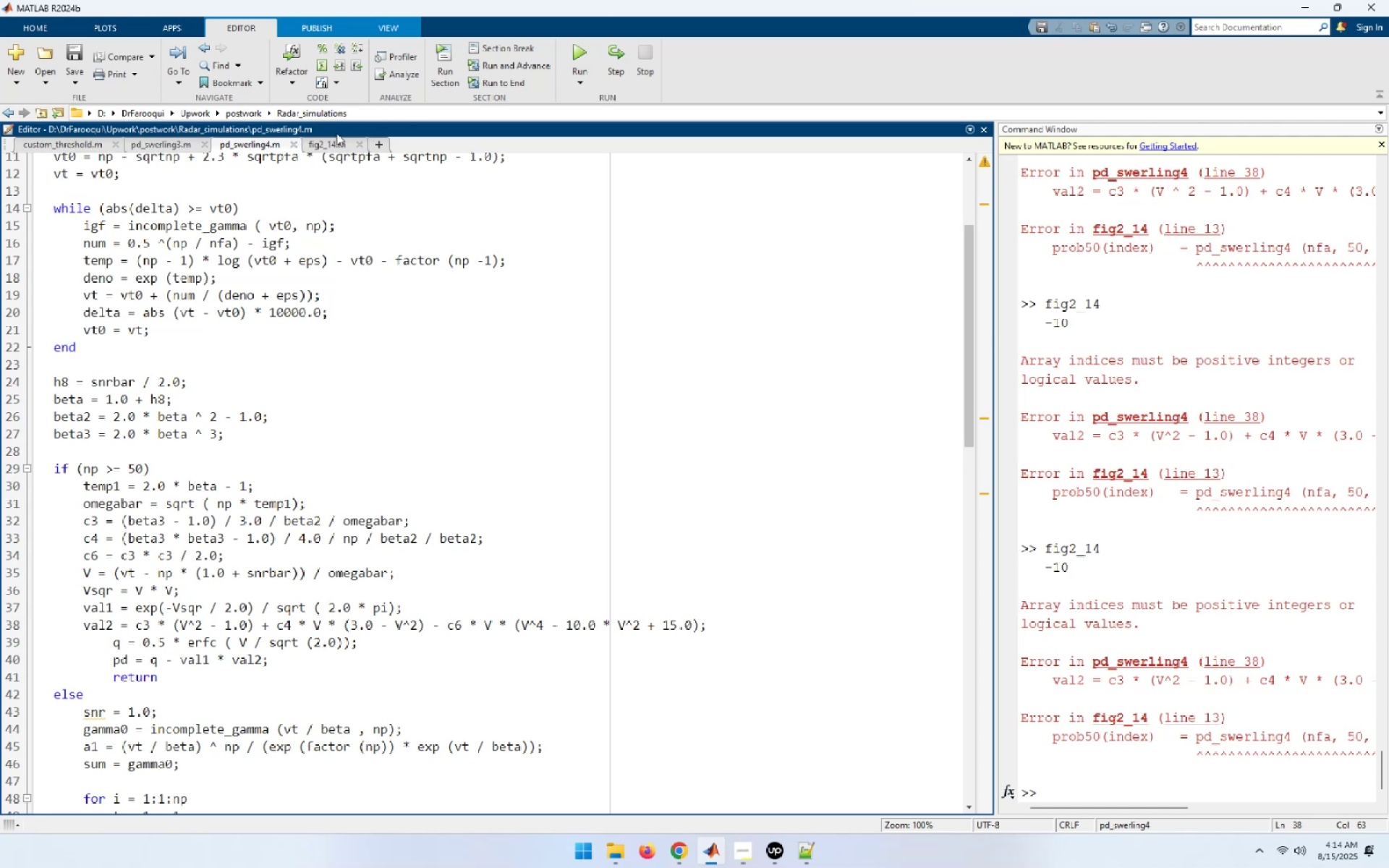 
left_click([311, 144])
 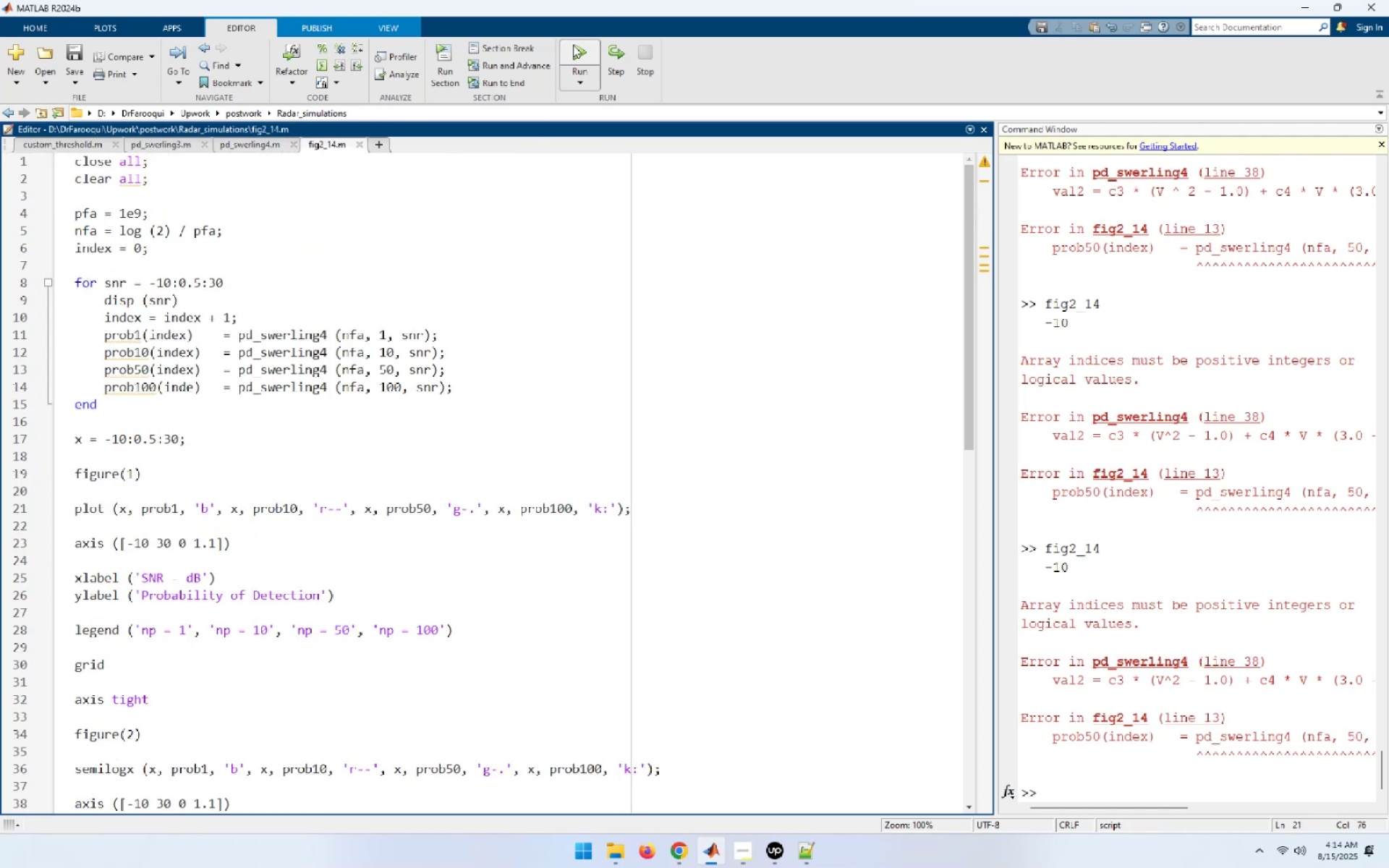 
left_click([573, 45])
 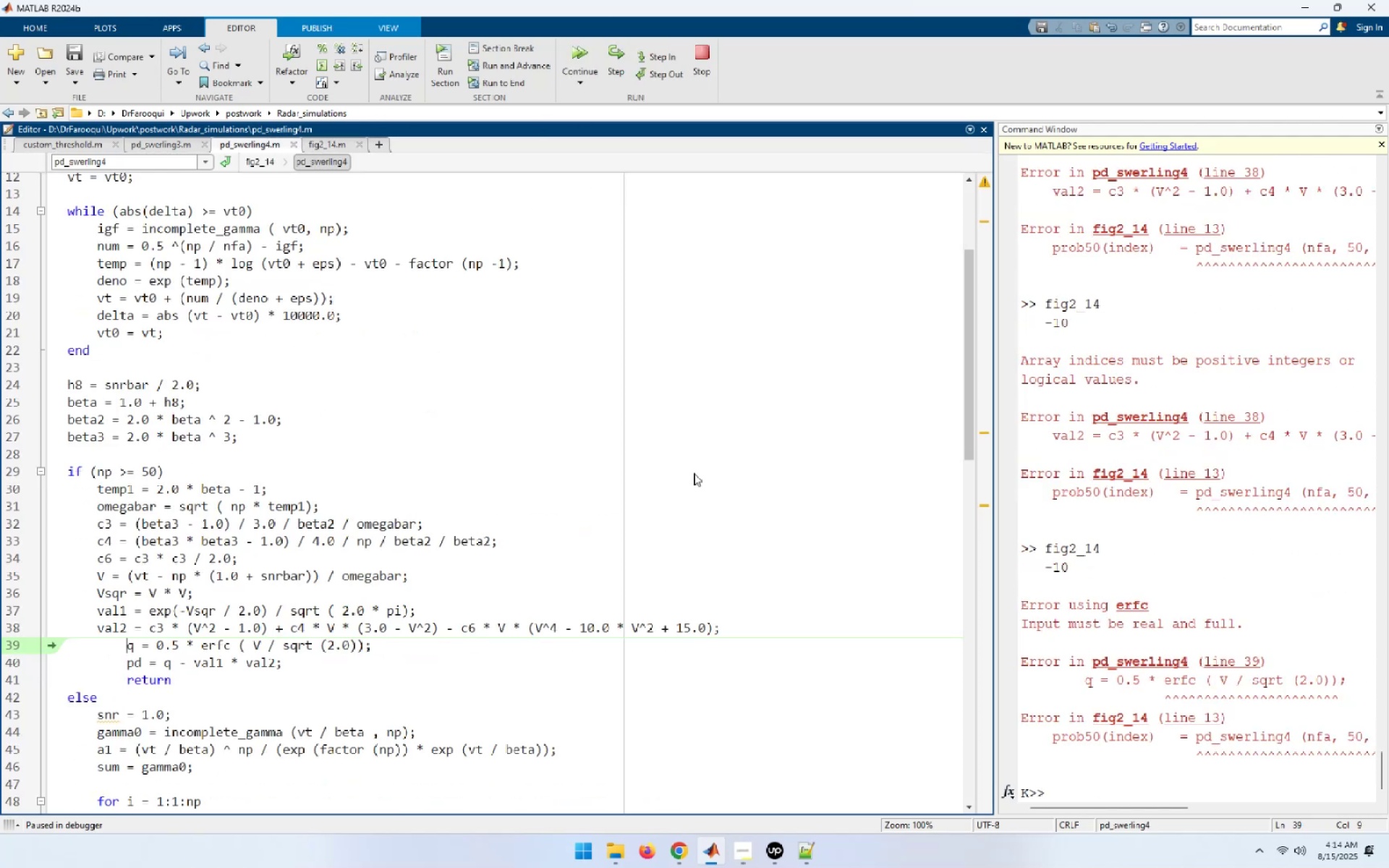 
mouse_move([626, 603])
 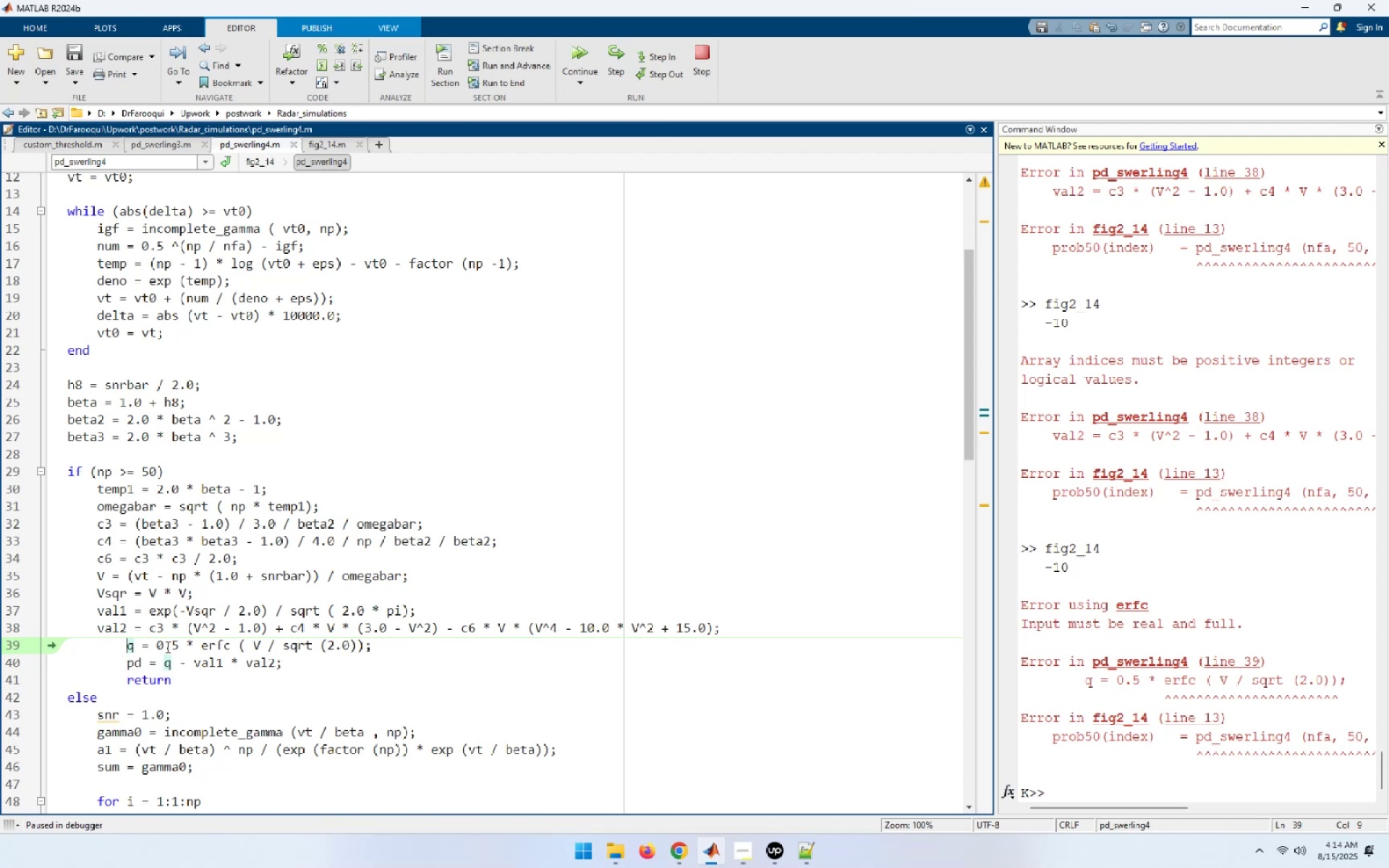 
wait(45.61)
 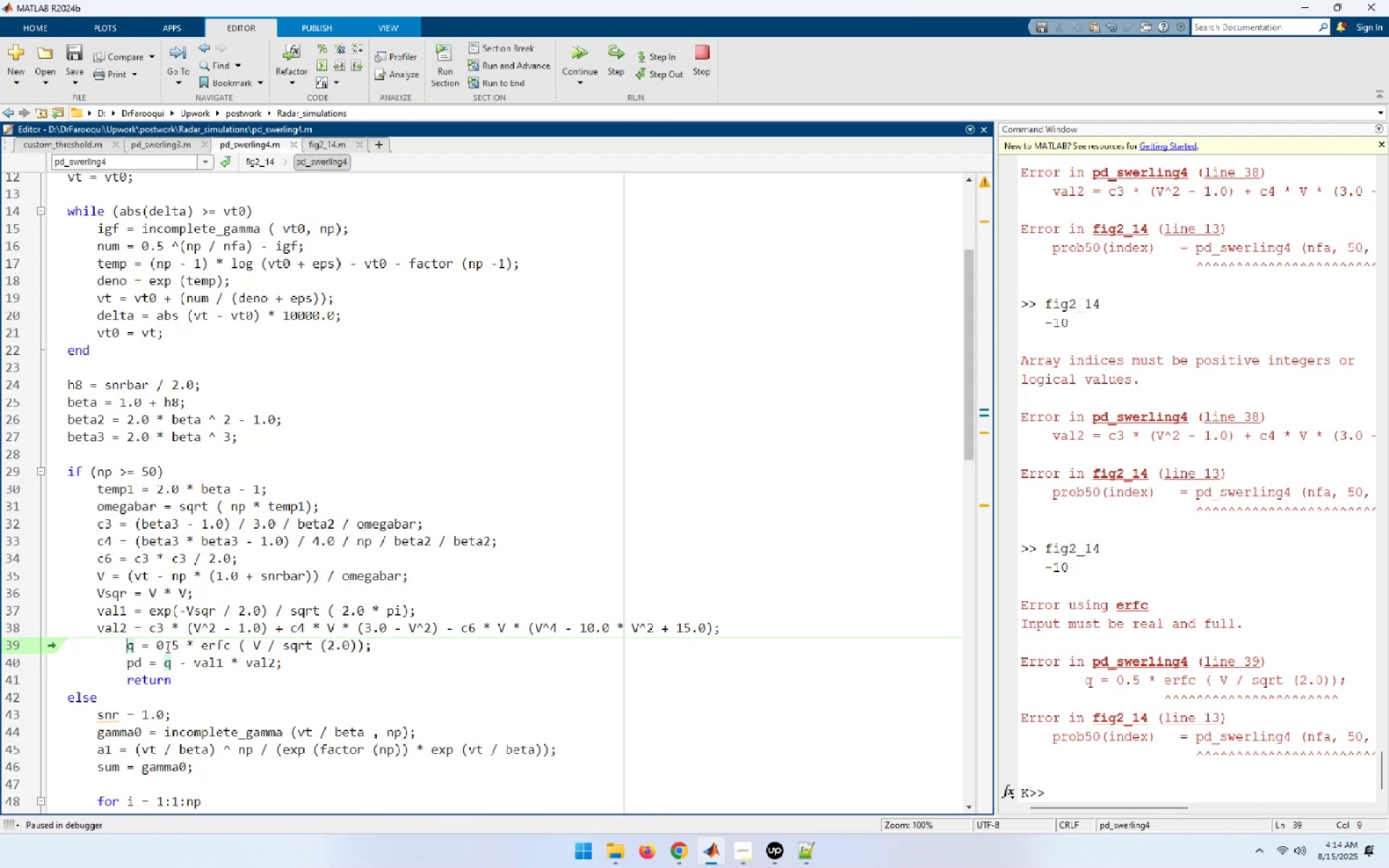 
left_click([190, 643])
 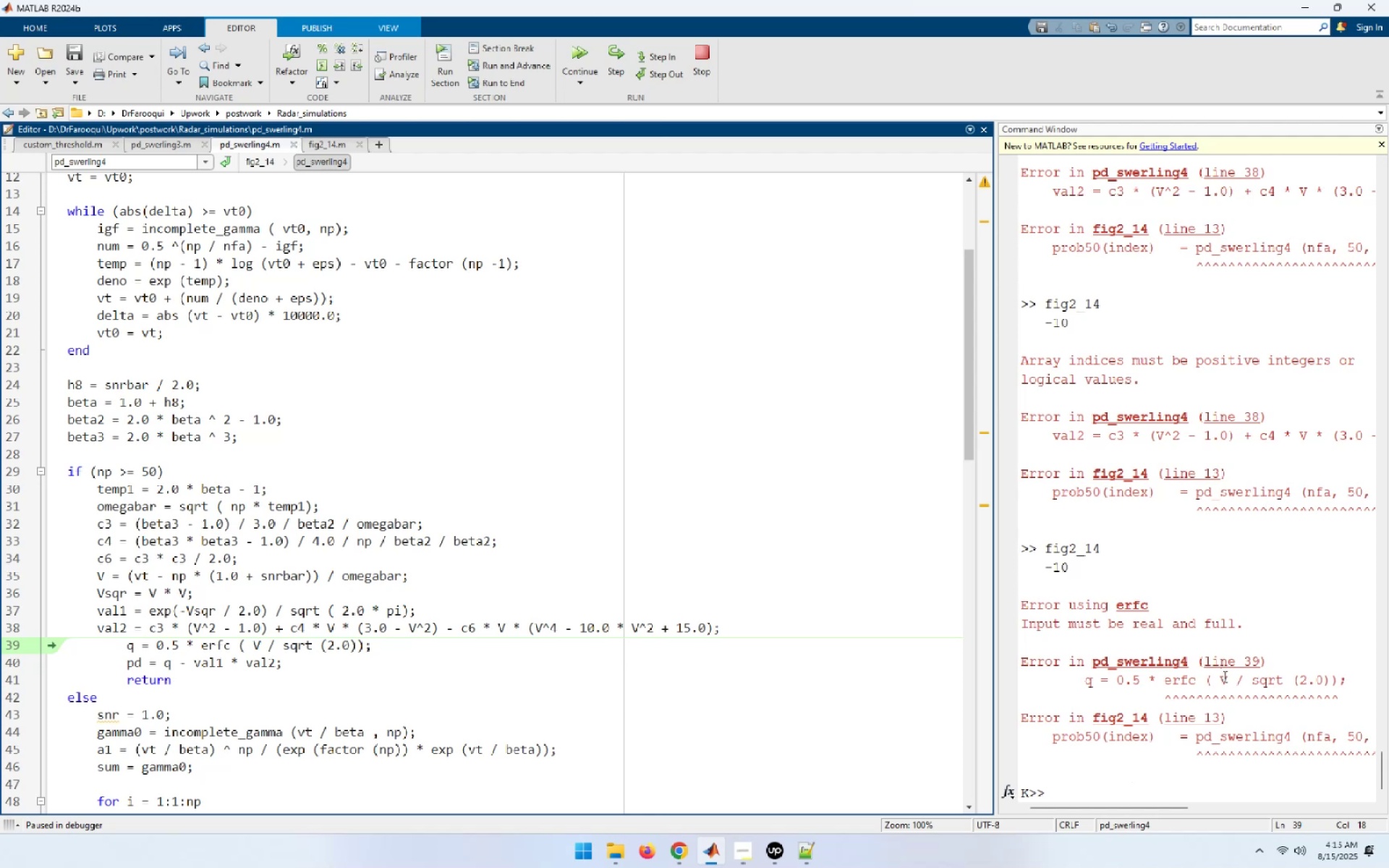 
wait(14.42)
 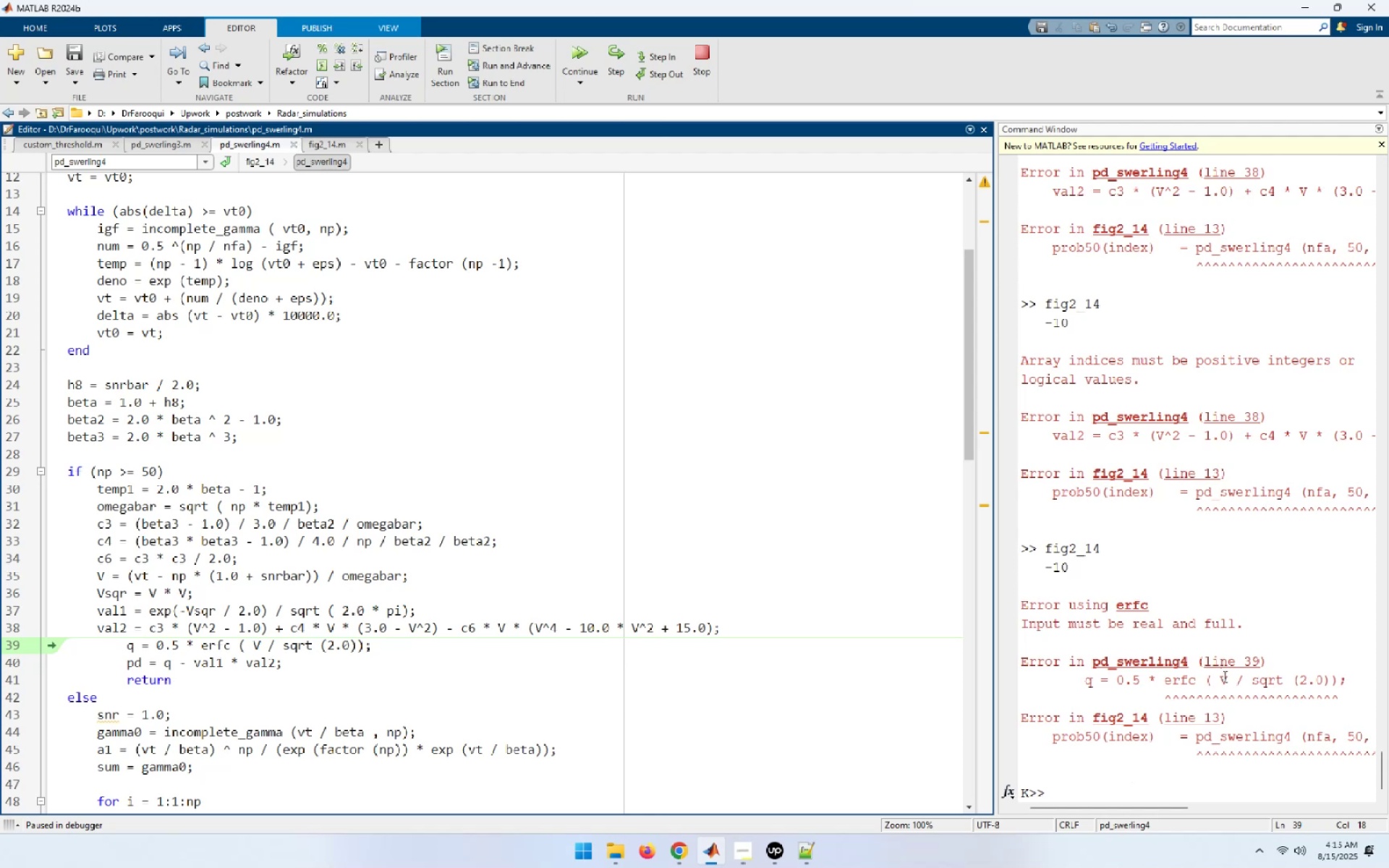 
left_click_drag(start_coordinate=[125, 647], to_coordinate=[373, 641])
 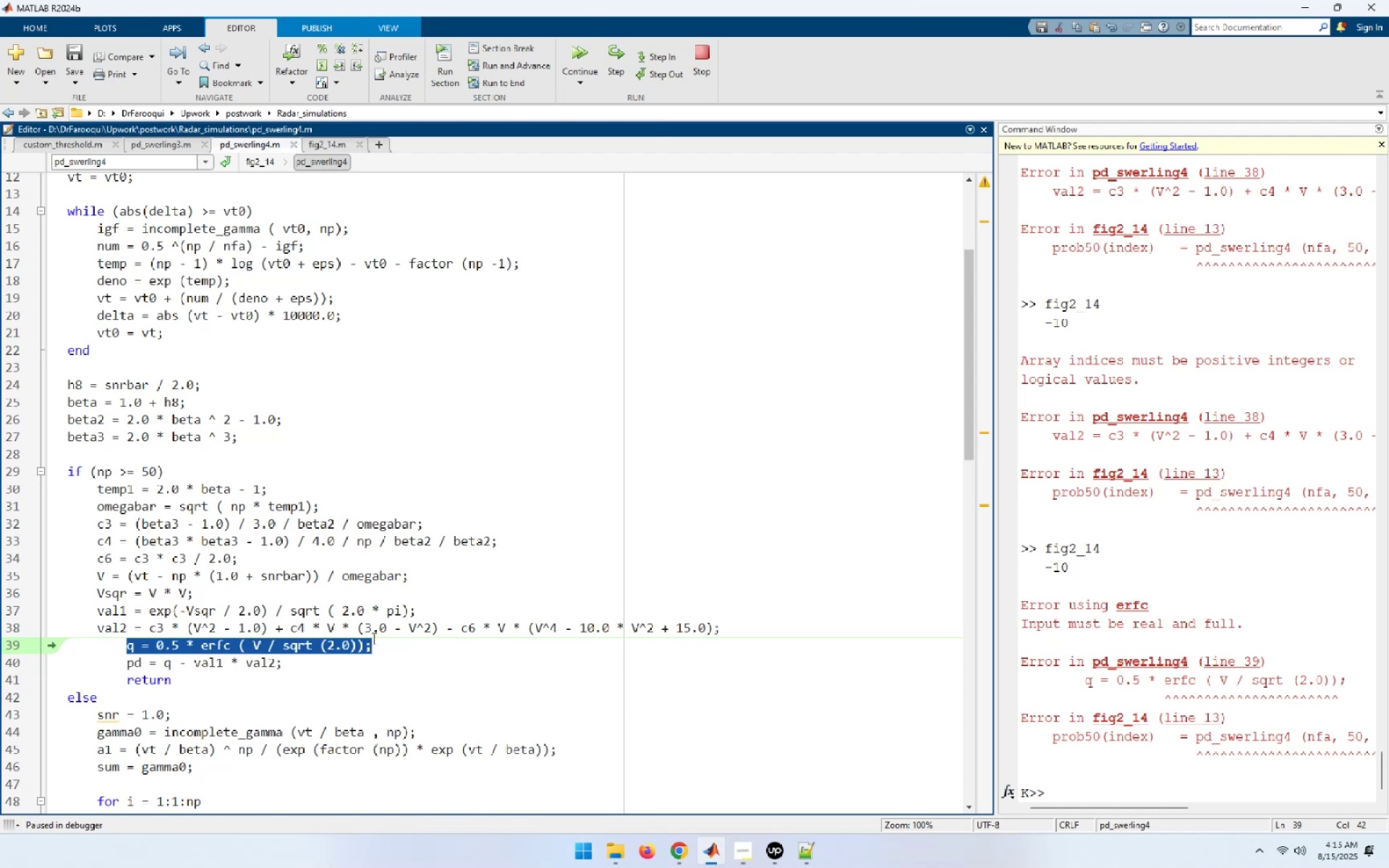 
key(Control+C)
 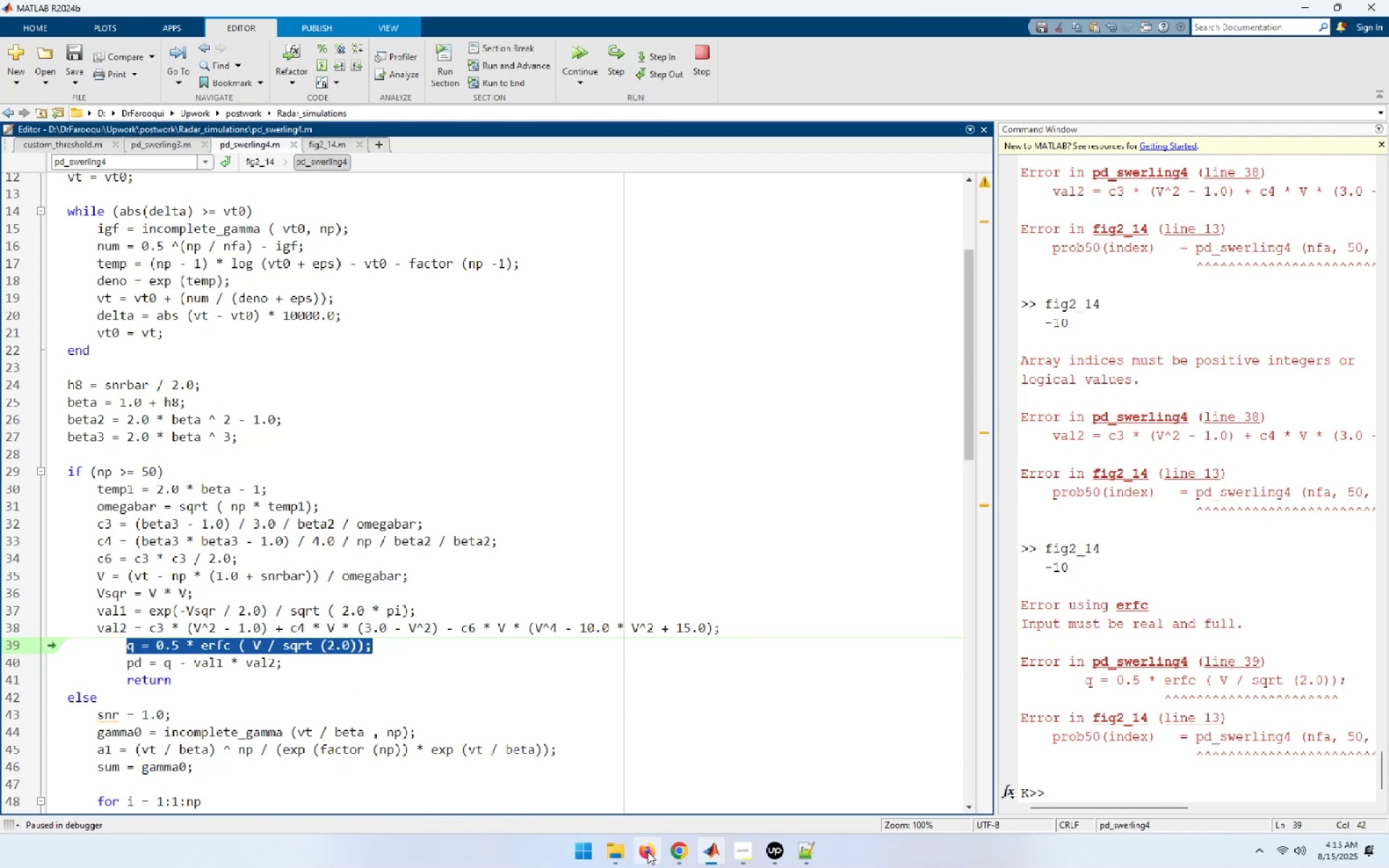 
left_click([687, 850])
 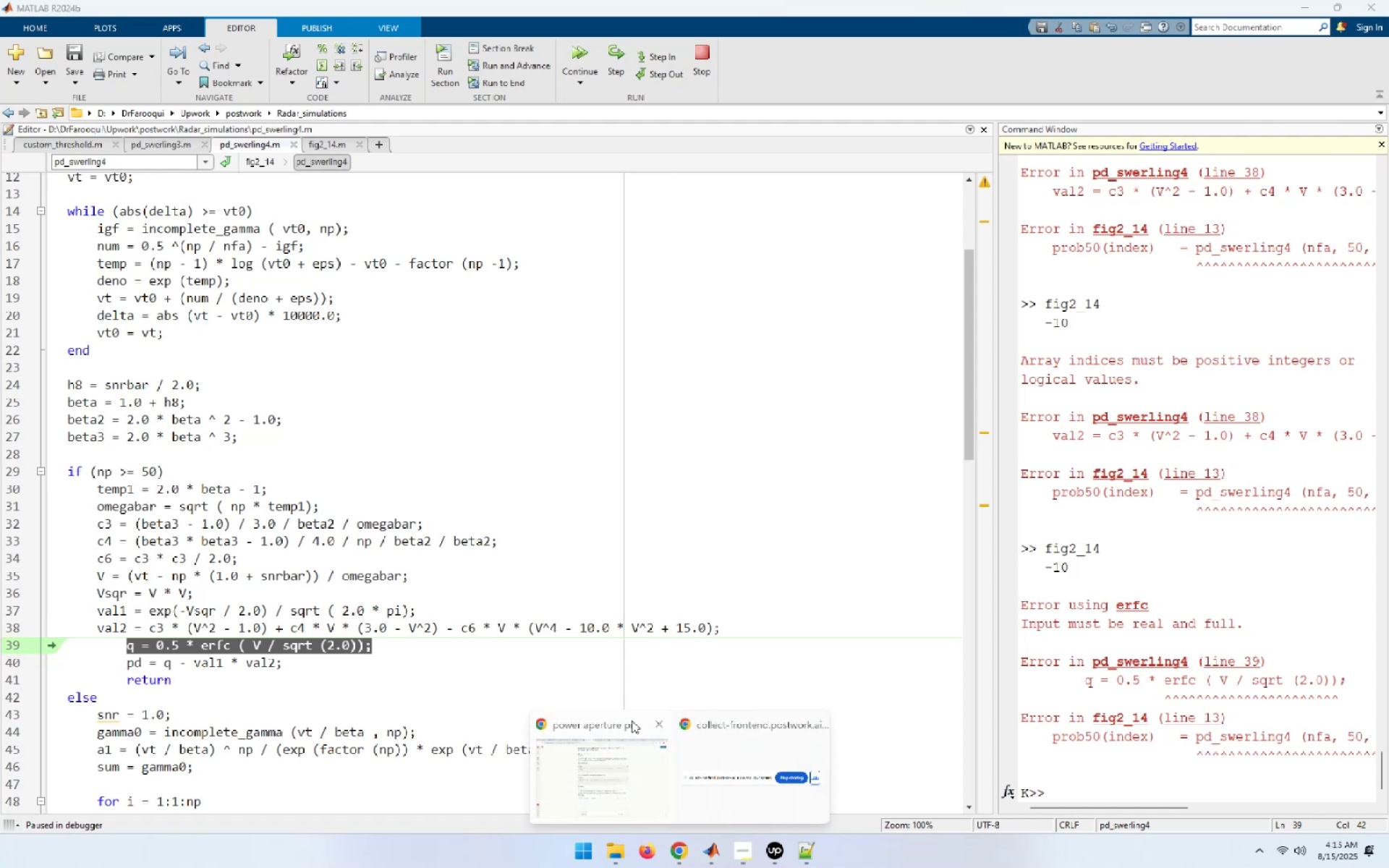 
left_click([623, 746])
 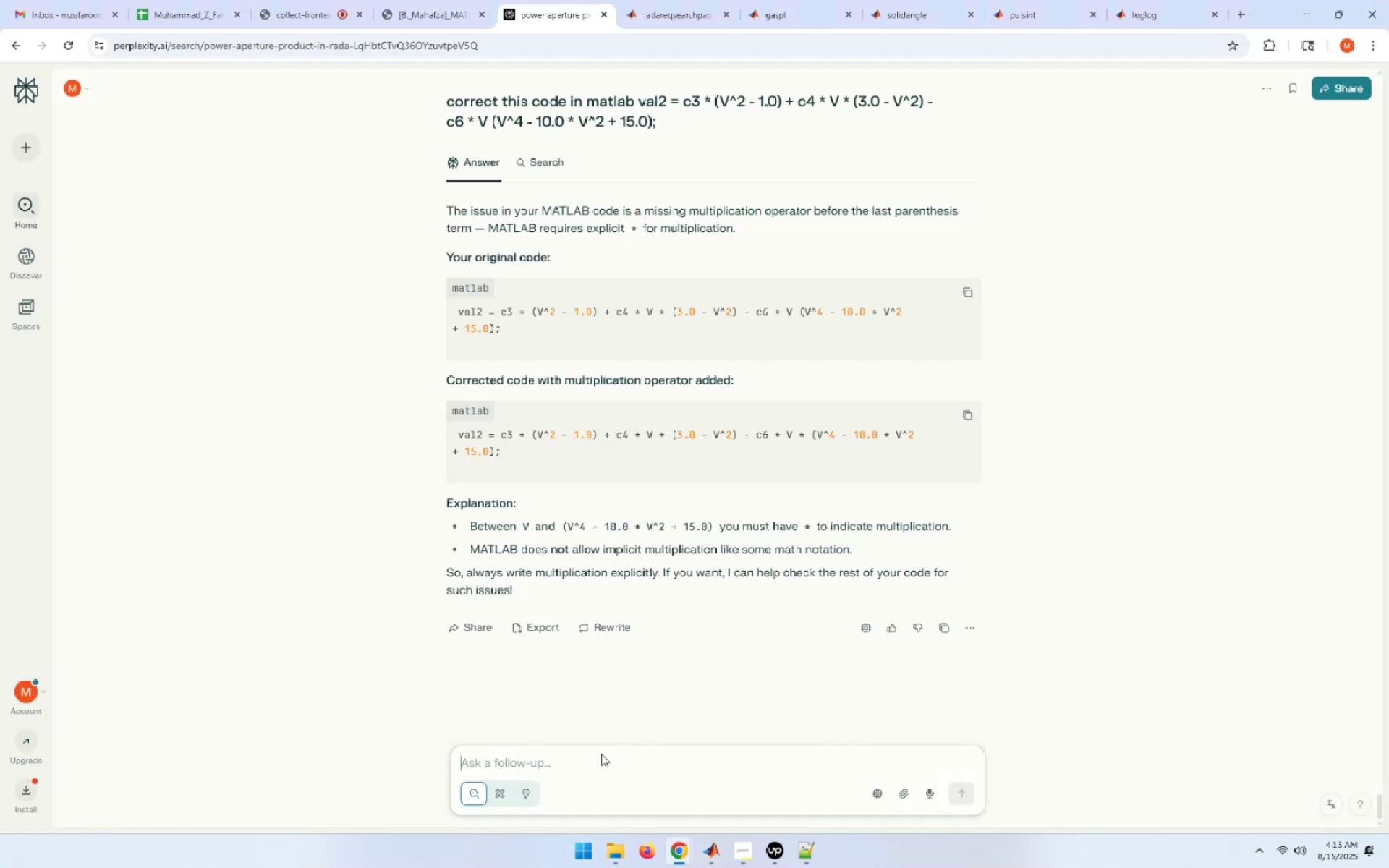 
left_click([585, 758])
 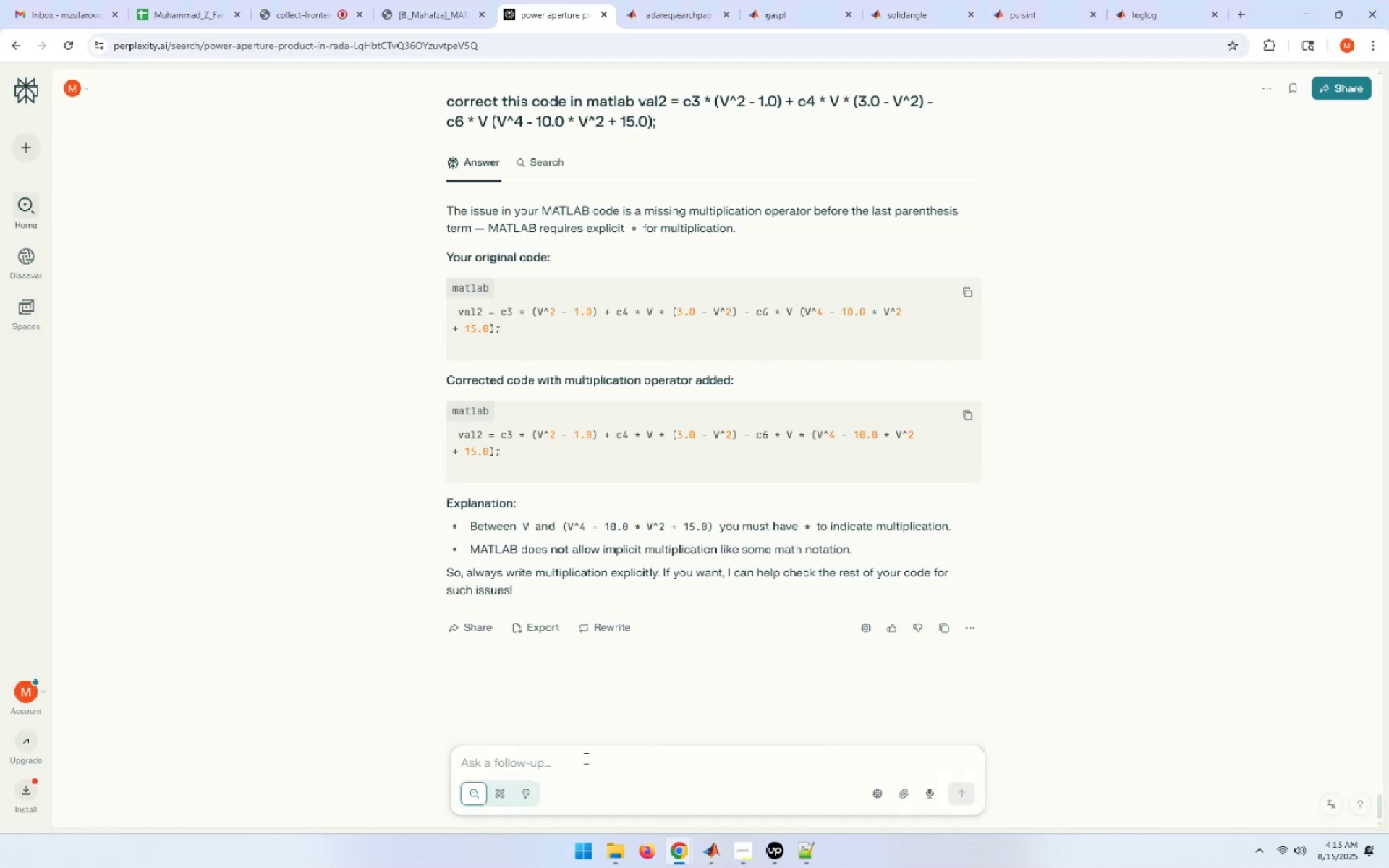 
type(correct this code in matlab )
 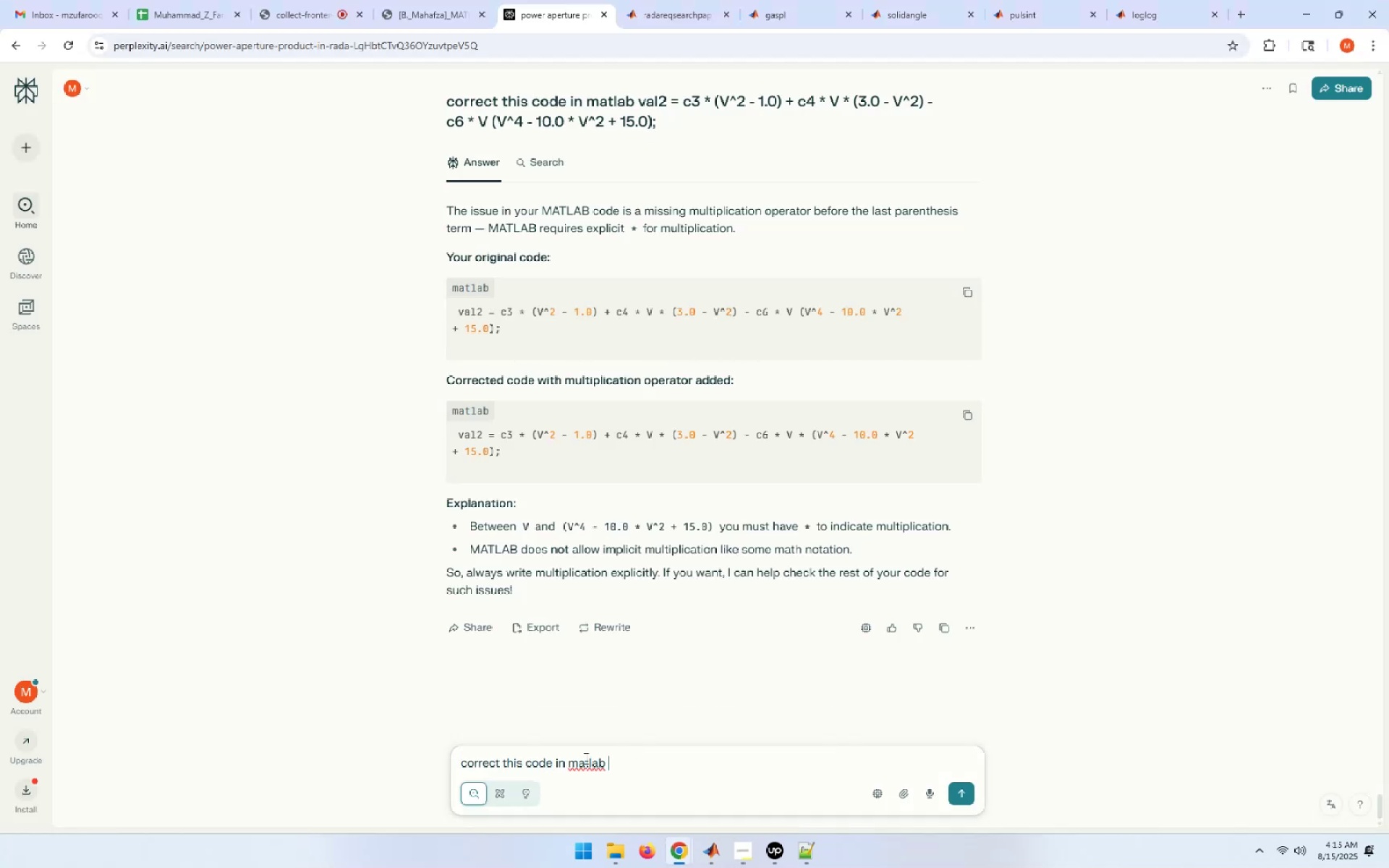 
key(Control+V)
 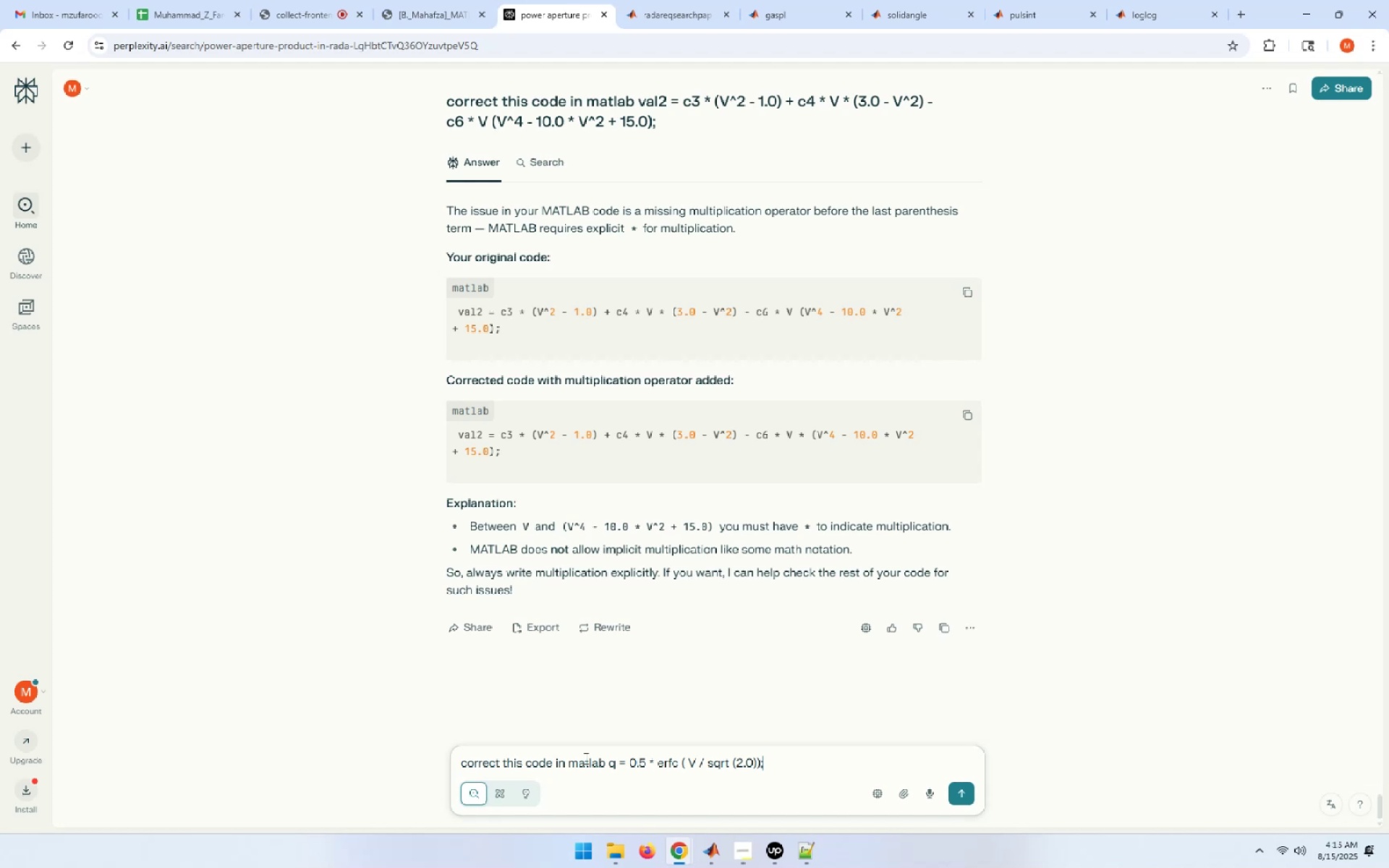 
key(Enter)
 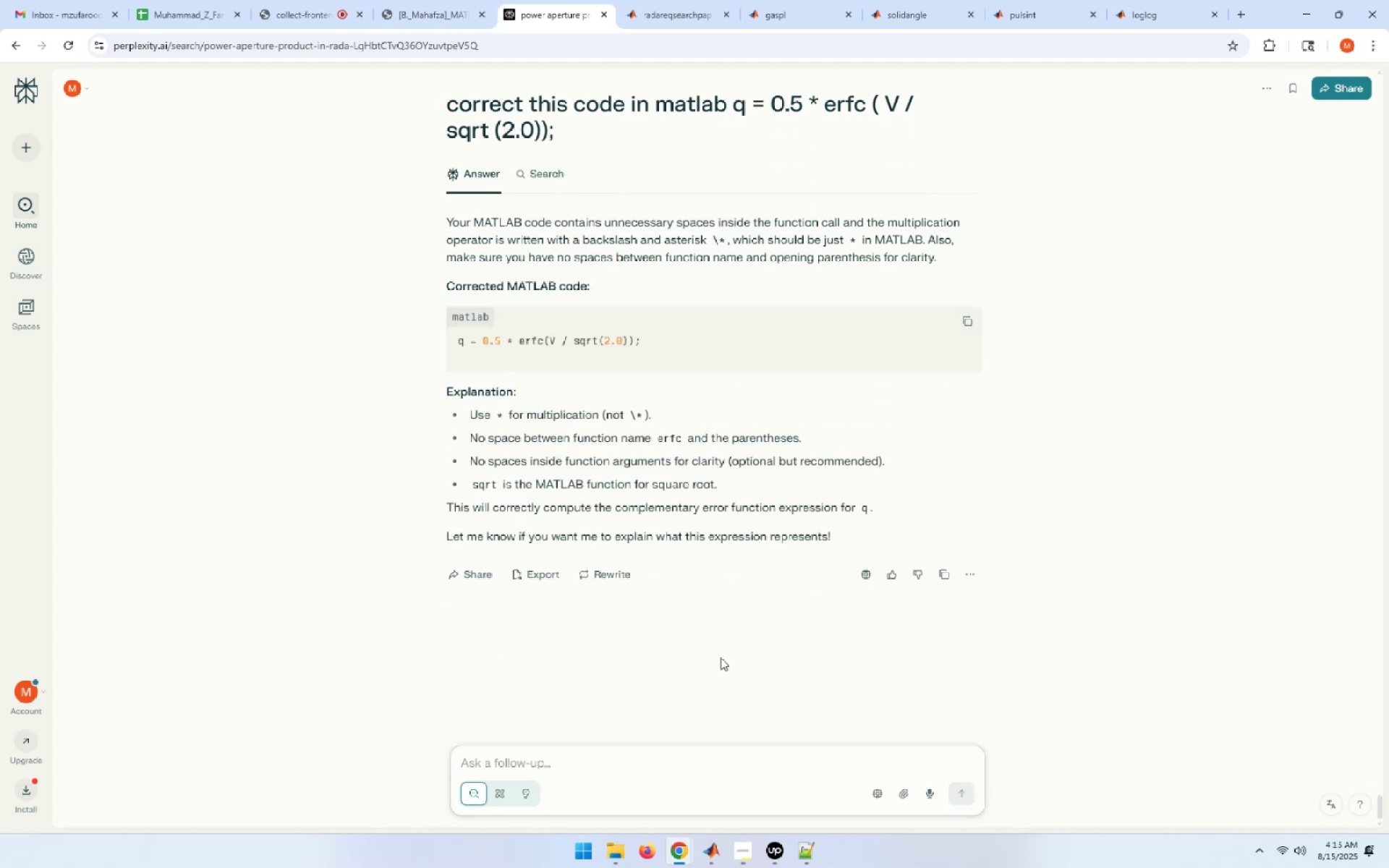 
wait(10.32)
 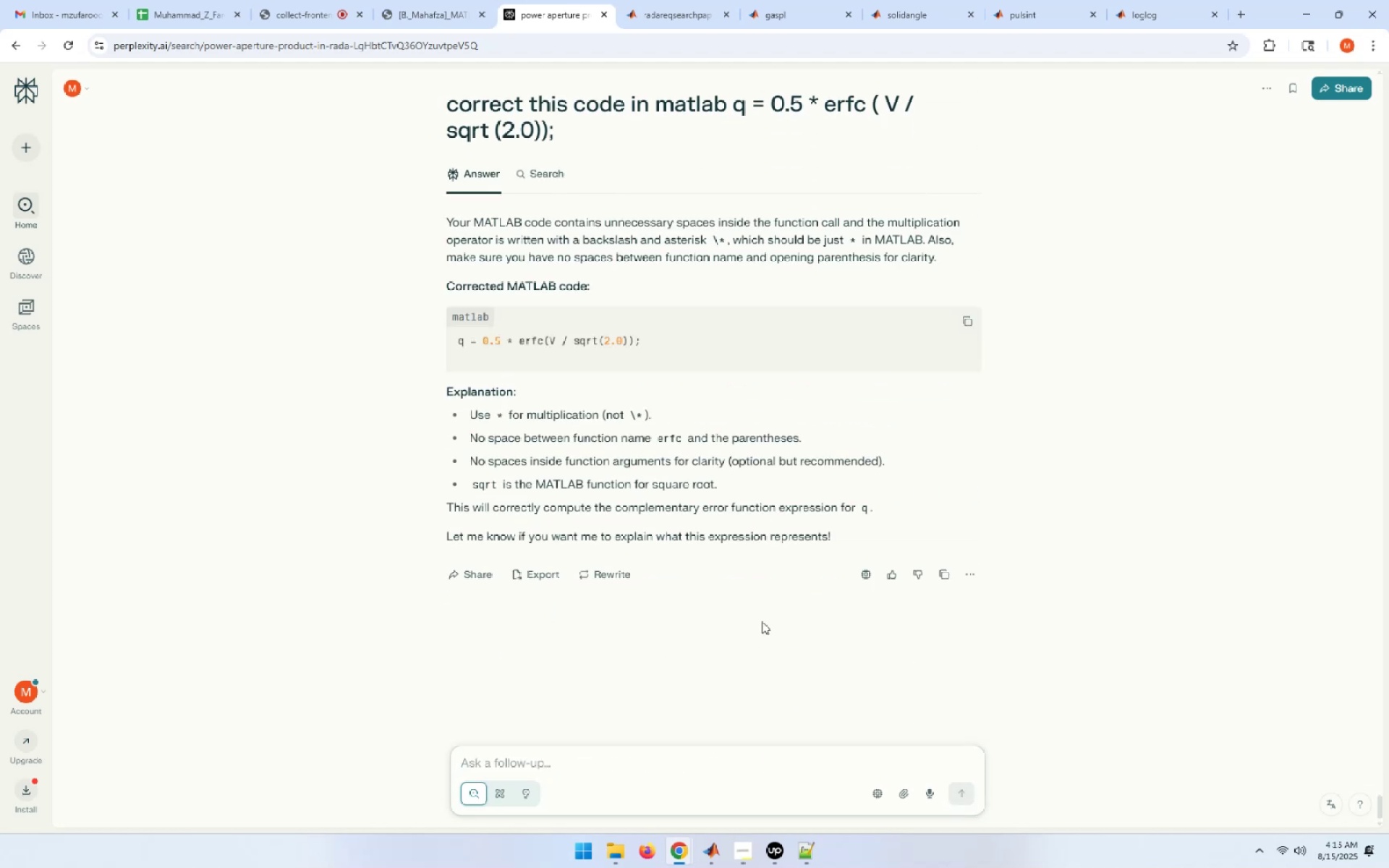 
key(Alt+Tab)
 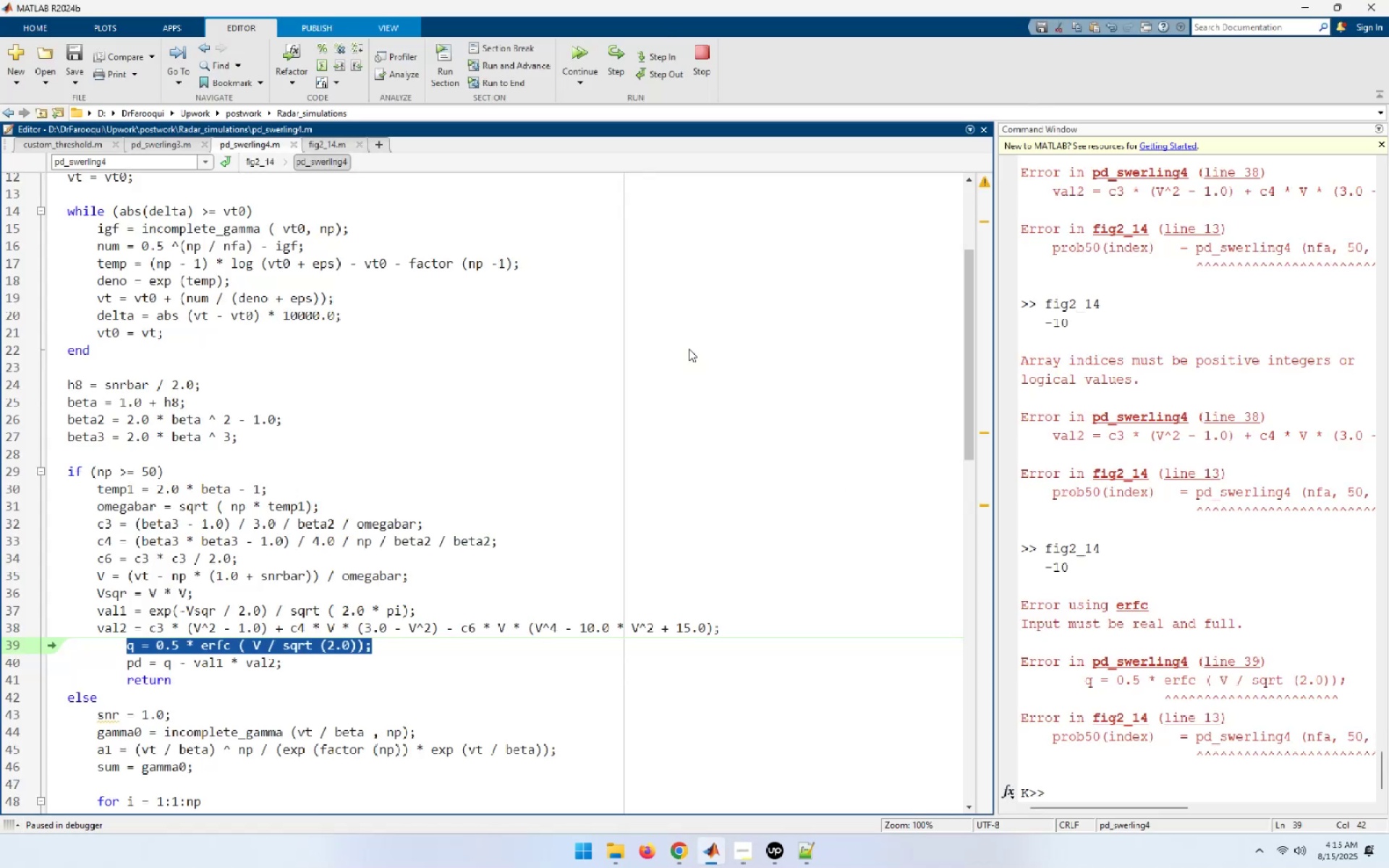 
key(ArrowLeft)
 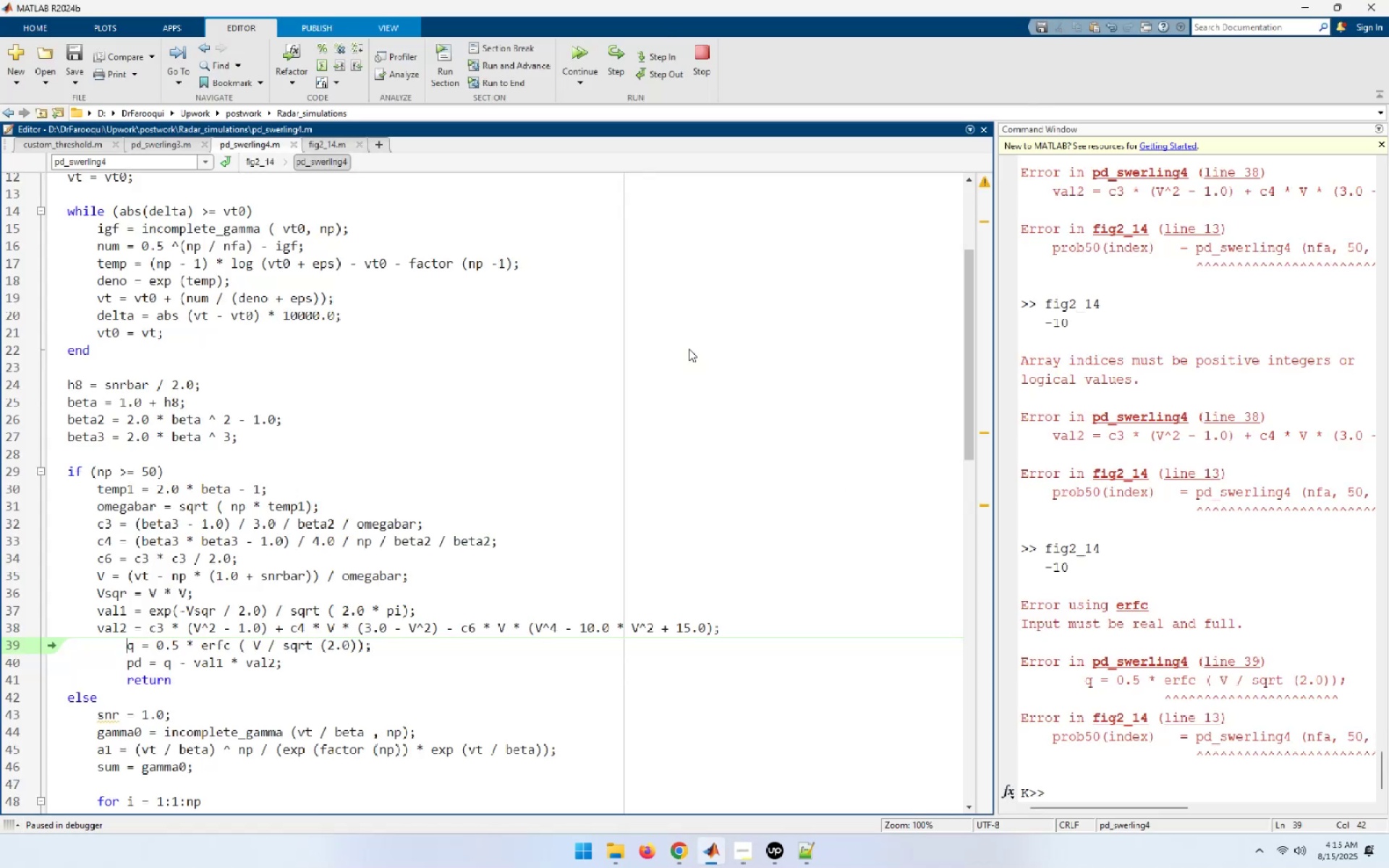 
key(ArrowRight)
 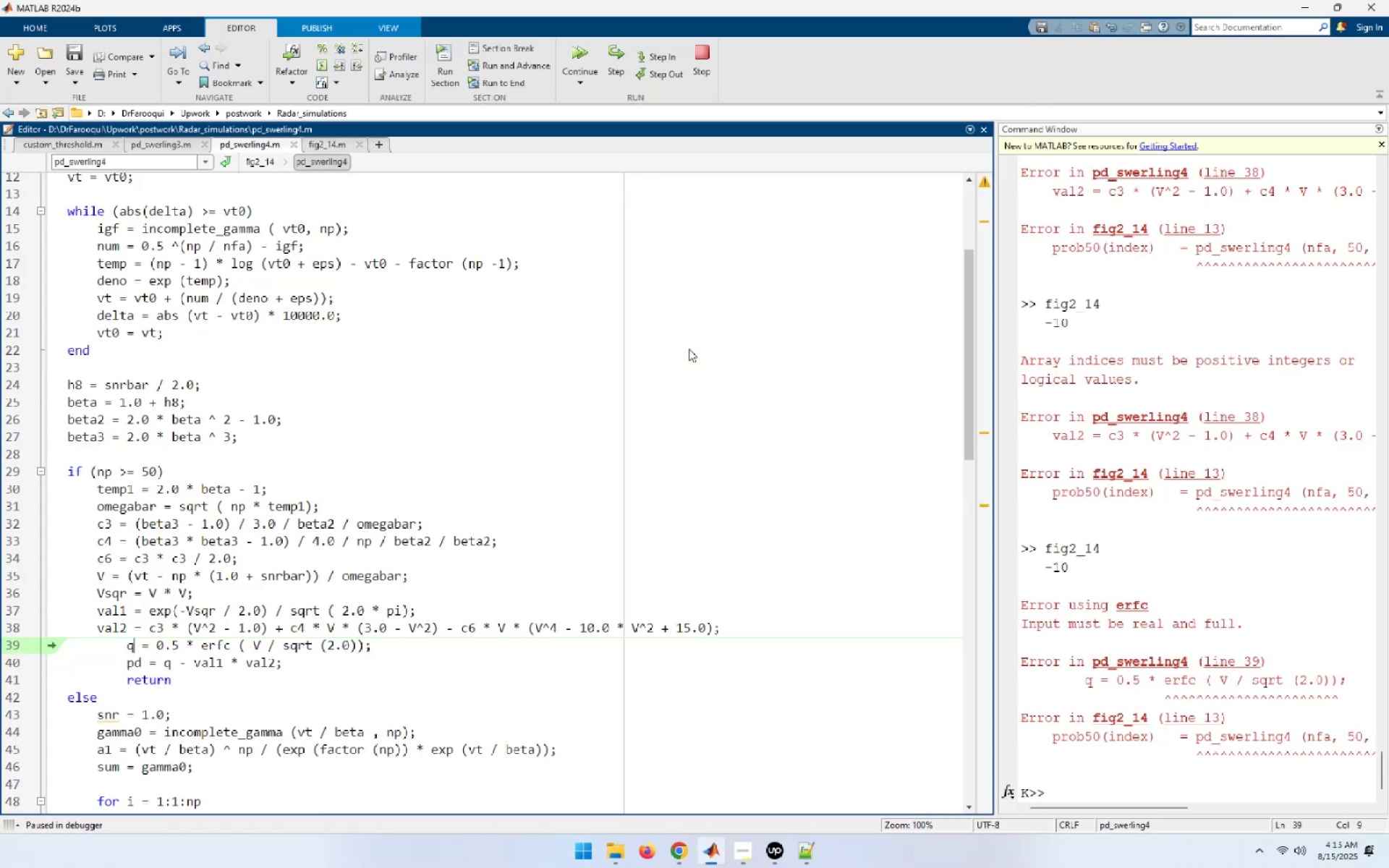 
hold_key(key=ArrowRight, duration=0.9)
 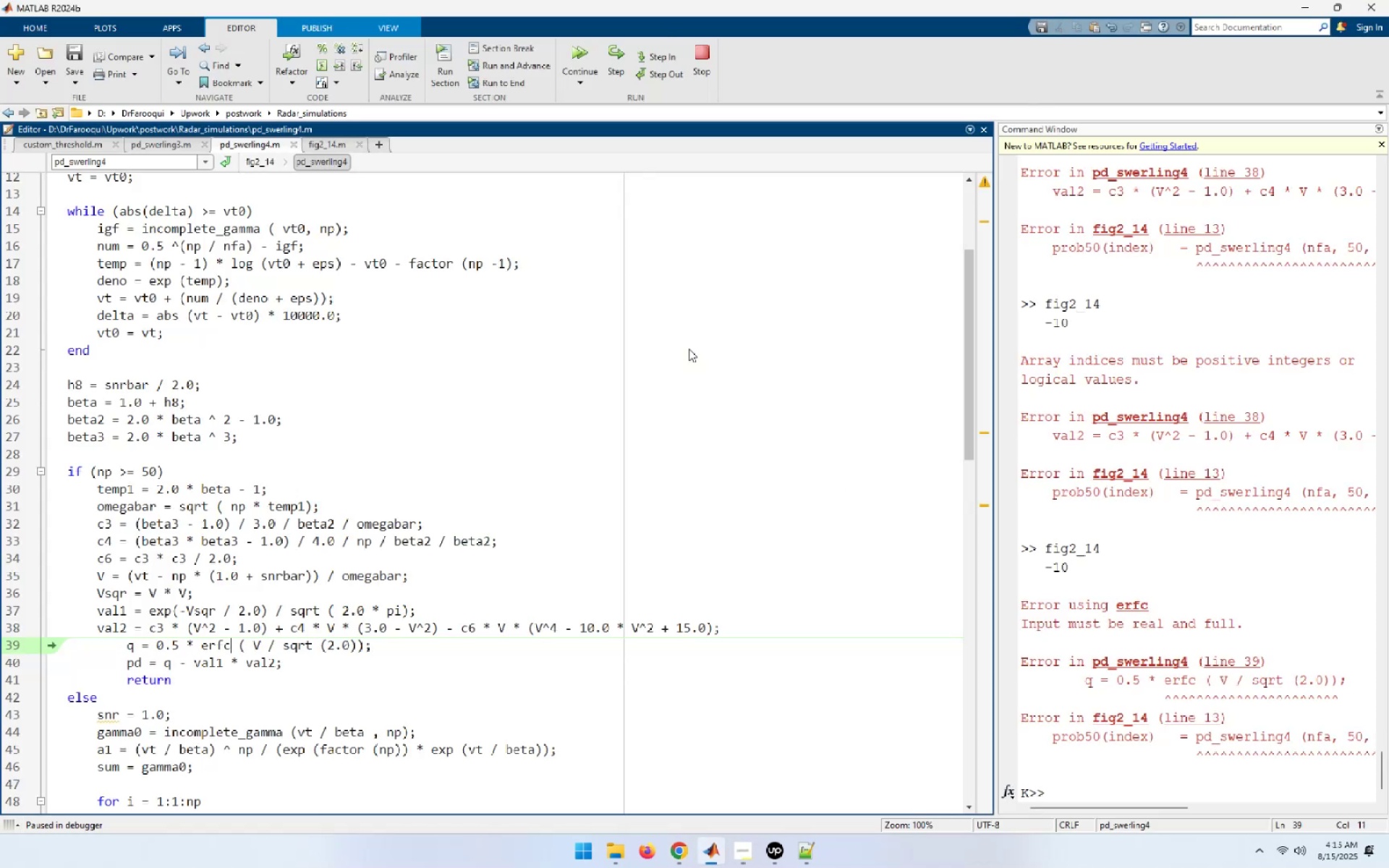 
key(ArrowRight)
 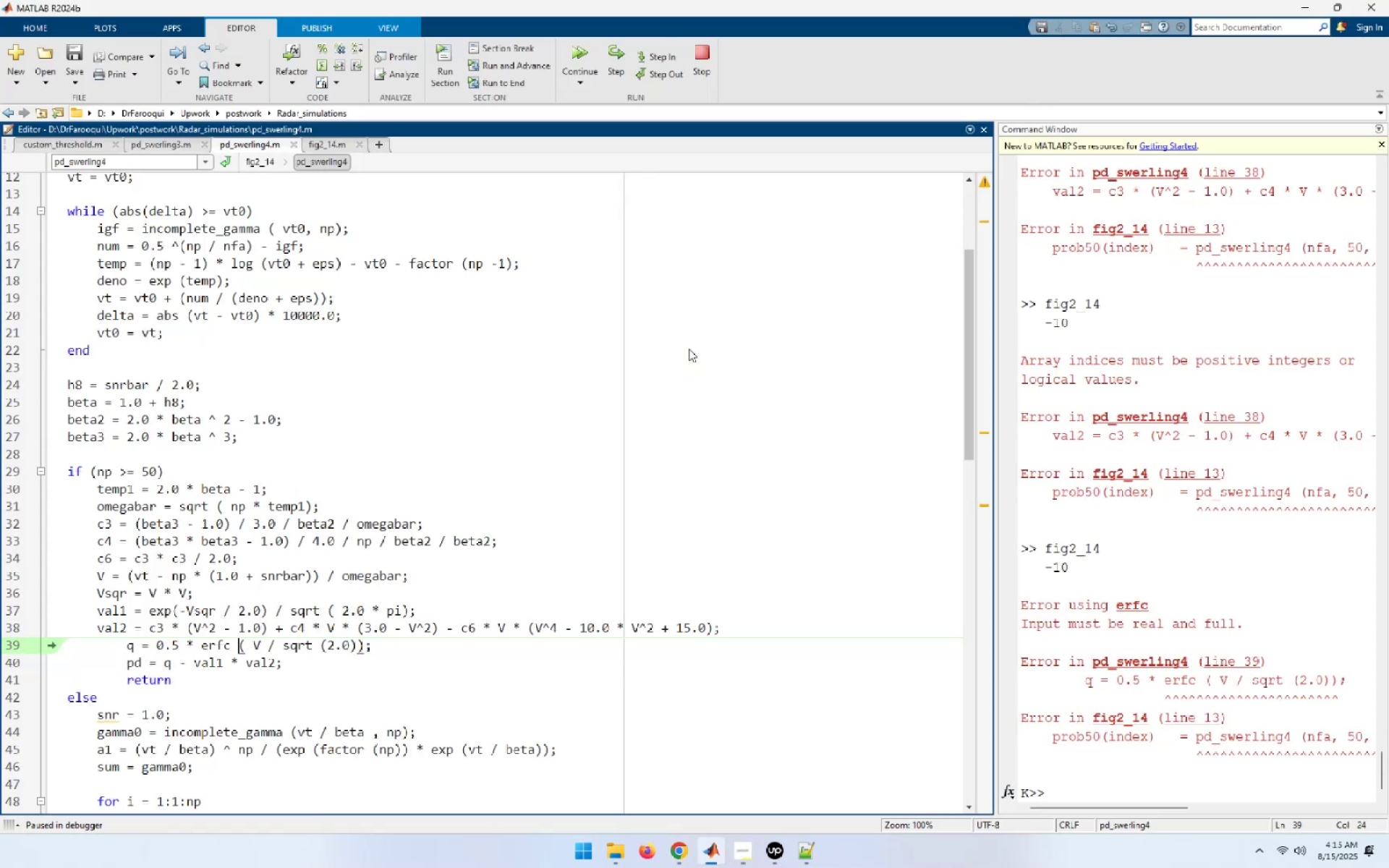 
key(Backspace)
 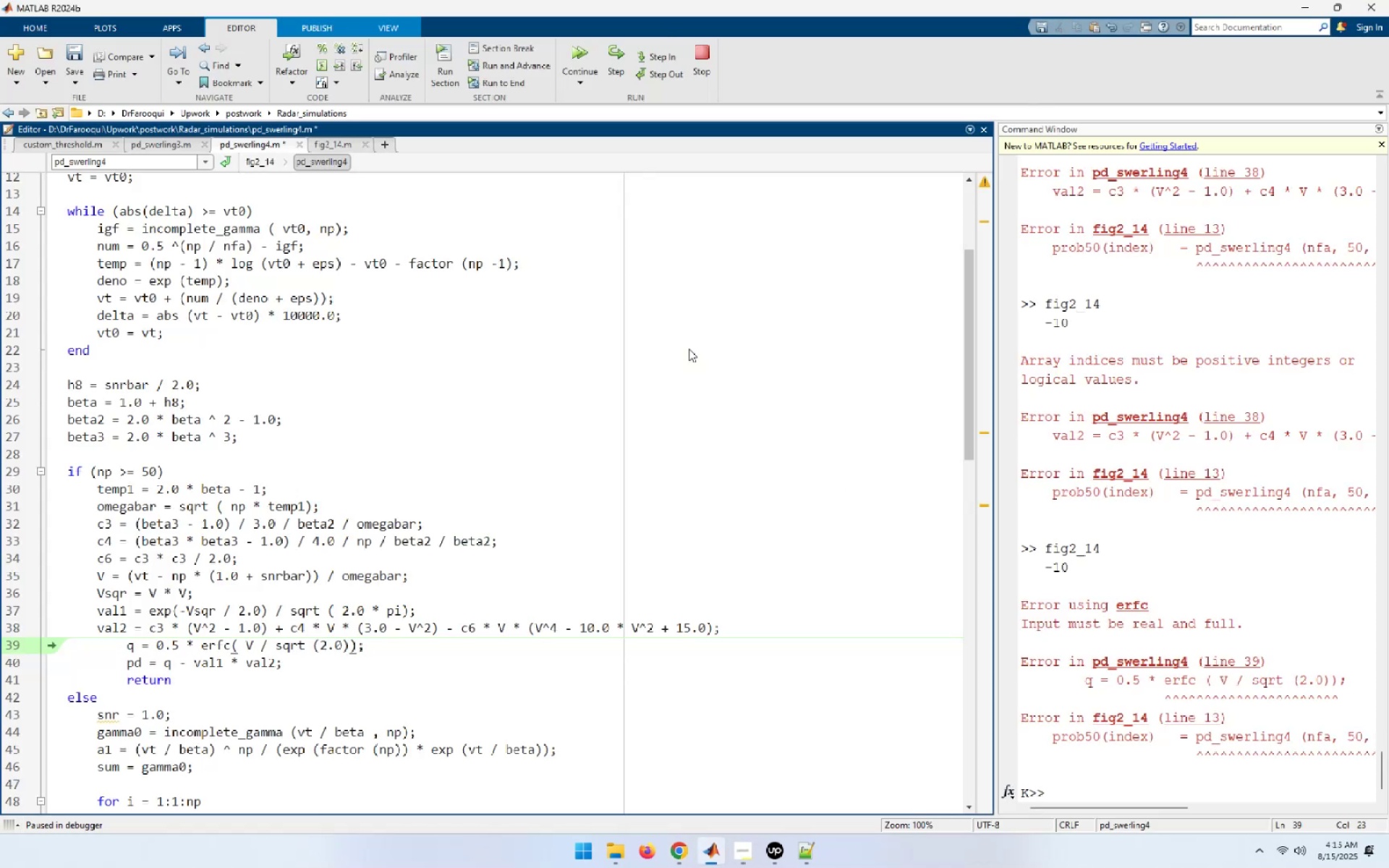 
key(Control+S)
 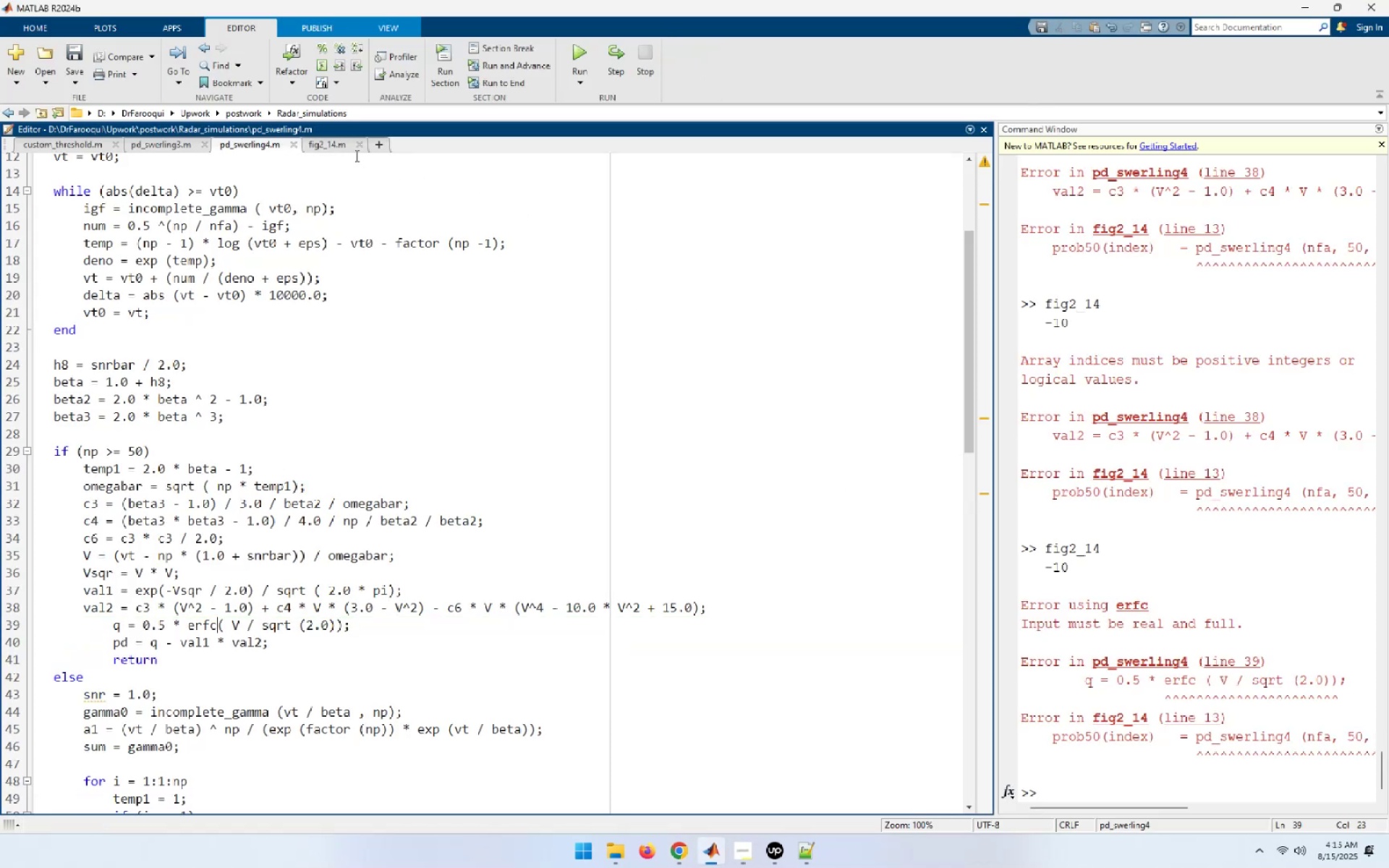 
left_click([327, 148])
 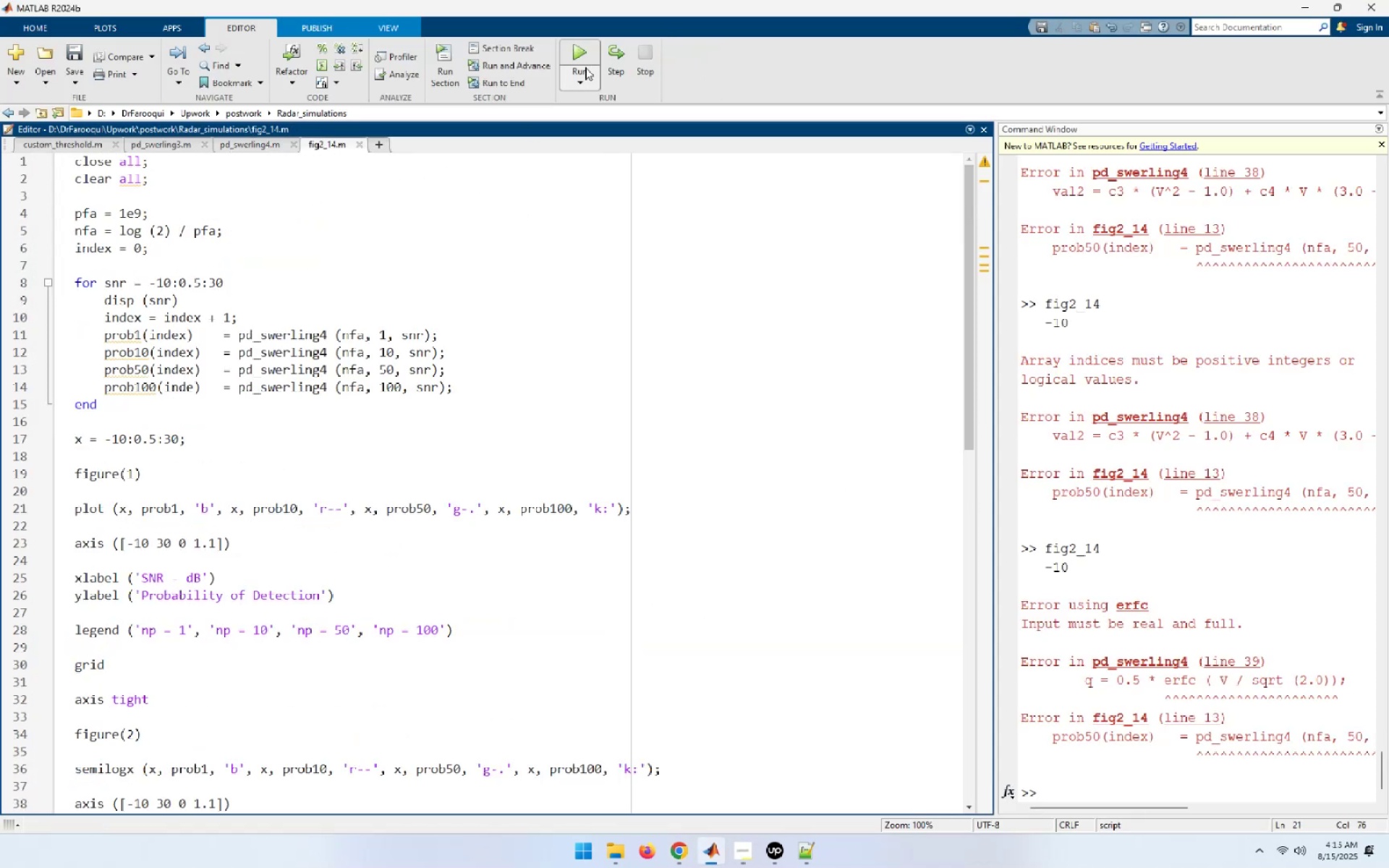 
left_click([579, 52])
 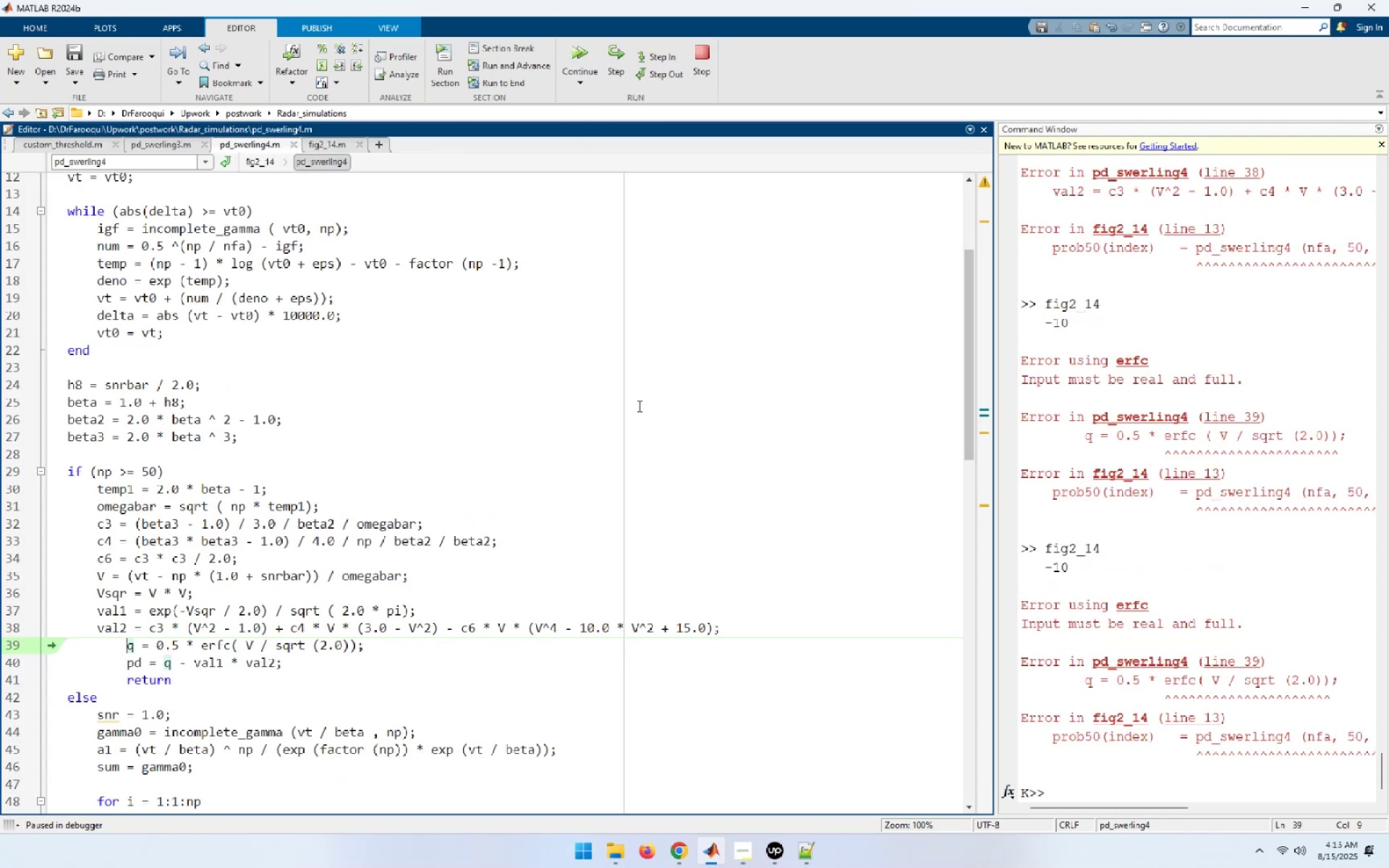 
key(Alt+Tab)
 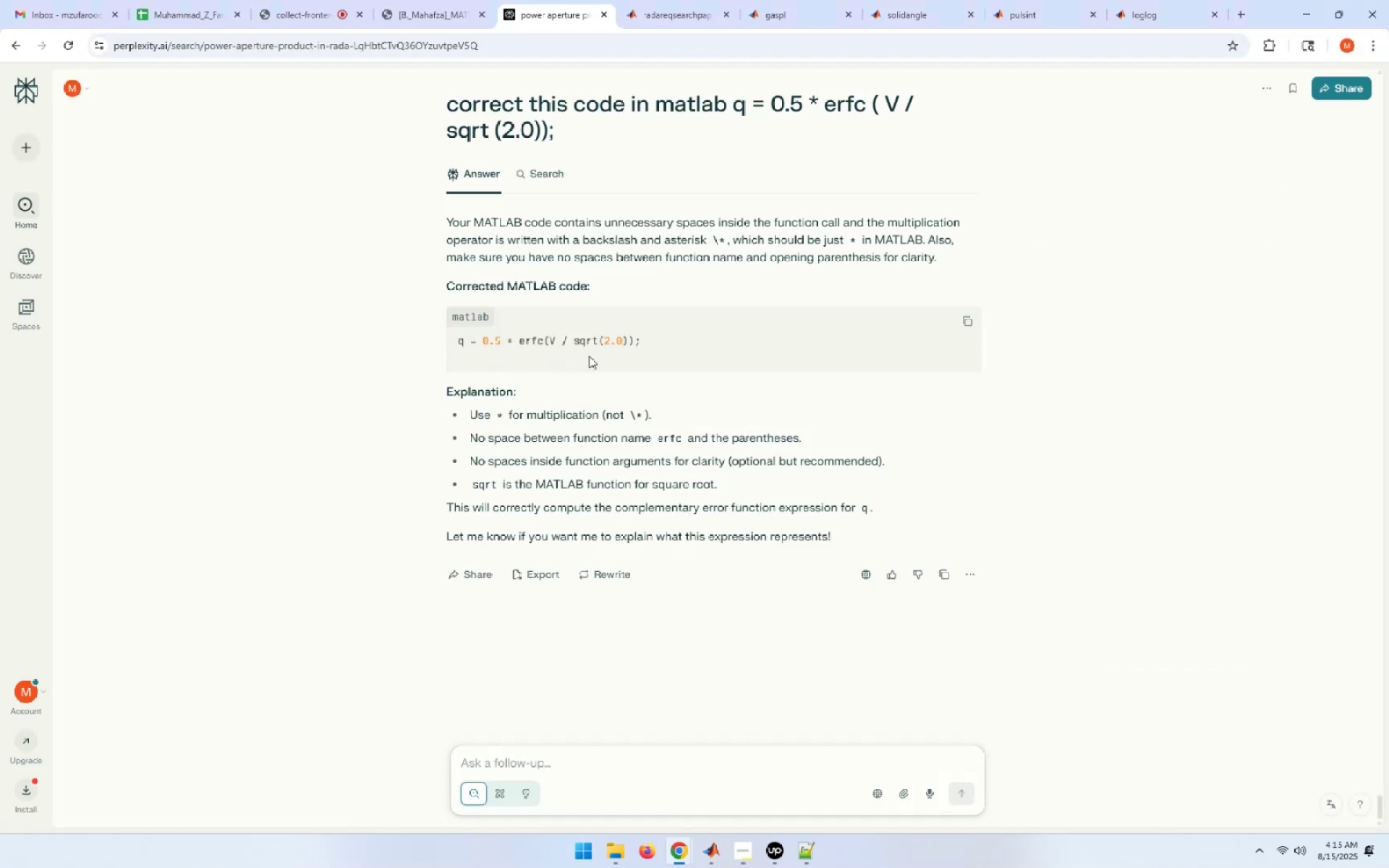 
key(Alt+Tab)
 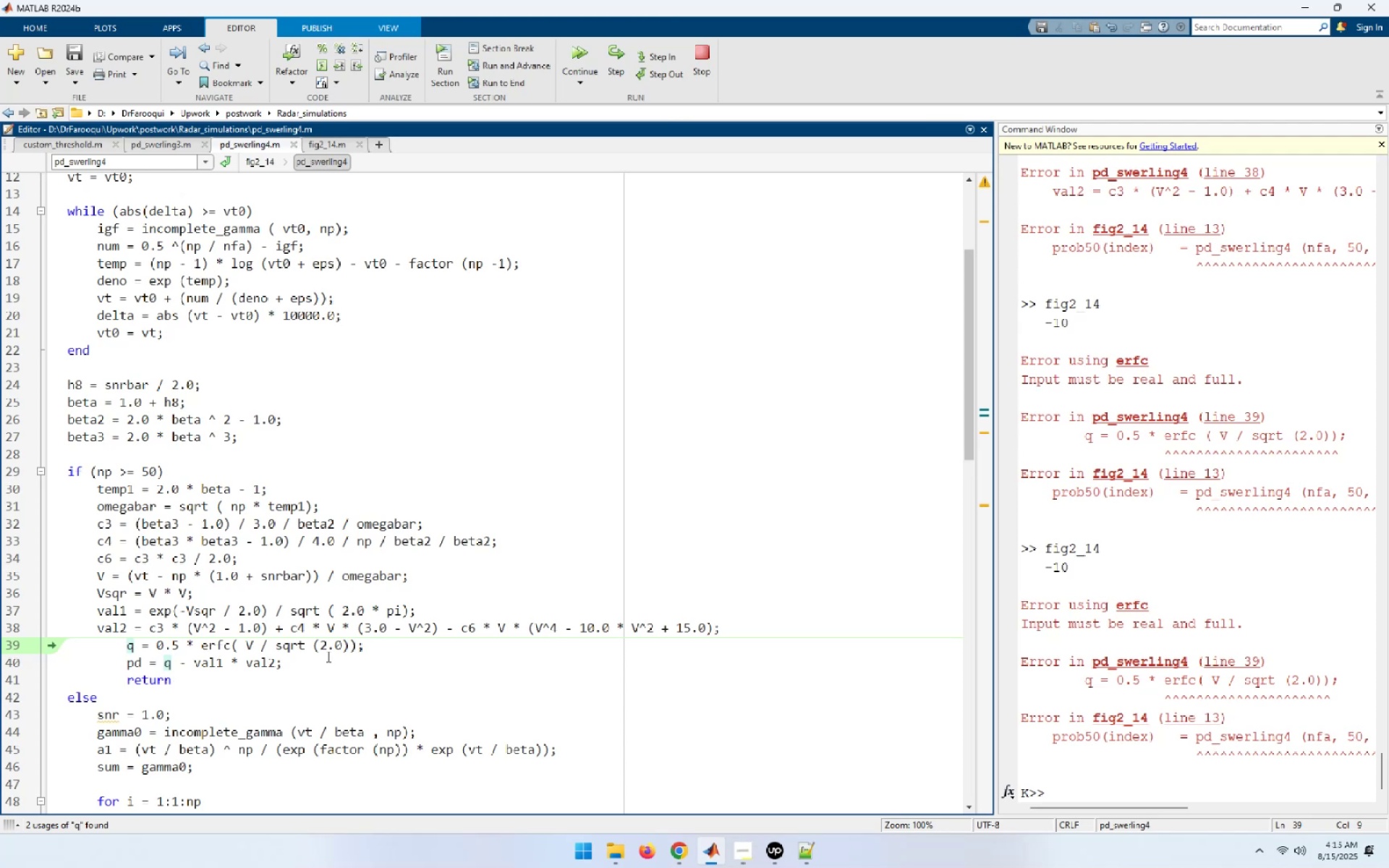 
left_click([246, 645])
 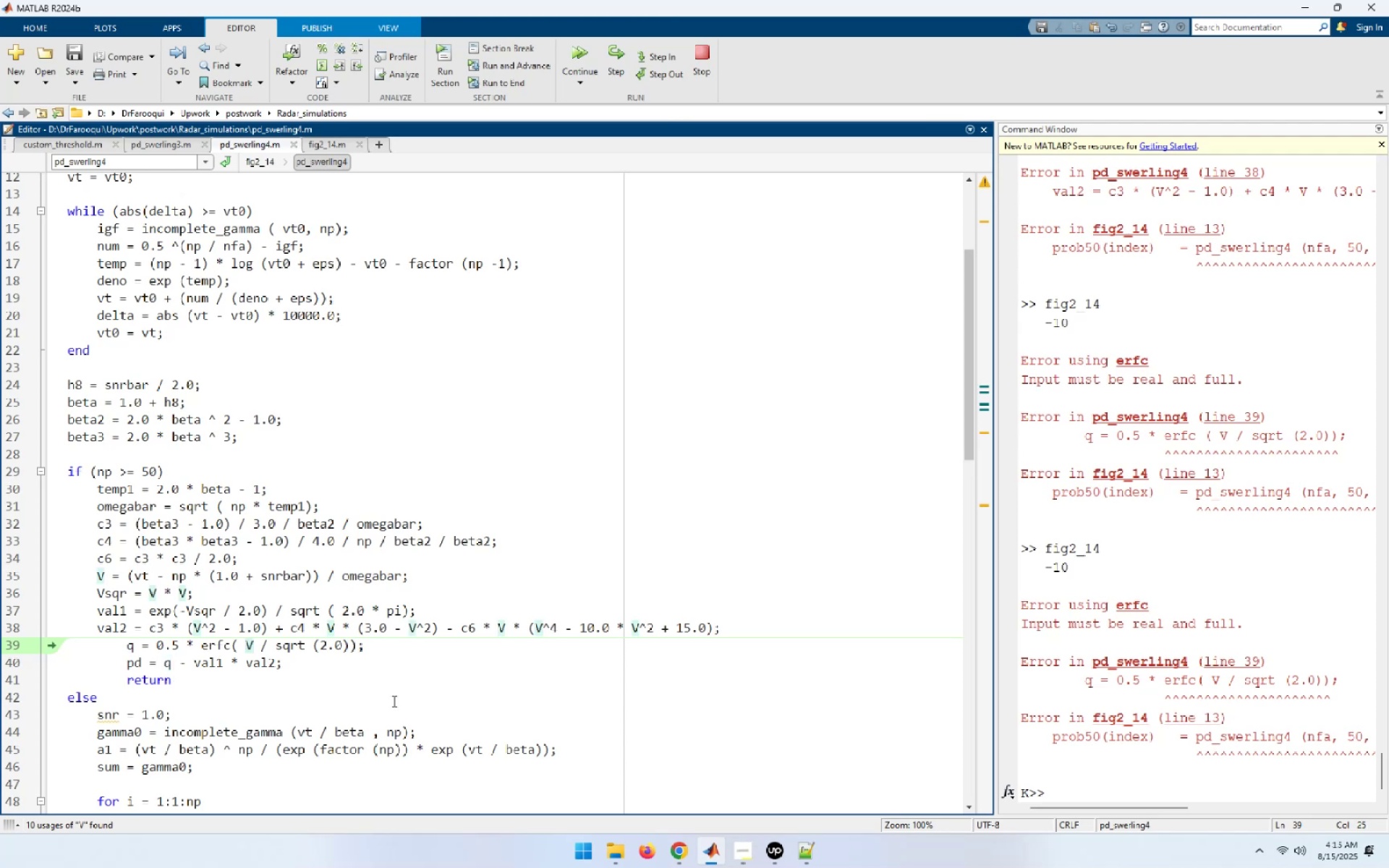 
key(Backspace)
 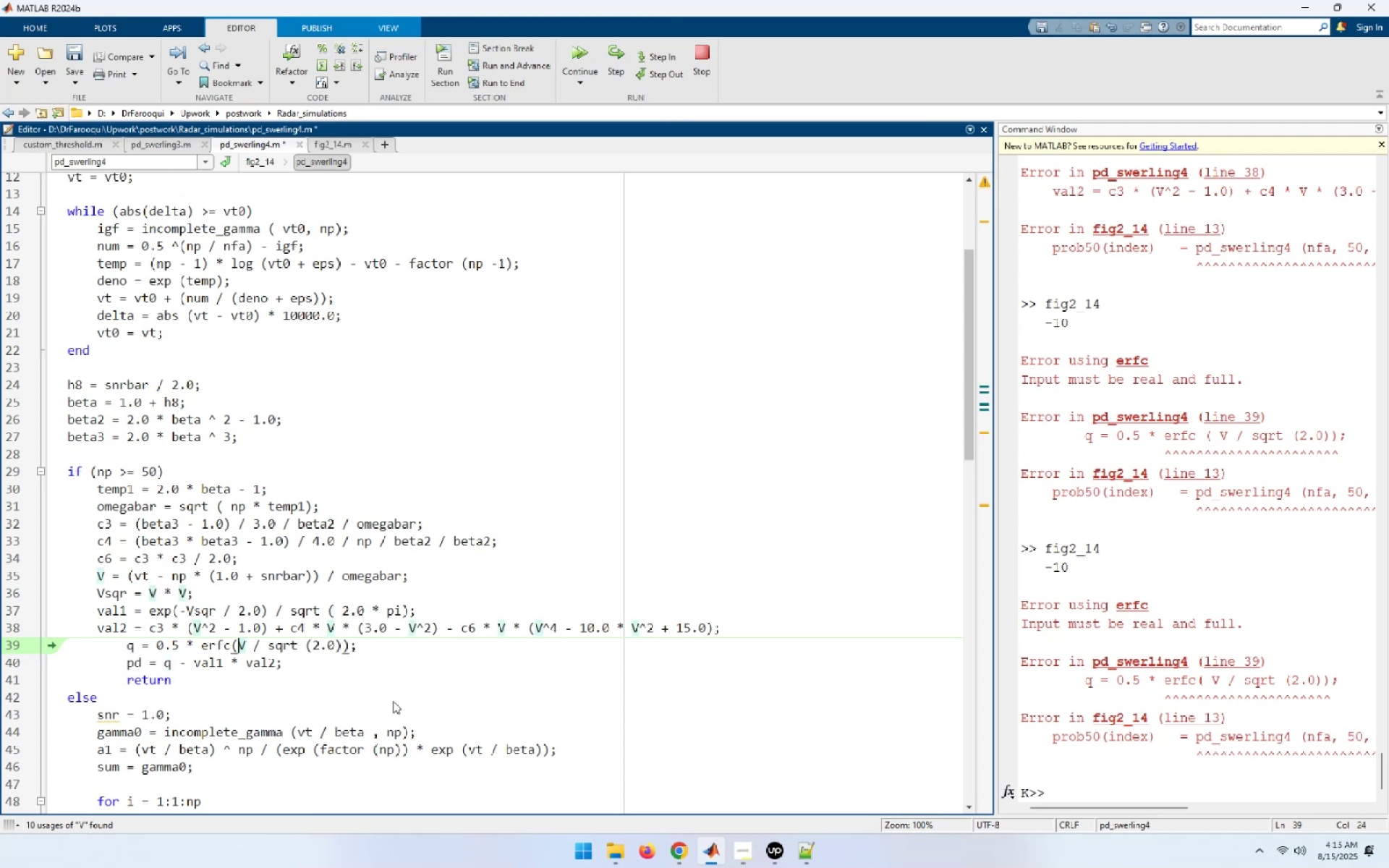 
key(Alt+Tab)
 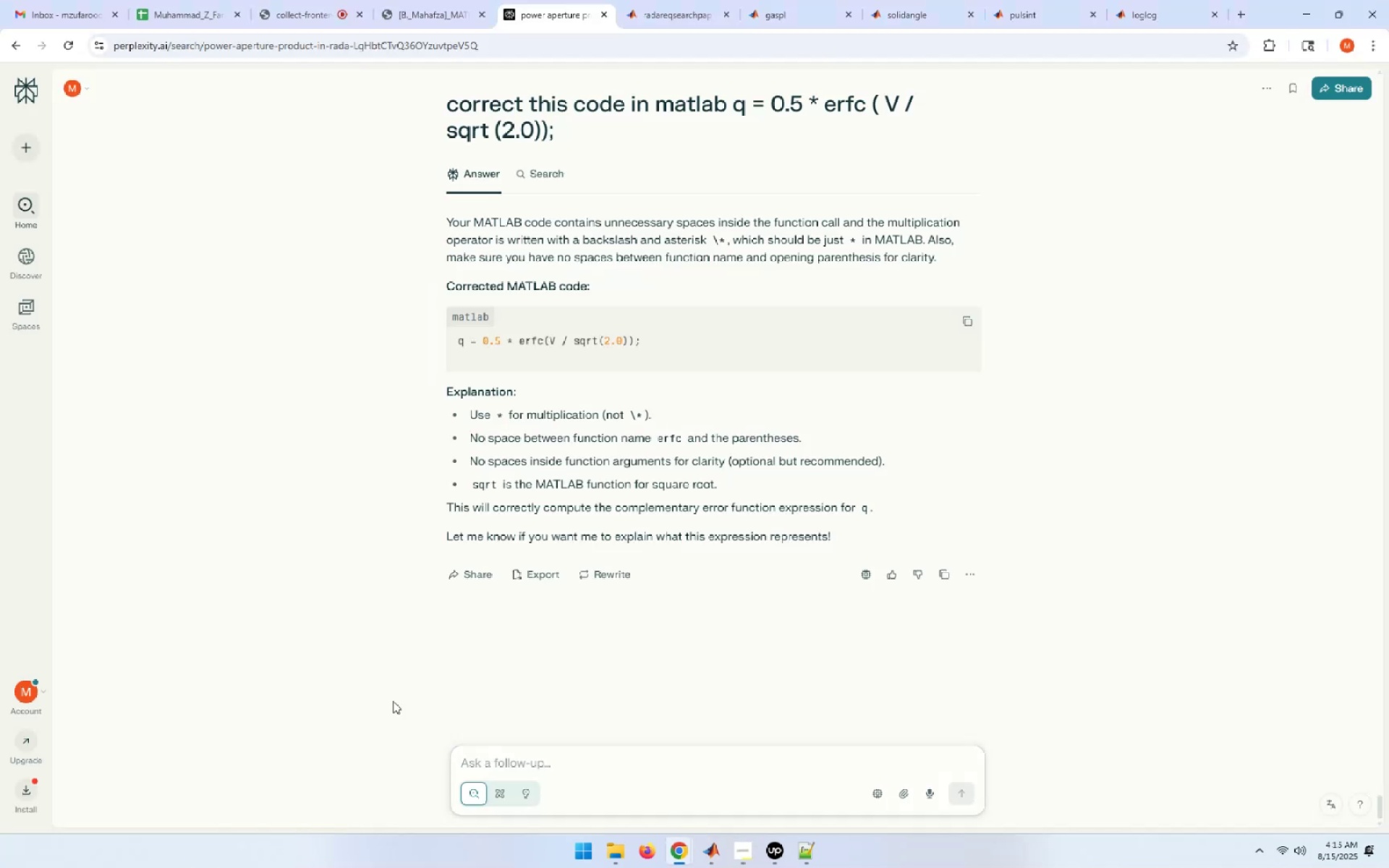 
key(Alt+AltLeft)
 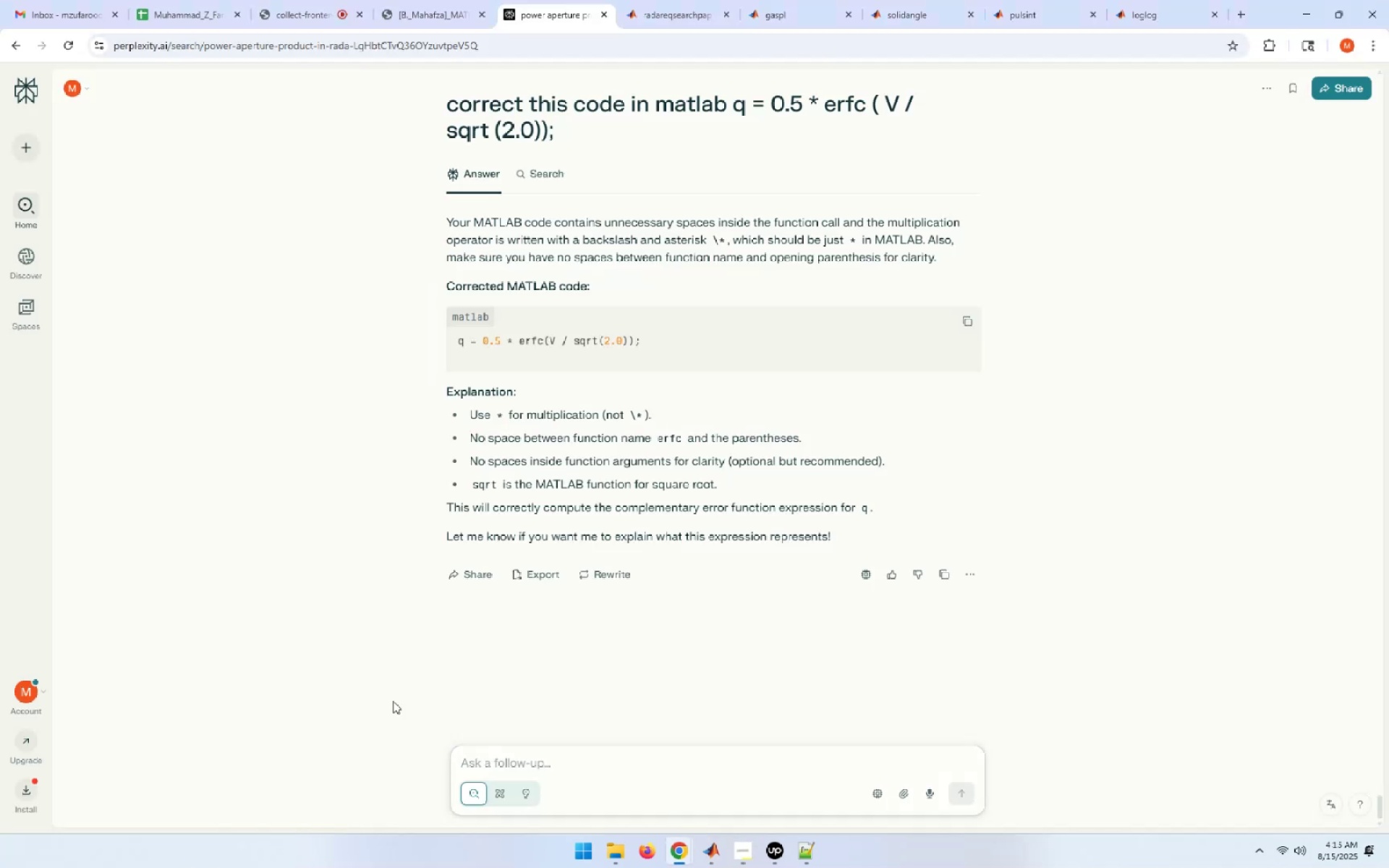 
key(Alt+Tab)
 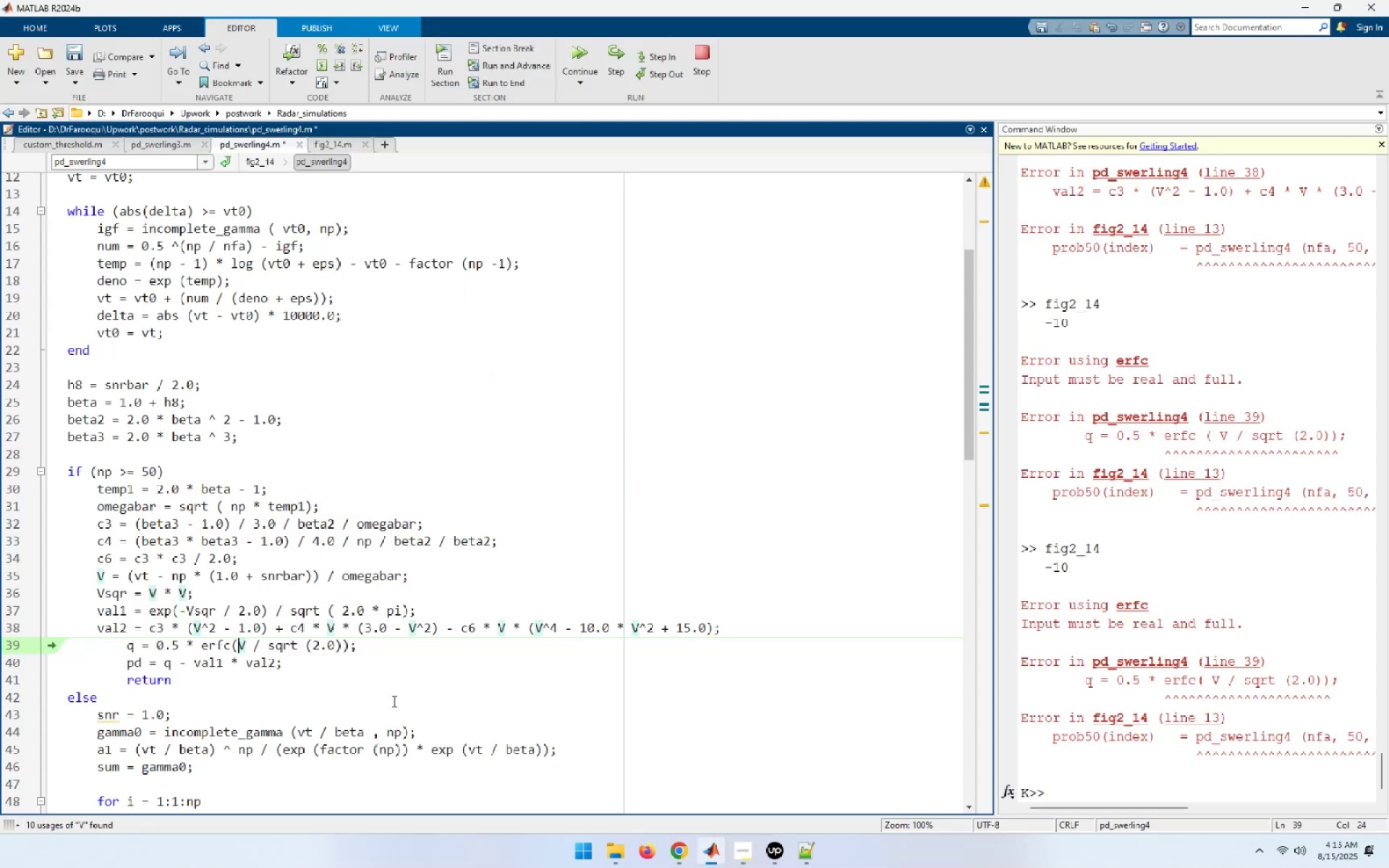 
key(ArrowRight)
 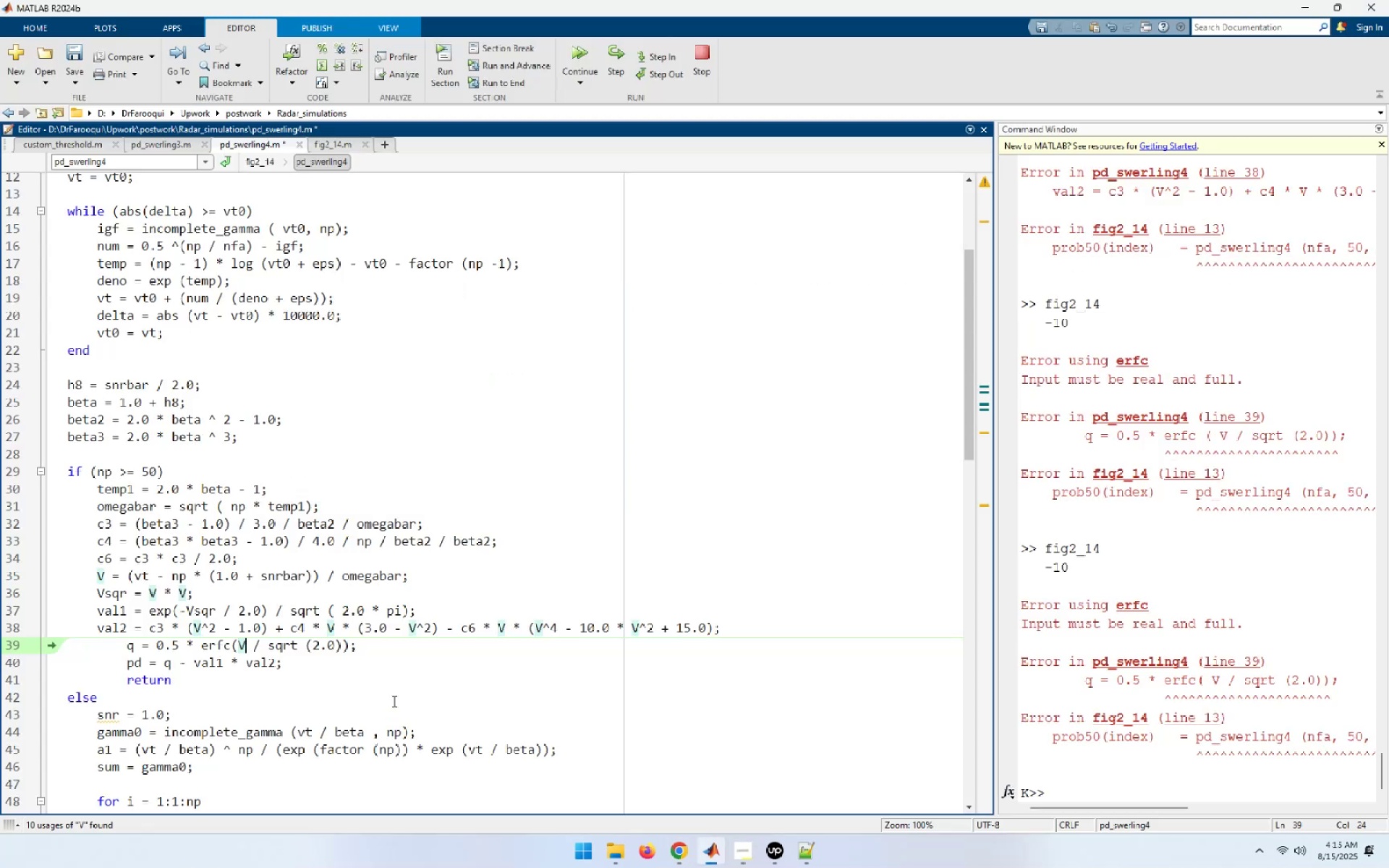 
key(ArrowRight)
 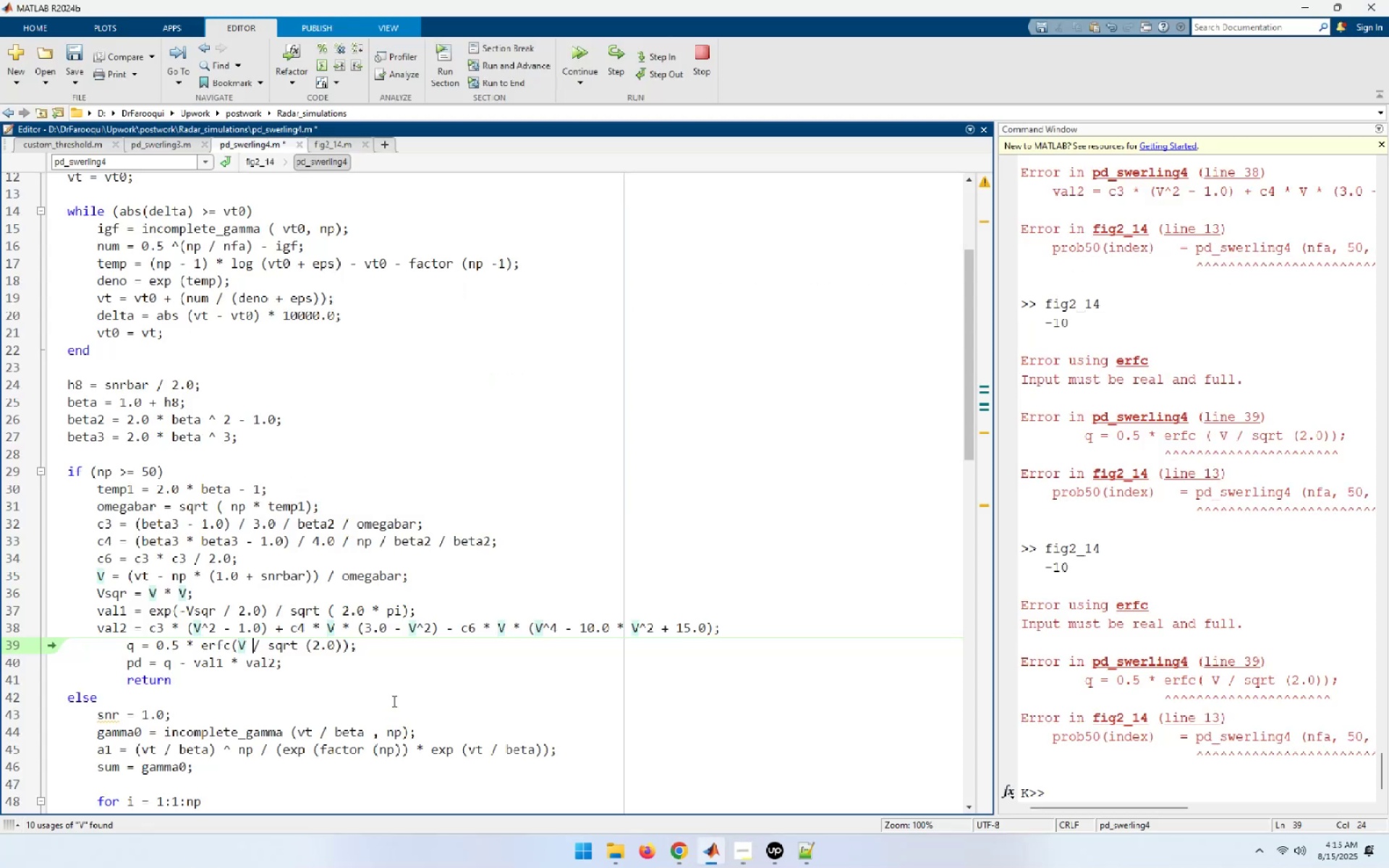 
key(ArrowRight)
 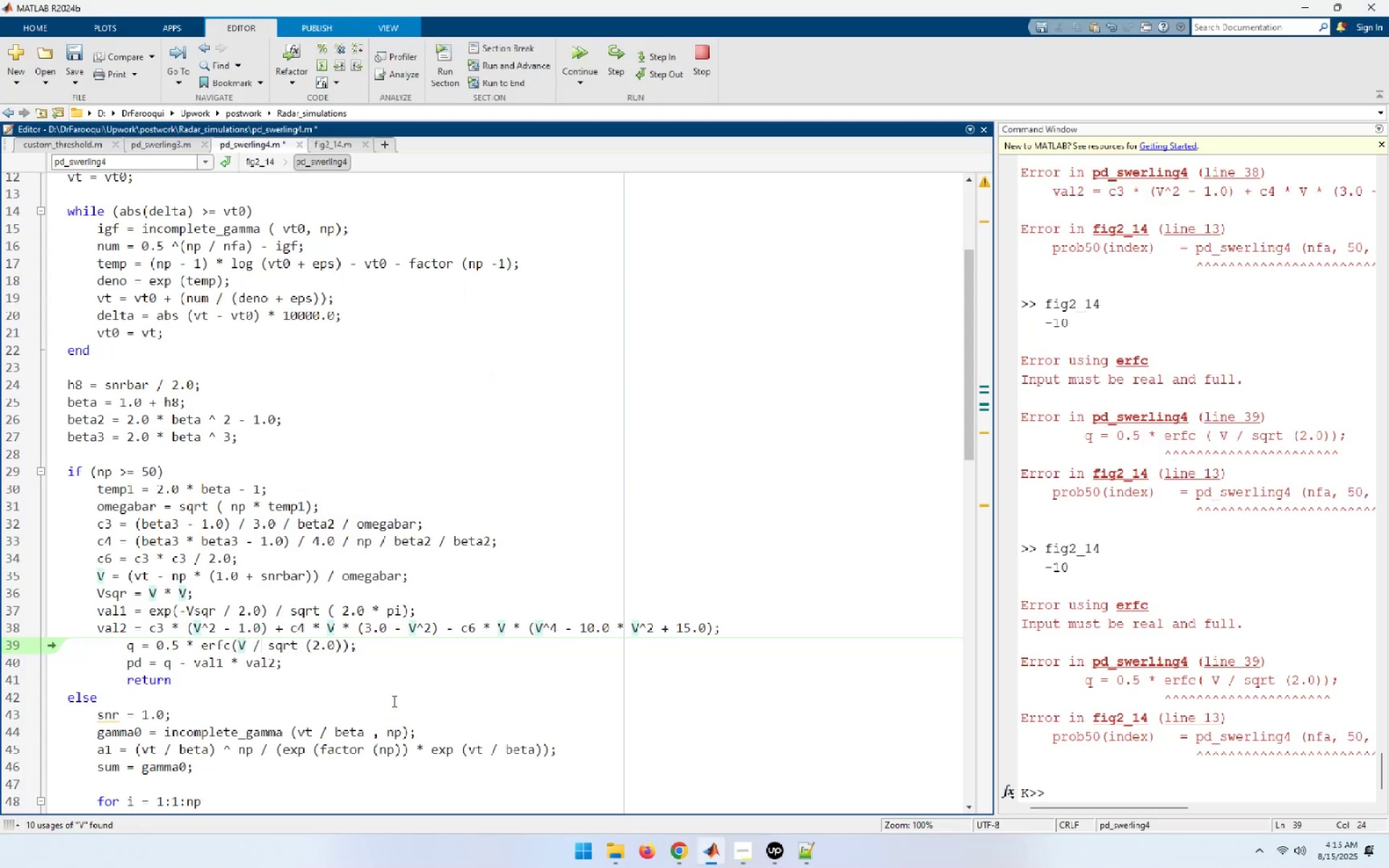 
key(ArrowRight)
 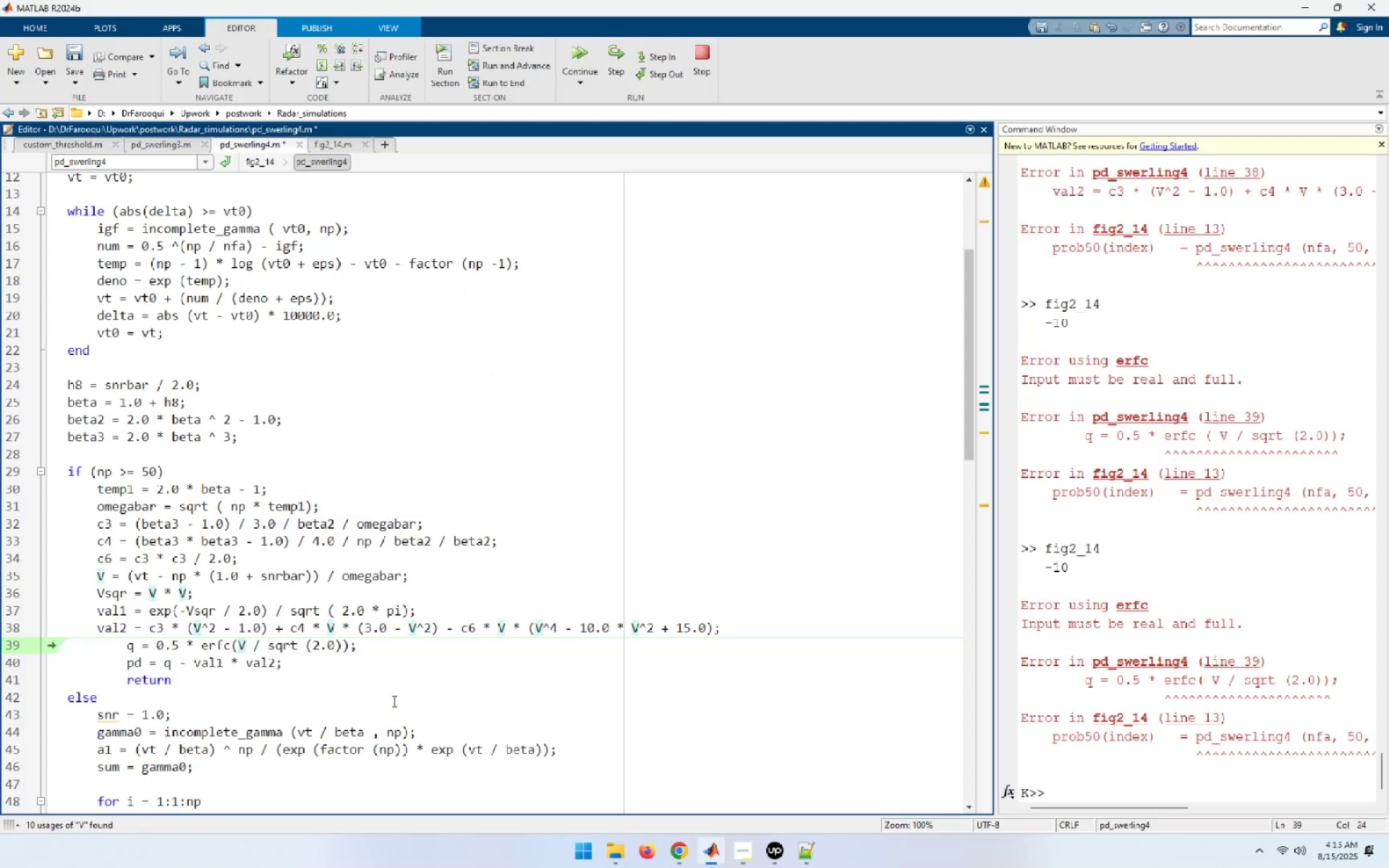 
key(ArrowRight)
 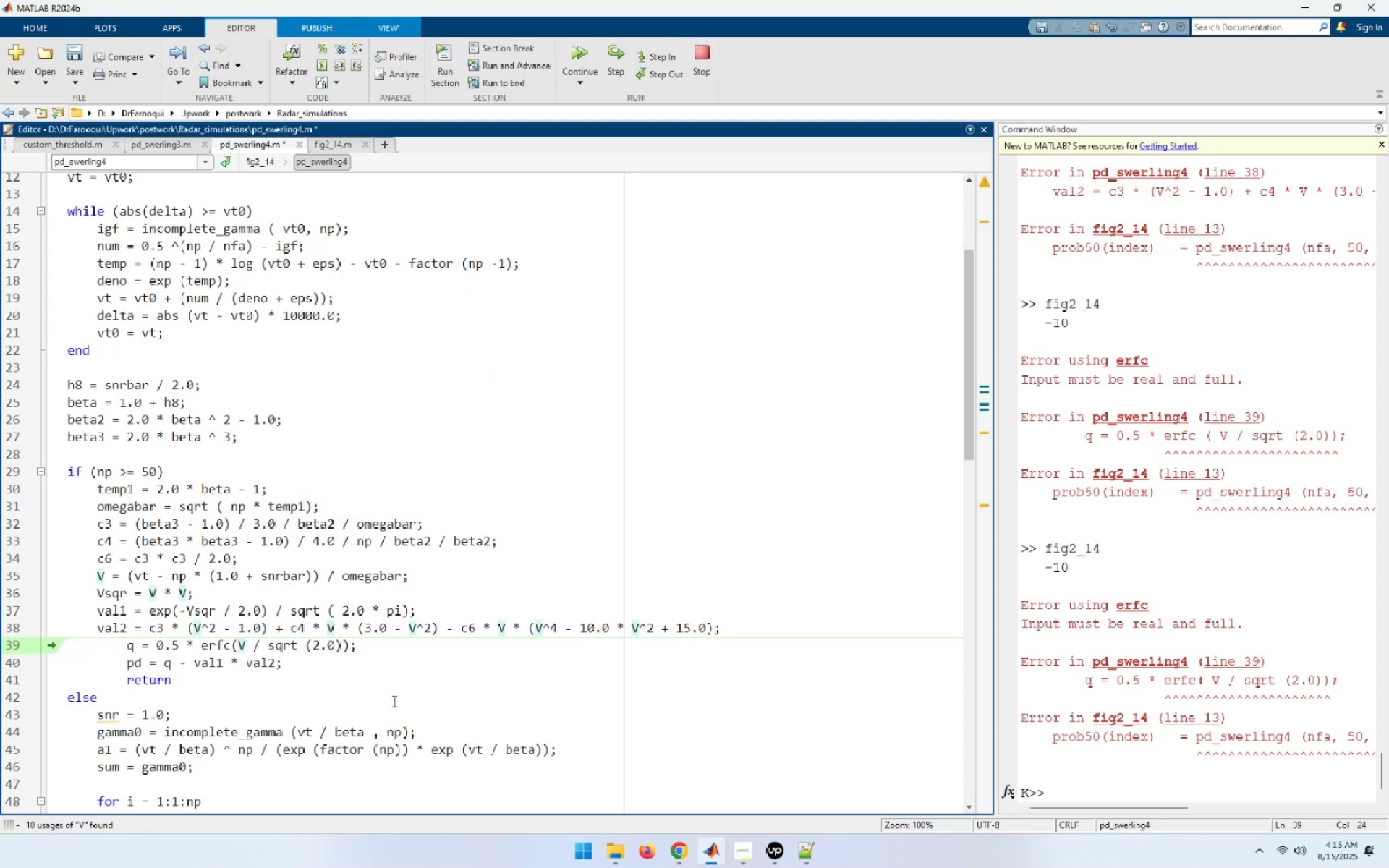 
key(ArrowRight)
 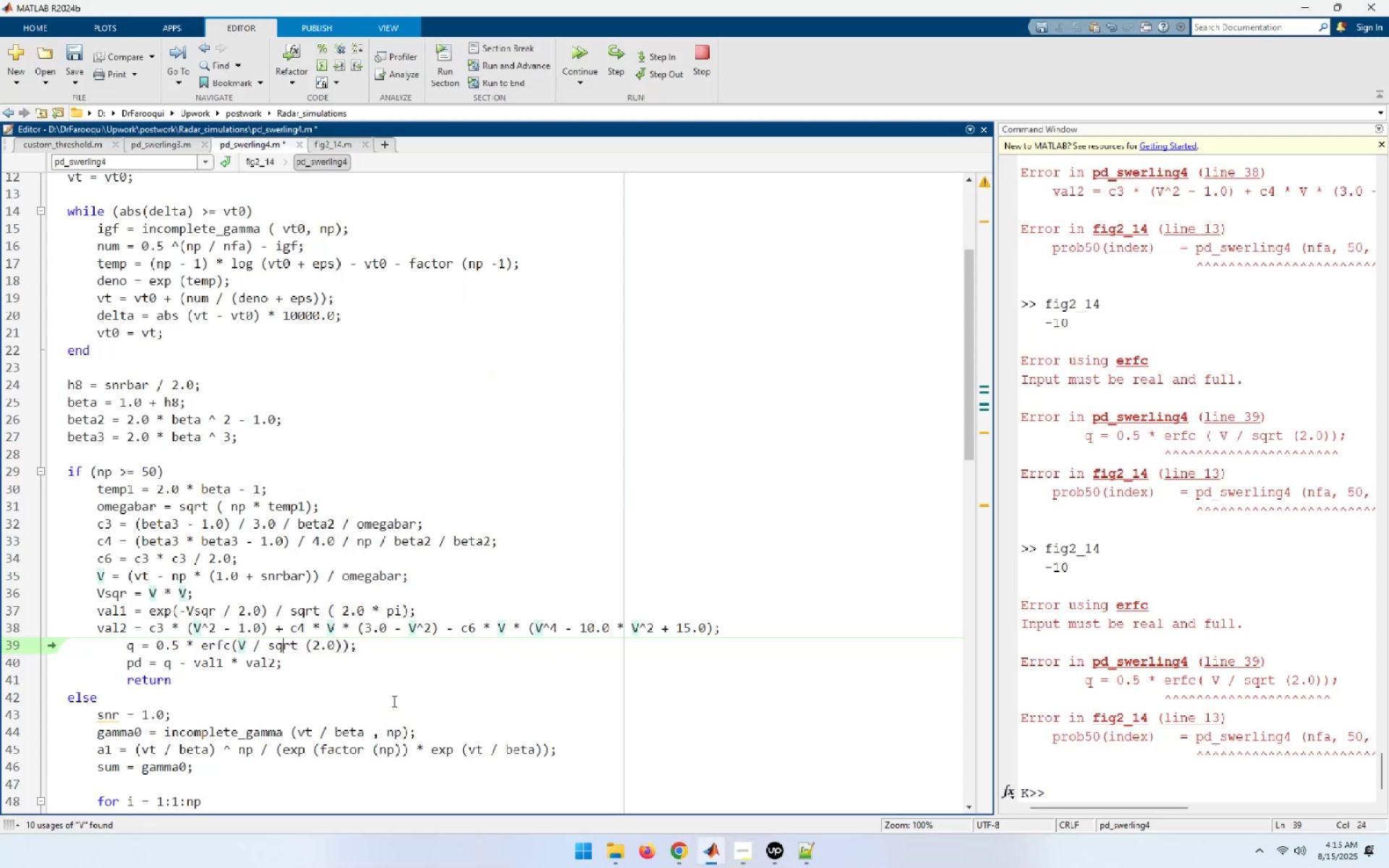 
key(ArrowRight)
 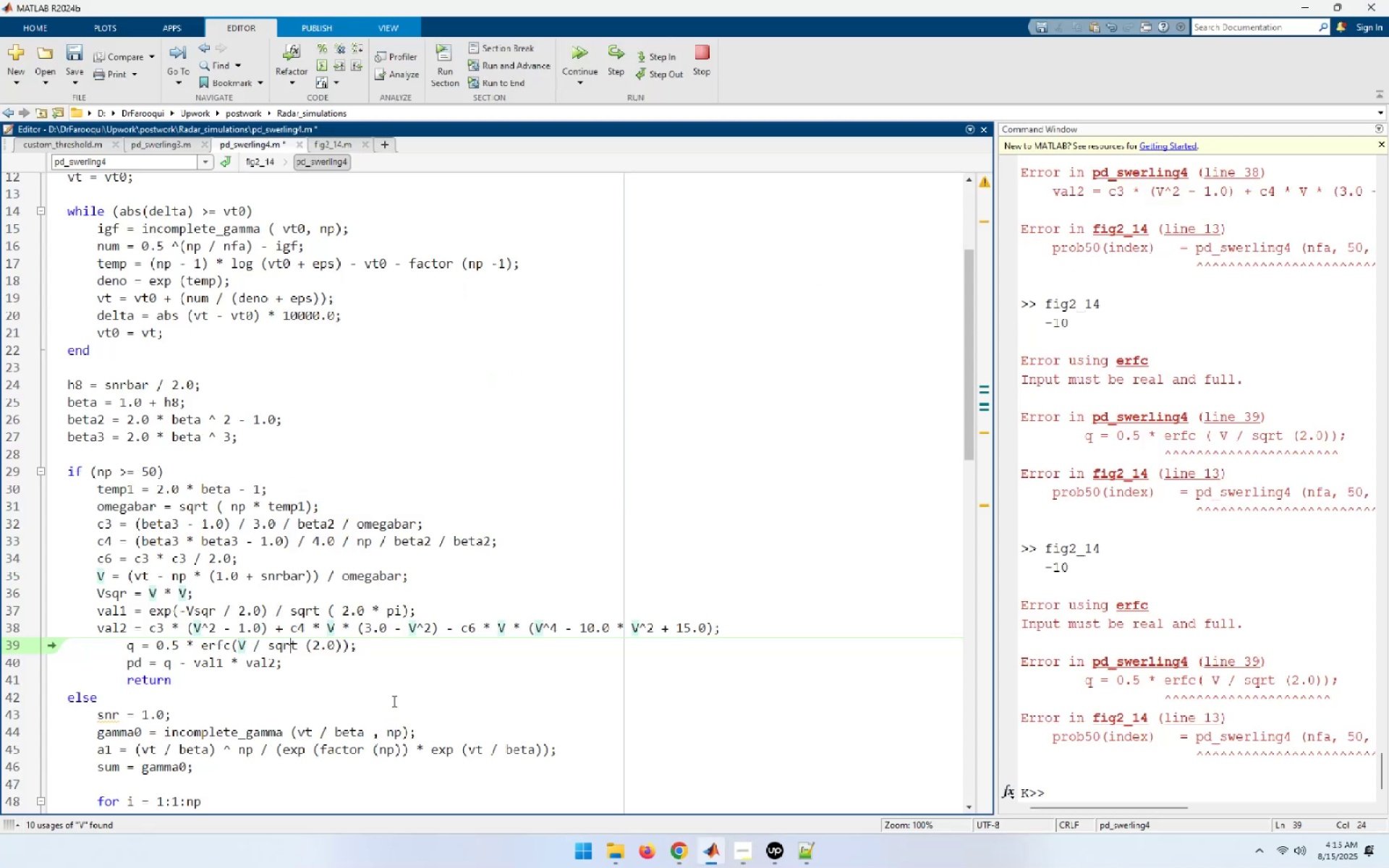 
key(ArrowRight)
 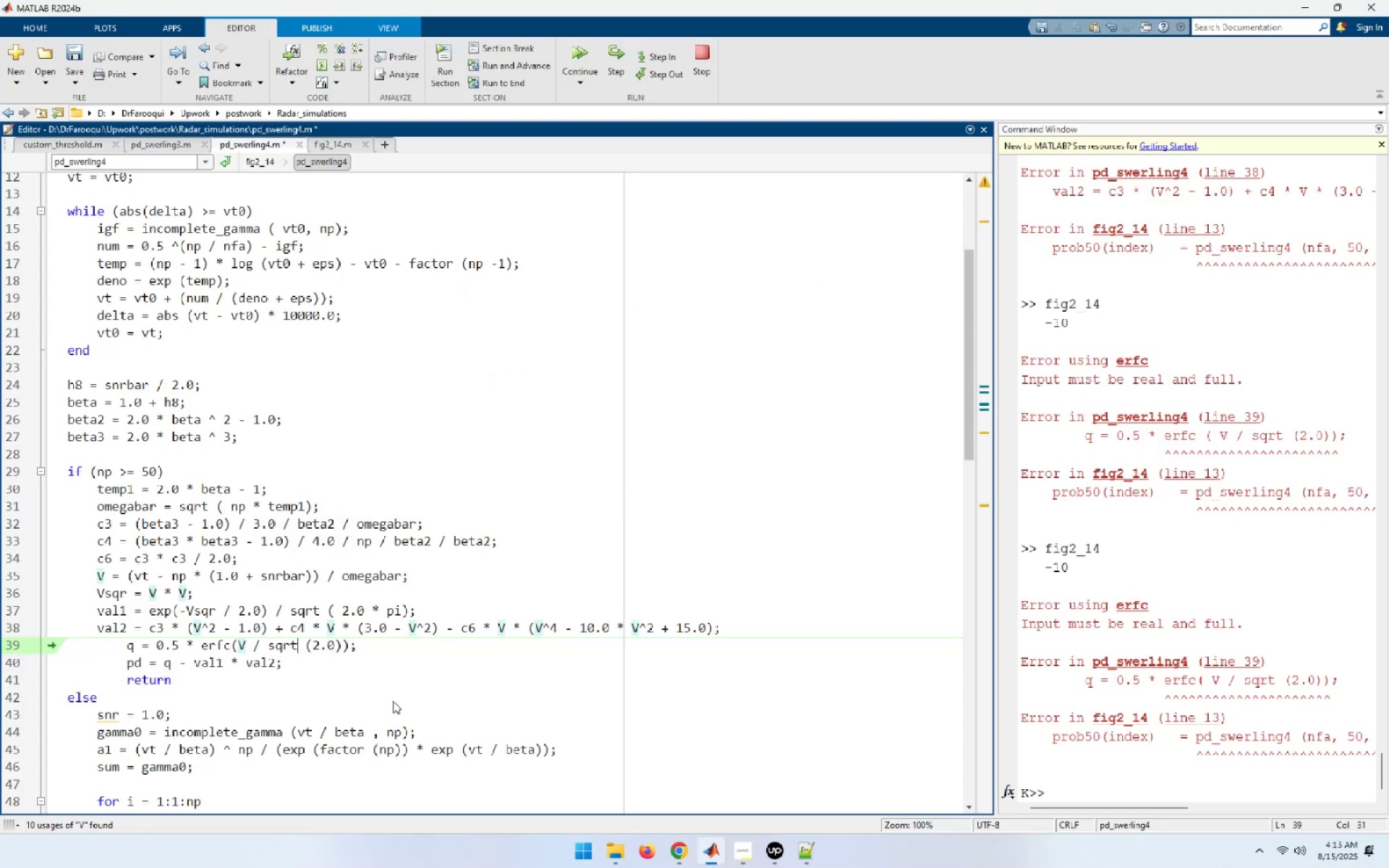 
key(Delete)
 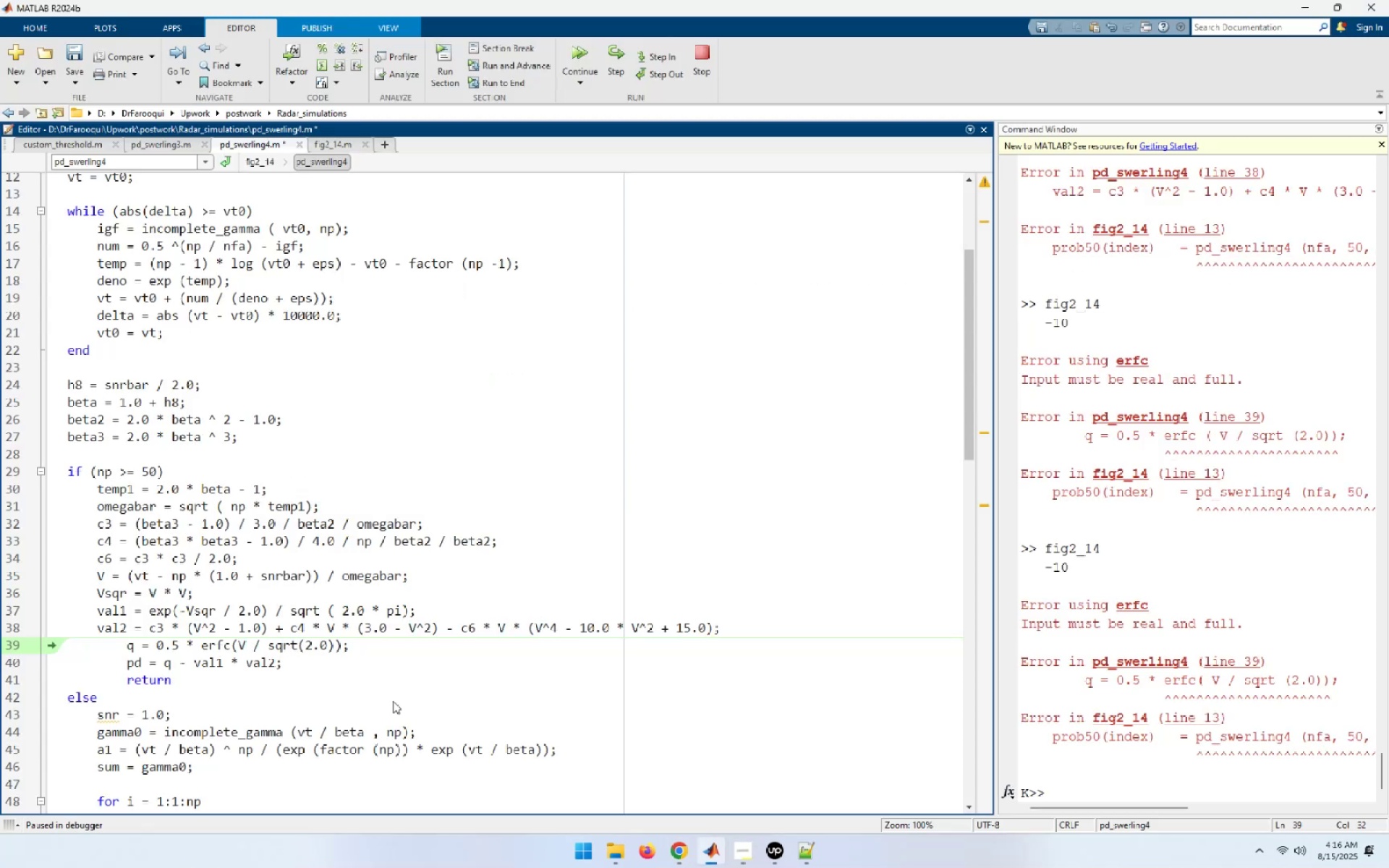 
key(Alt+AltLeft)
 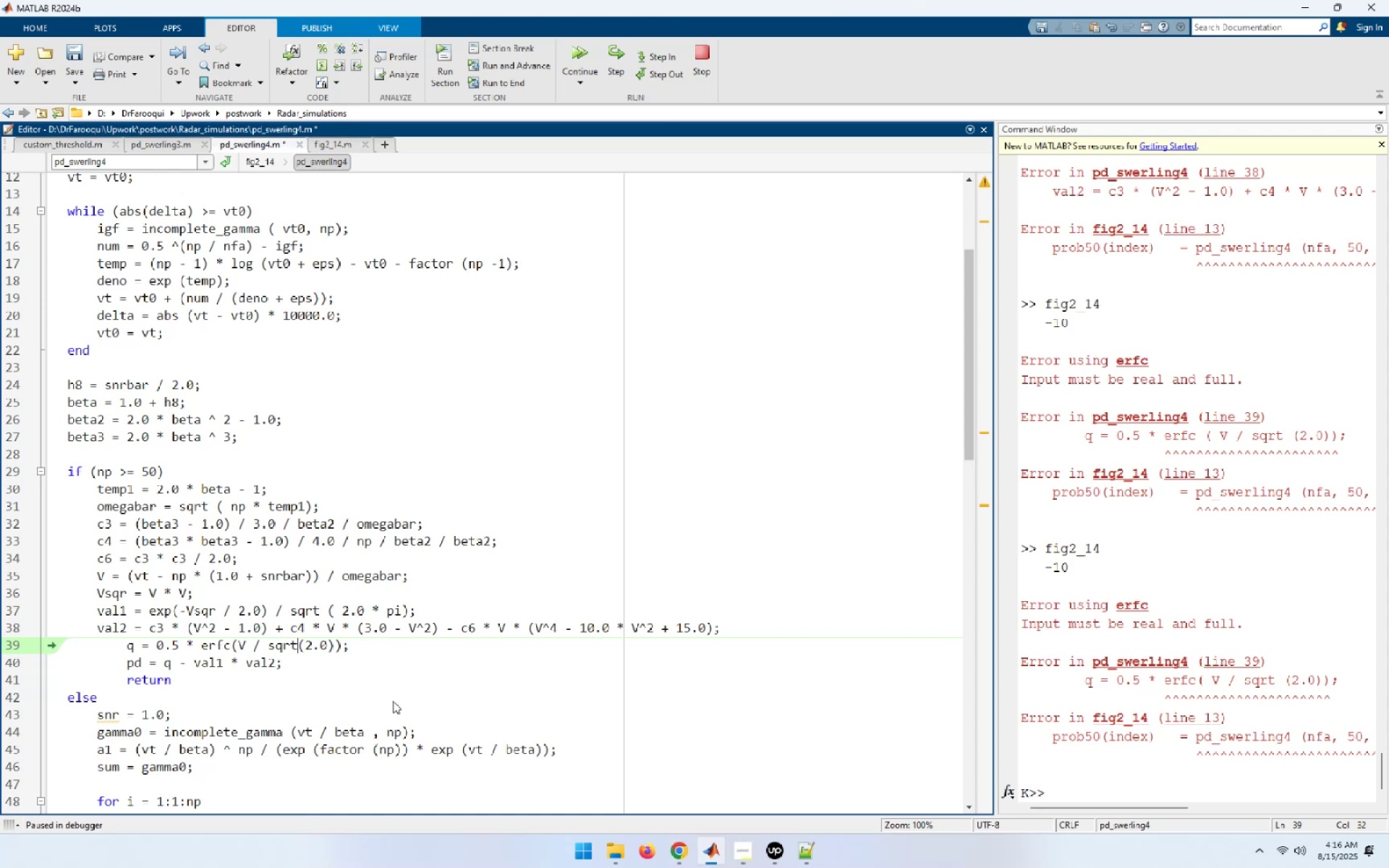 
key(Alt+Tab)
 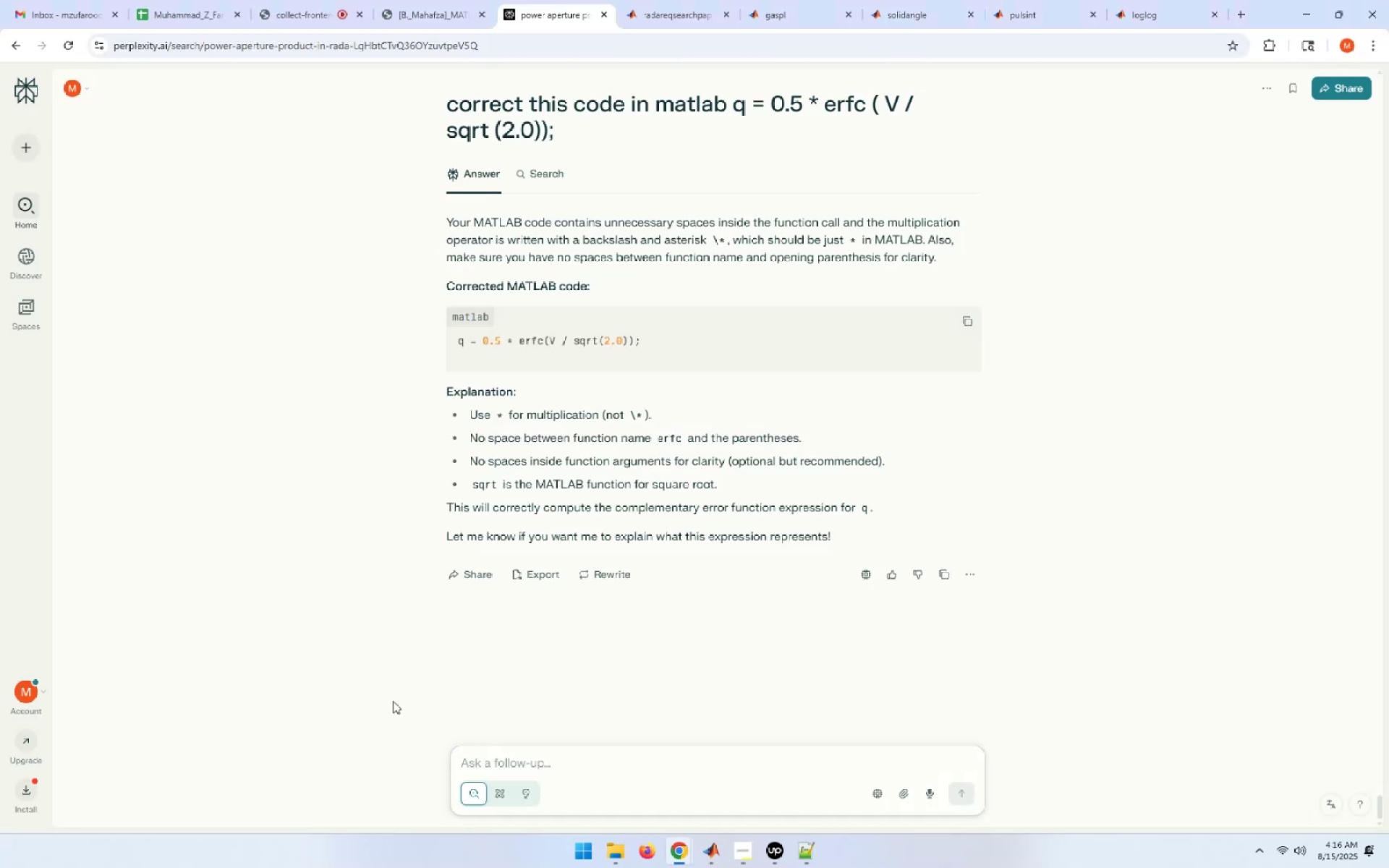 
key(Alt+AltLeft)
 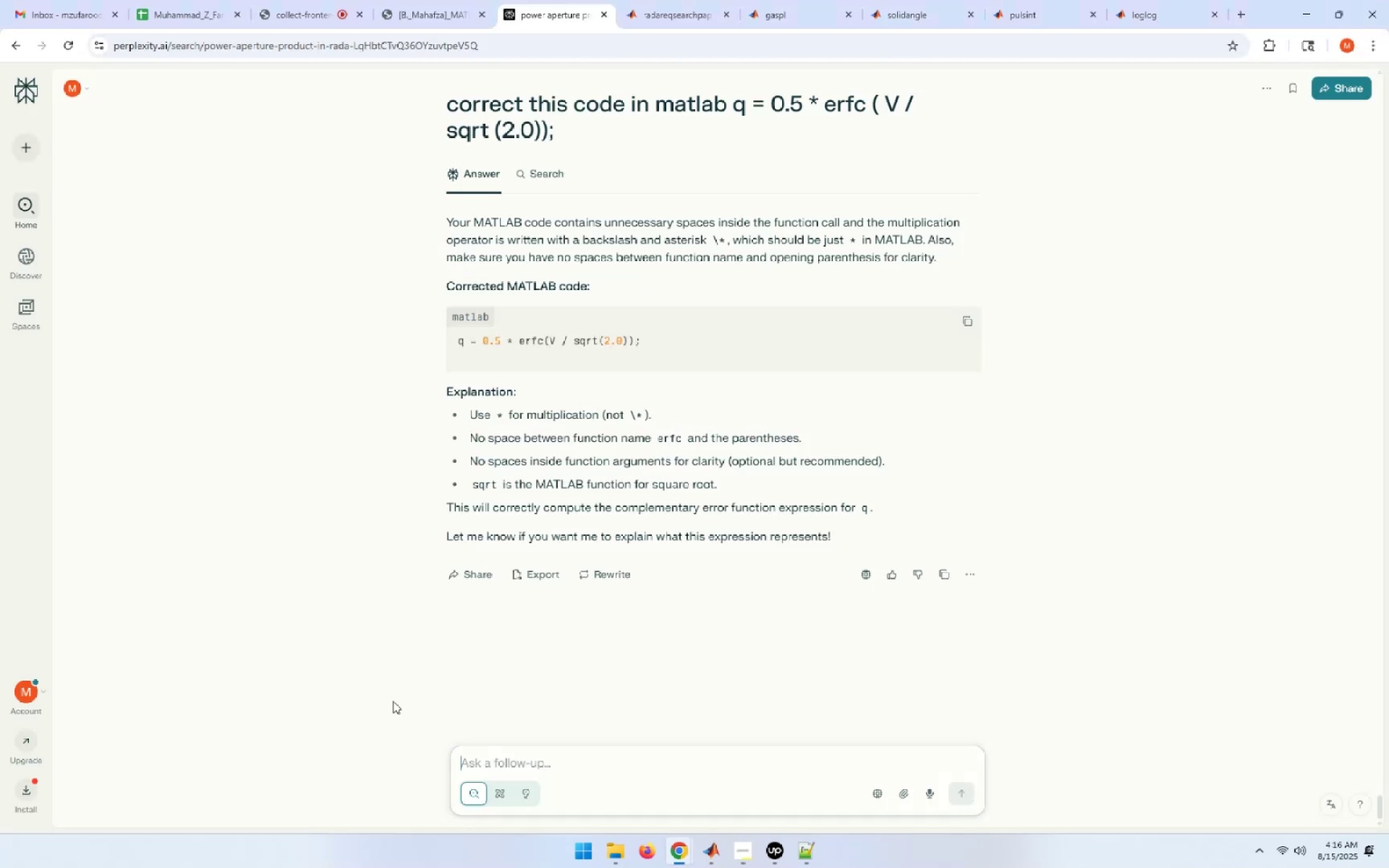 
key(Alt+Tab)
 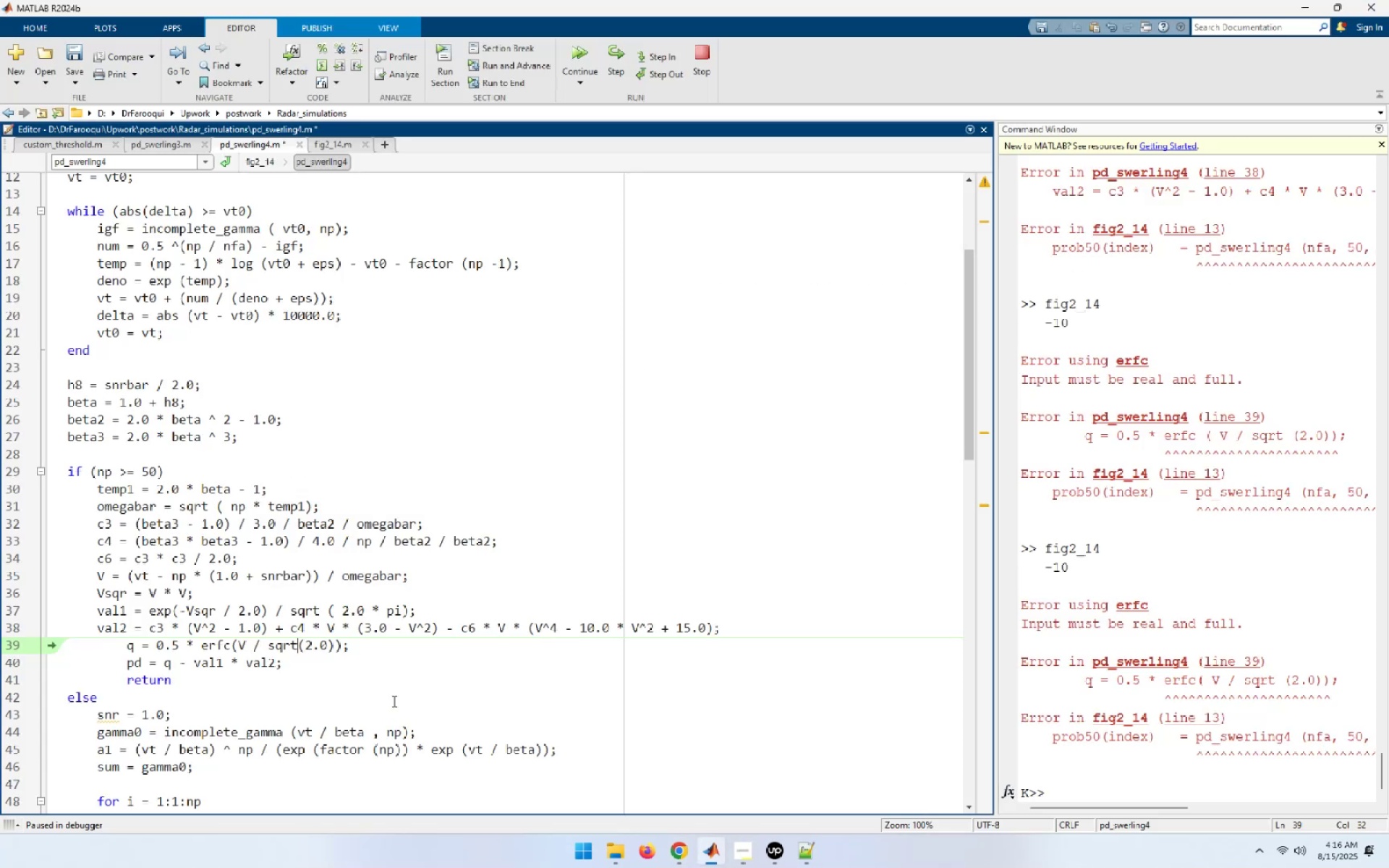 
key(Control+S)
 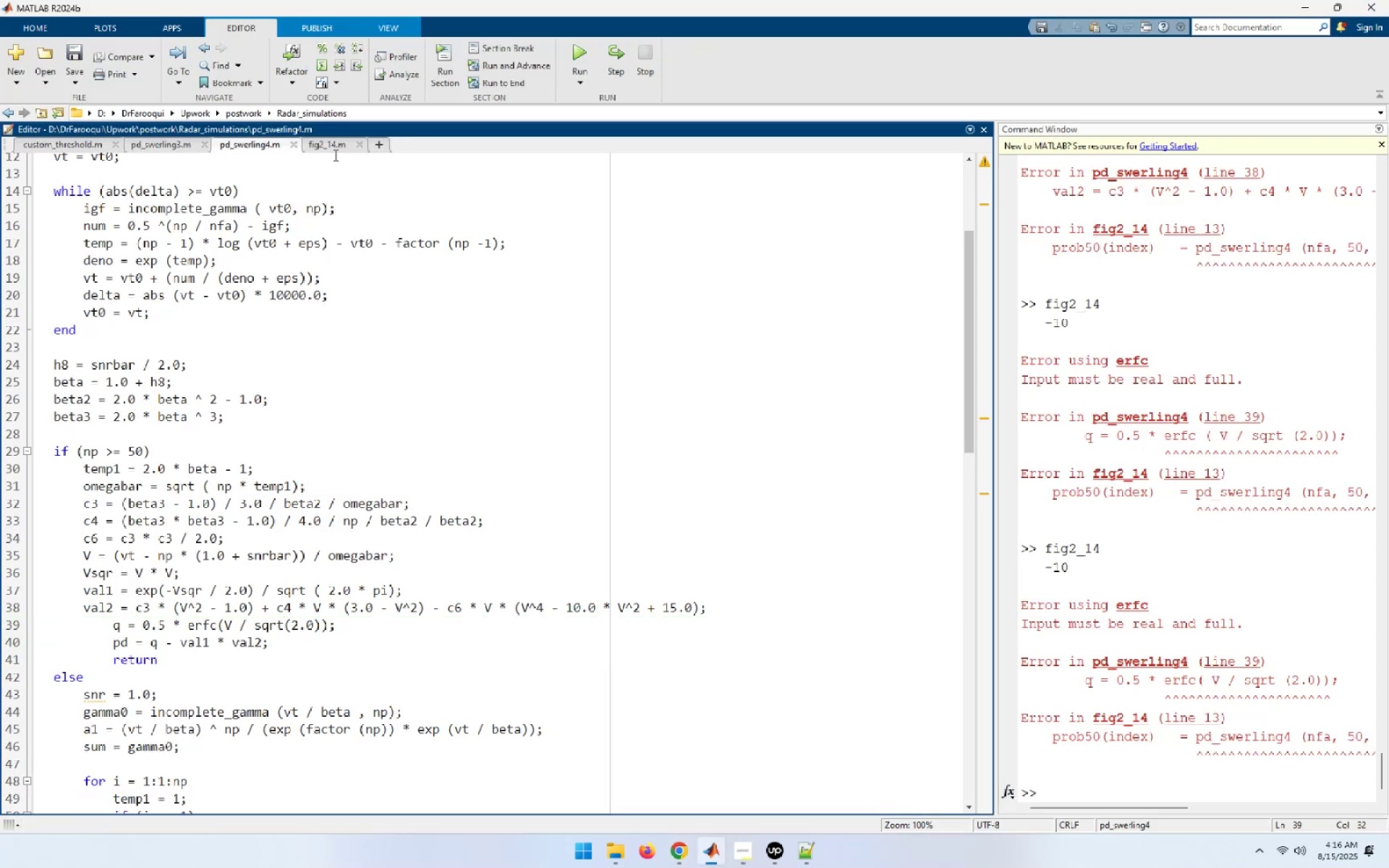 
left_click([334, 146])
 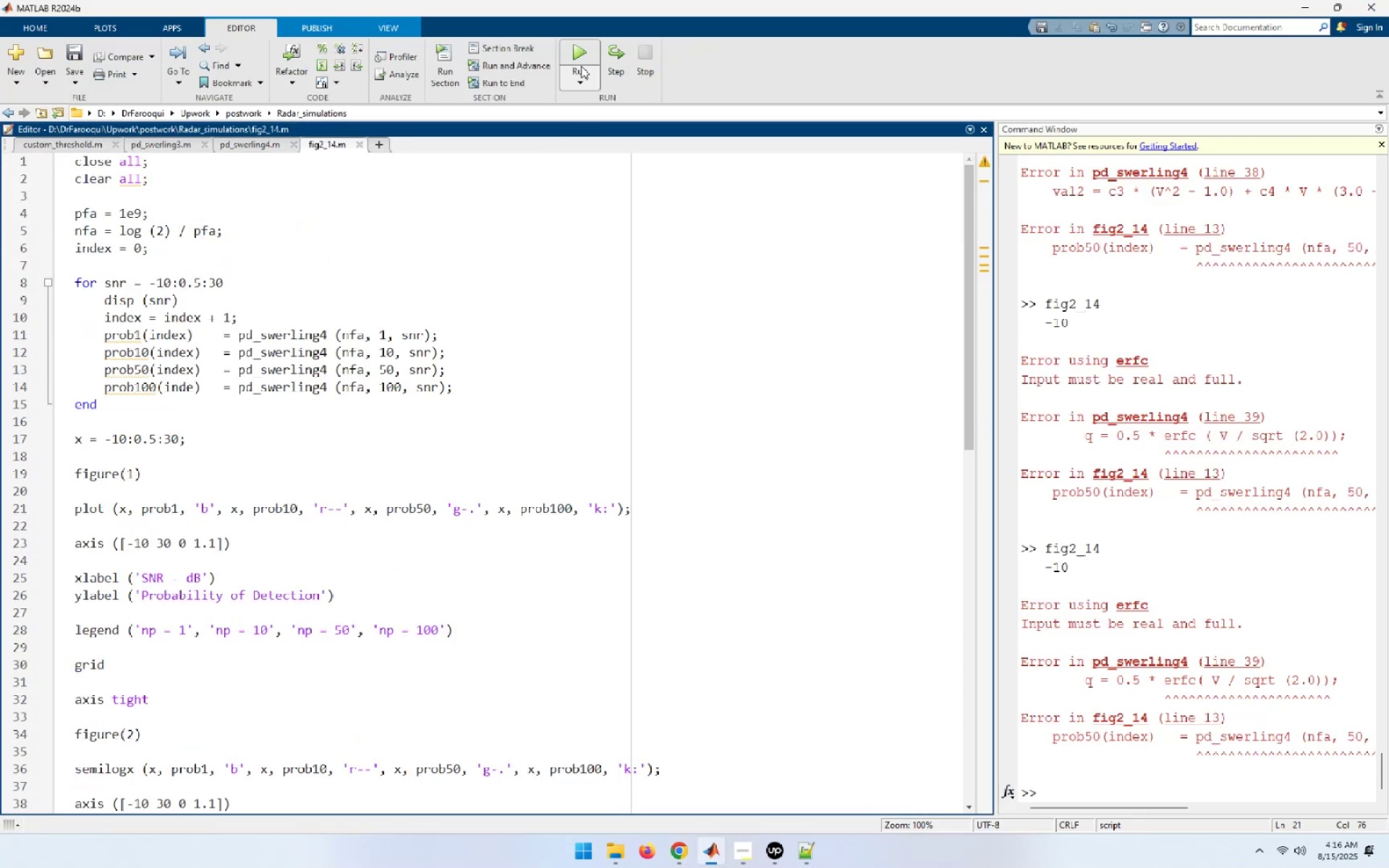 
left_click([577, 48])
 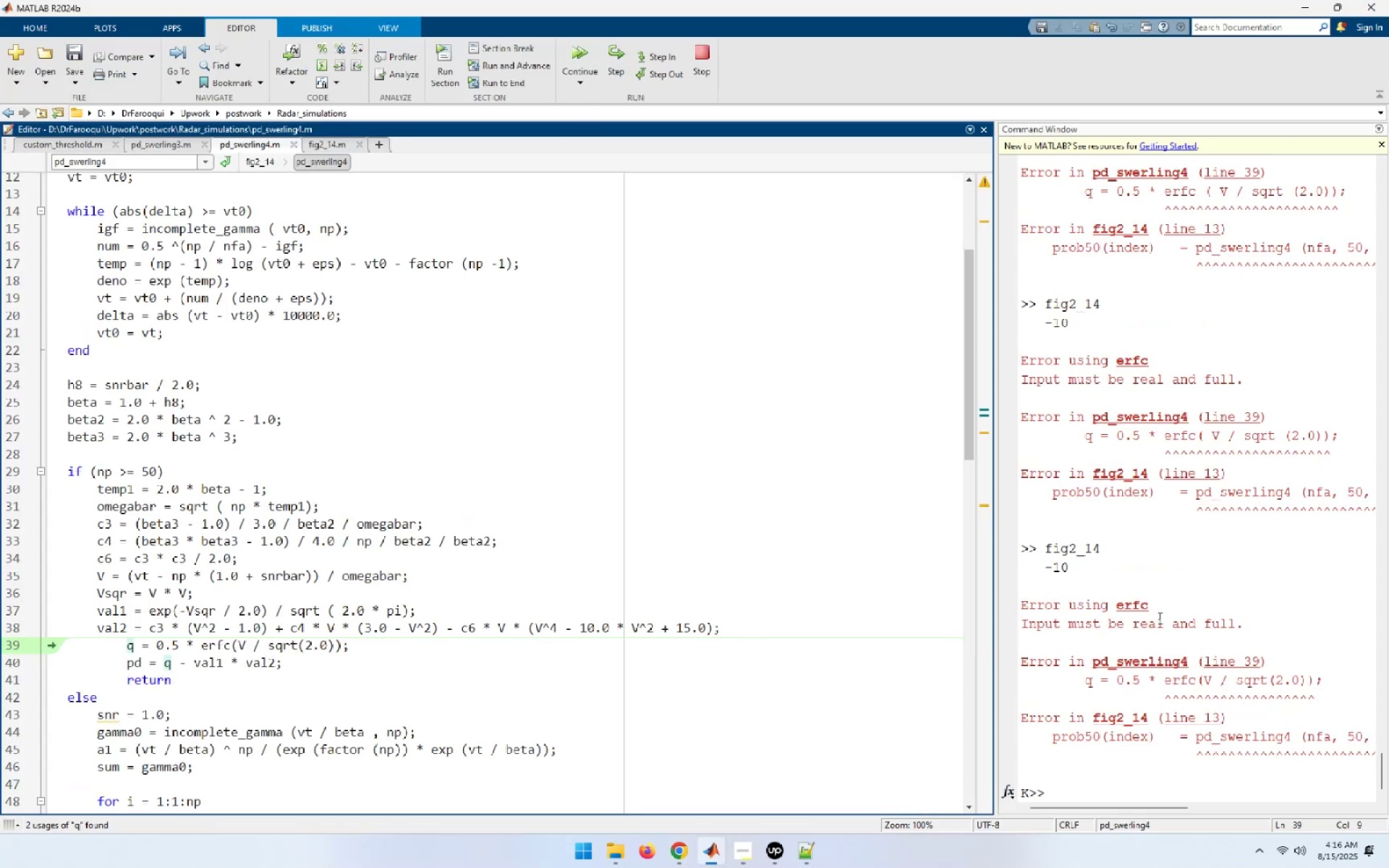 
wait(5.94)
 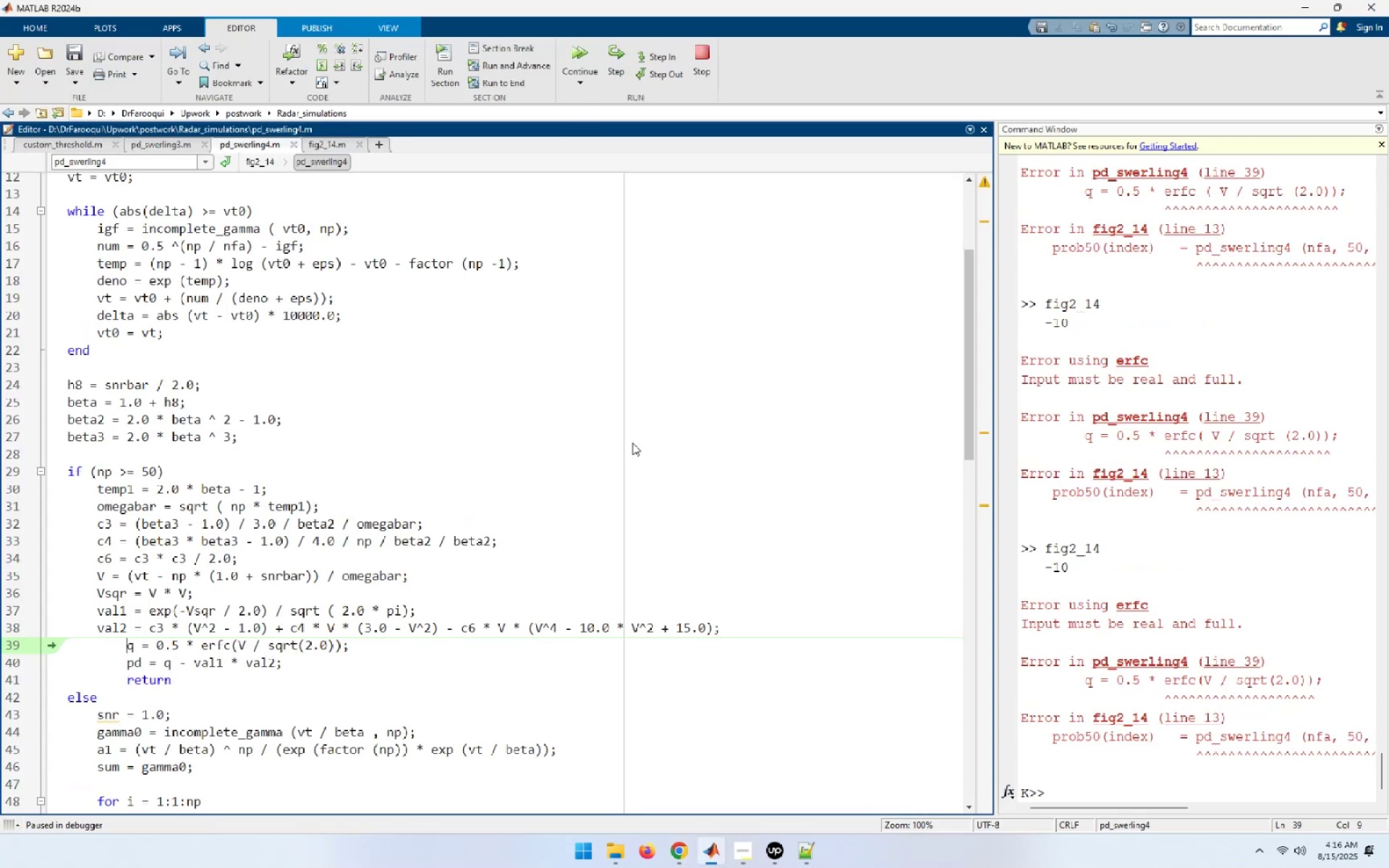 
key(Alt+AltLeft)
 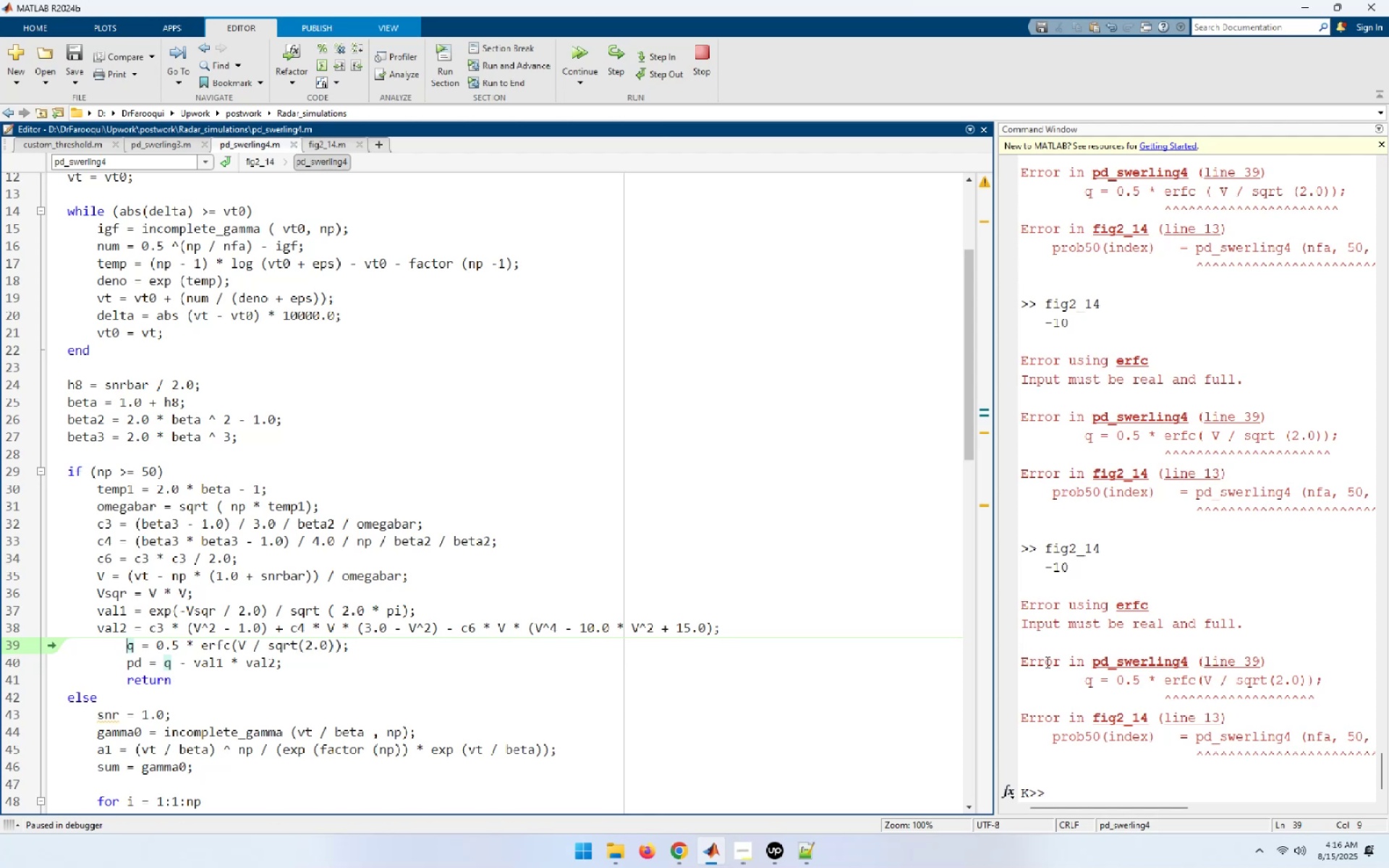 
key(Alt+Tab)
 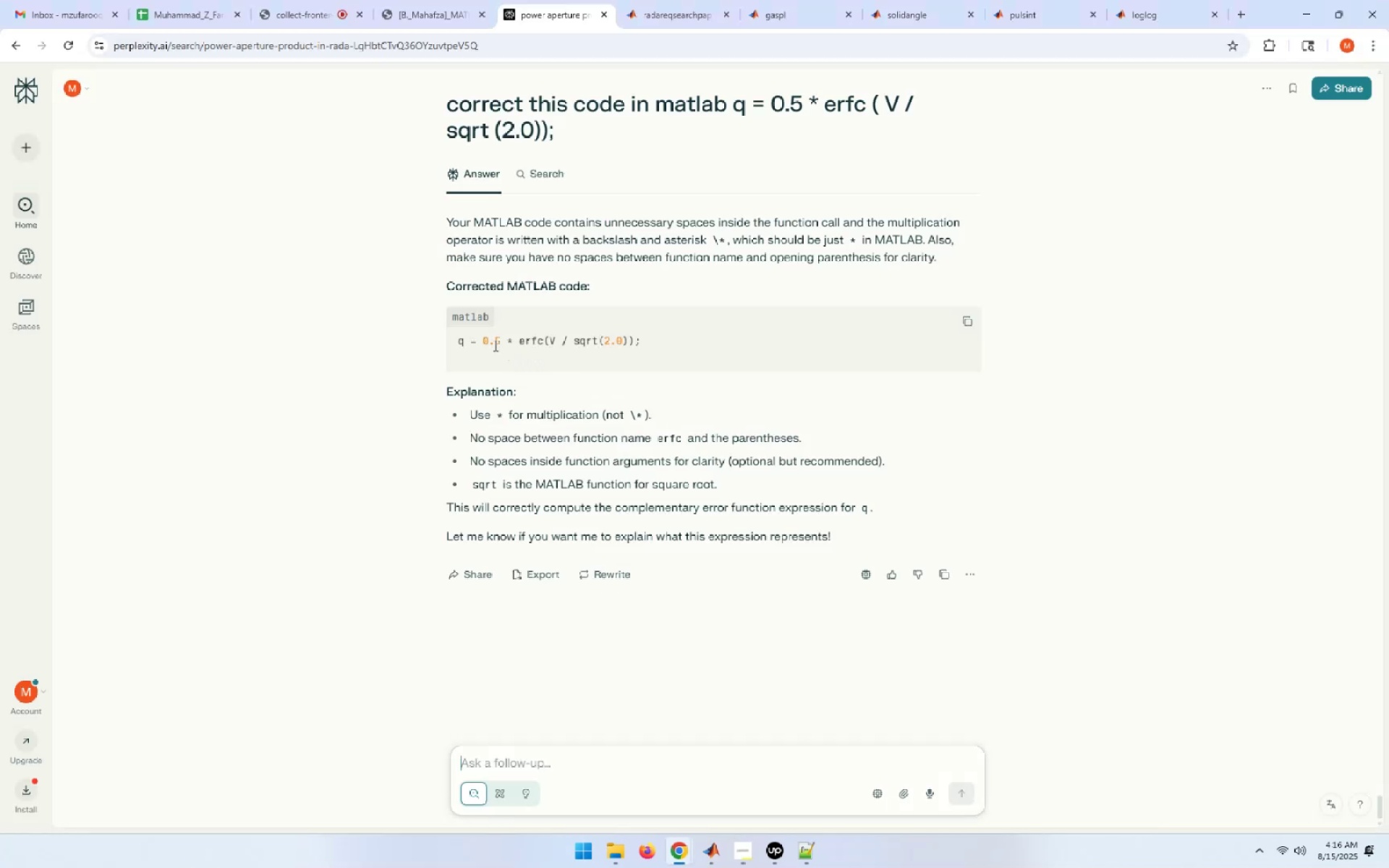 
wait(9.04)
 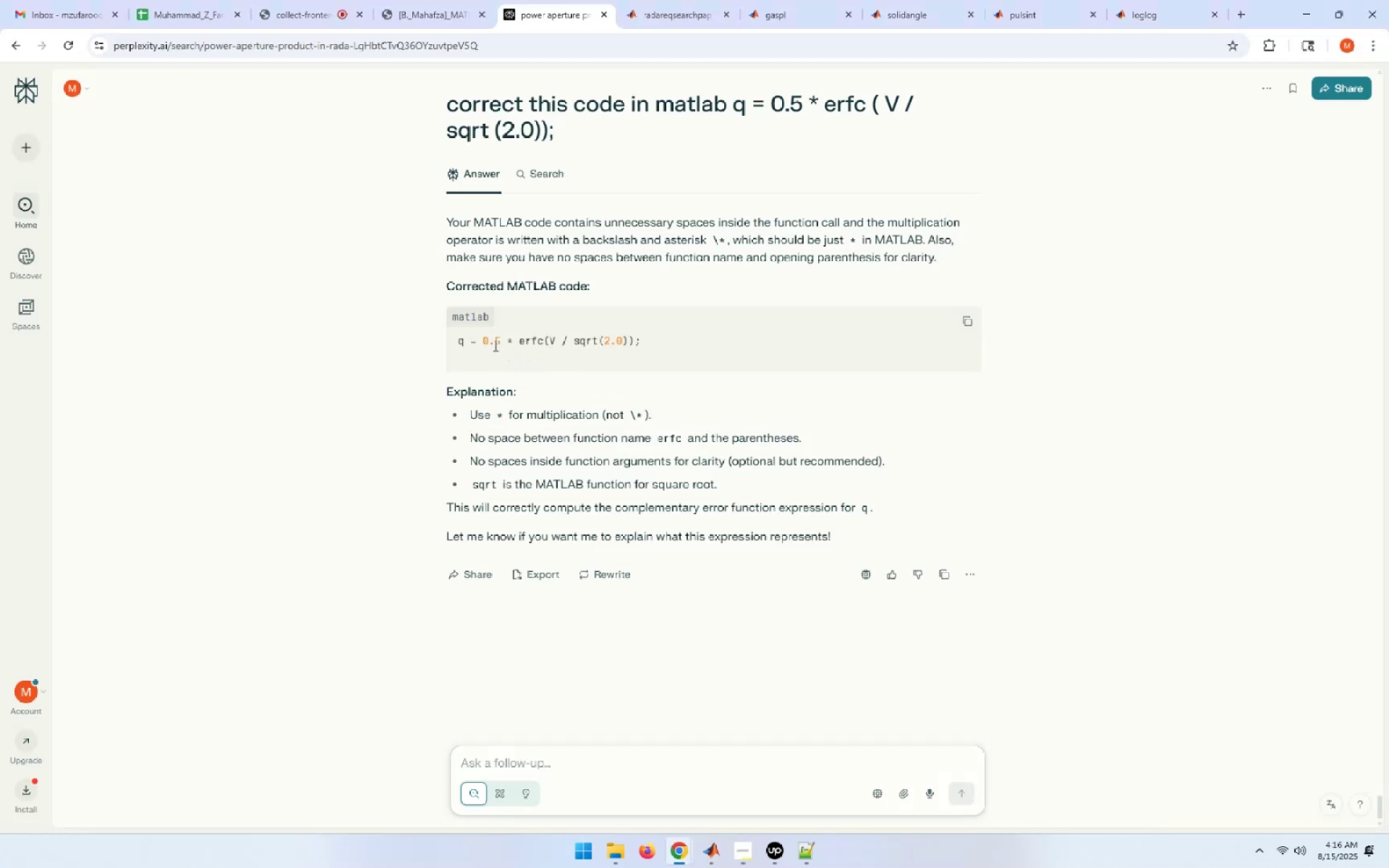 
key(Alt+Tab)
 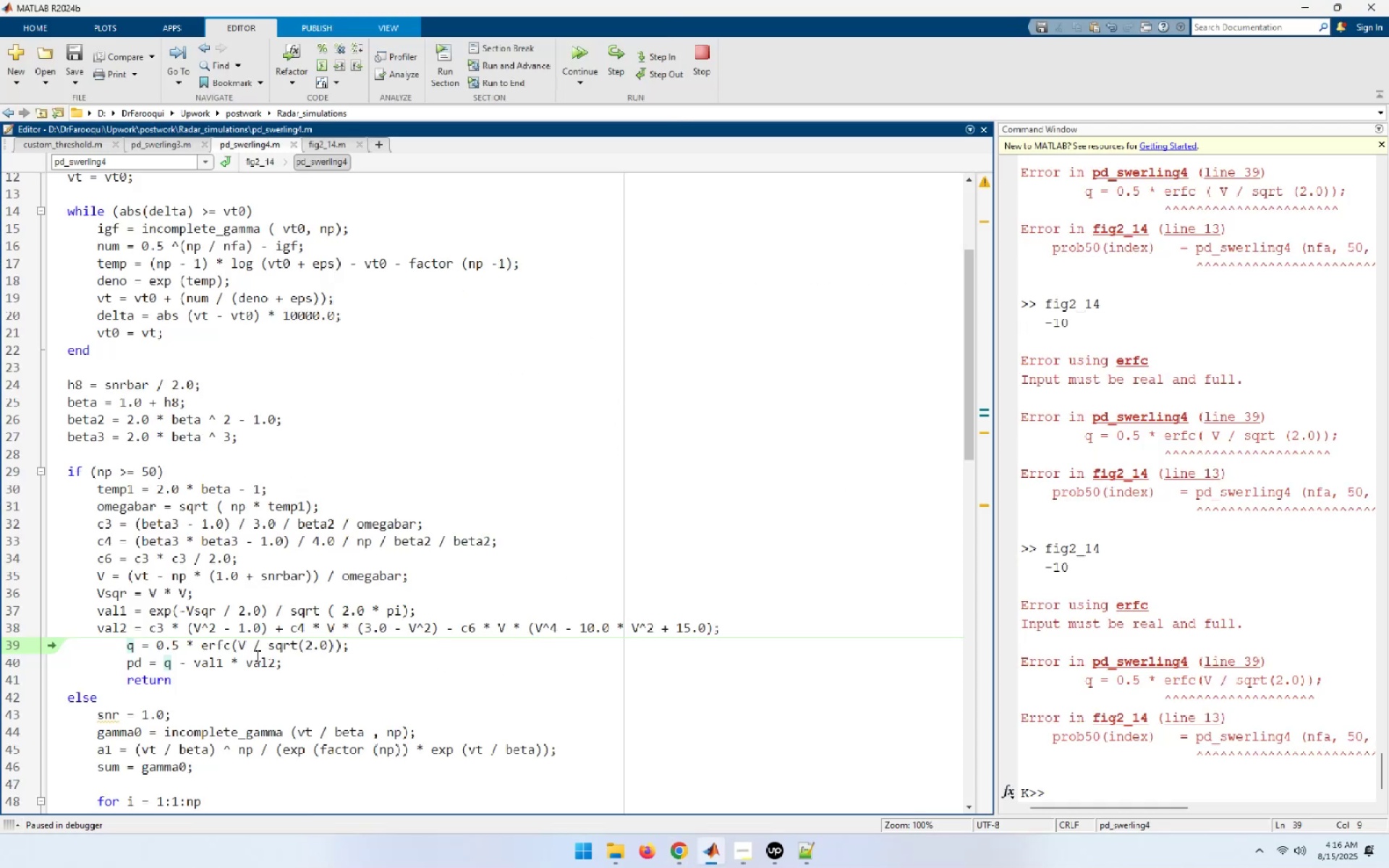 
key(Alt+AltLeft)
 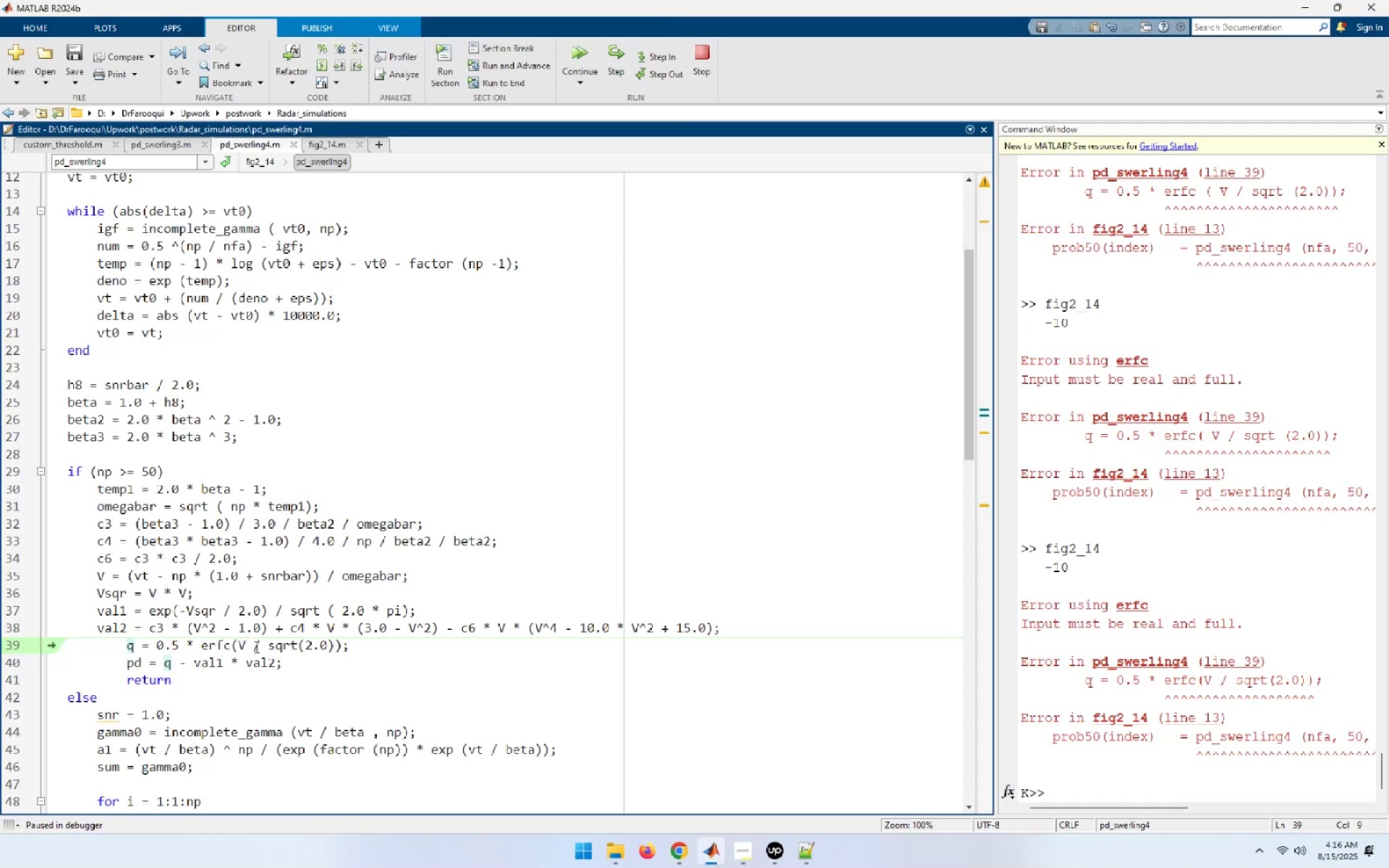 
key(Alt+Tab)
 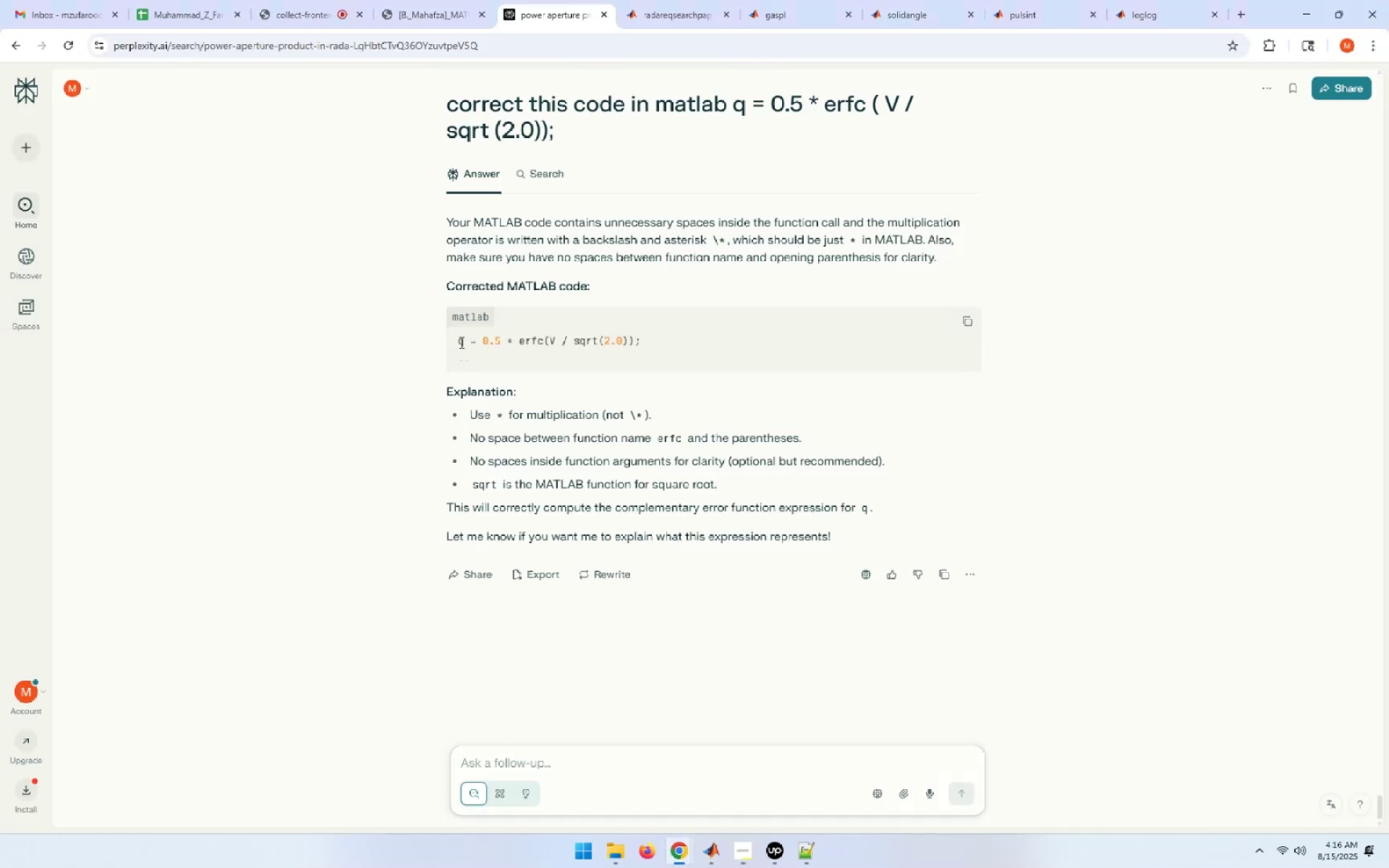 
left_click_drag(start_coordinate=[460, 342], to_coordinate=[641, 337])
 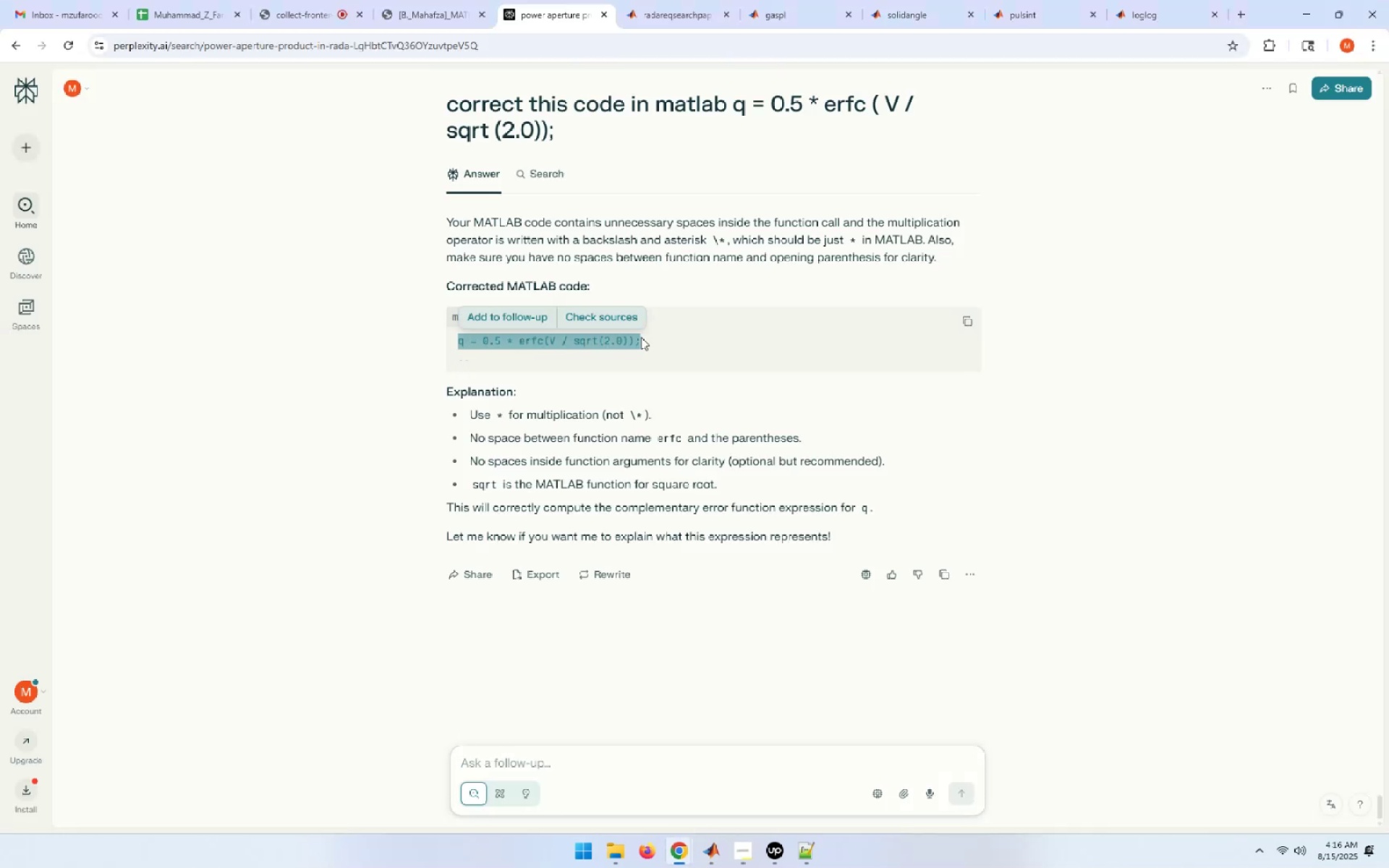 
key(Control+C)
 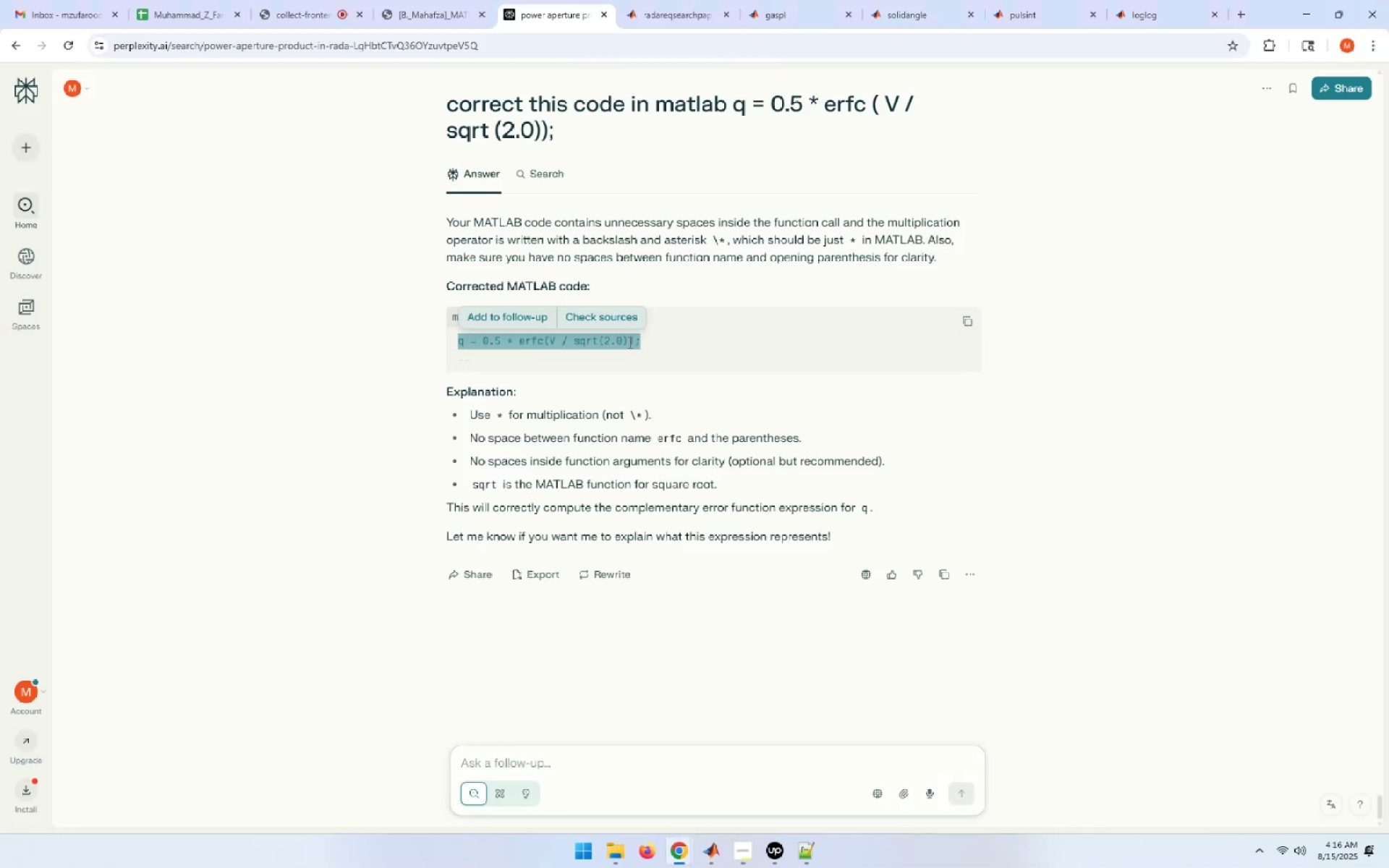 
key(Alt+AltLeft)
 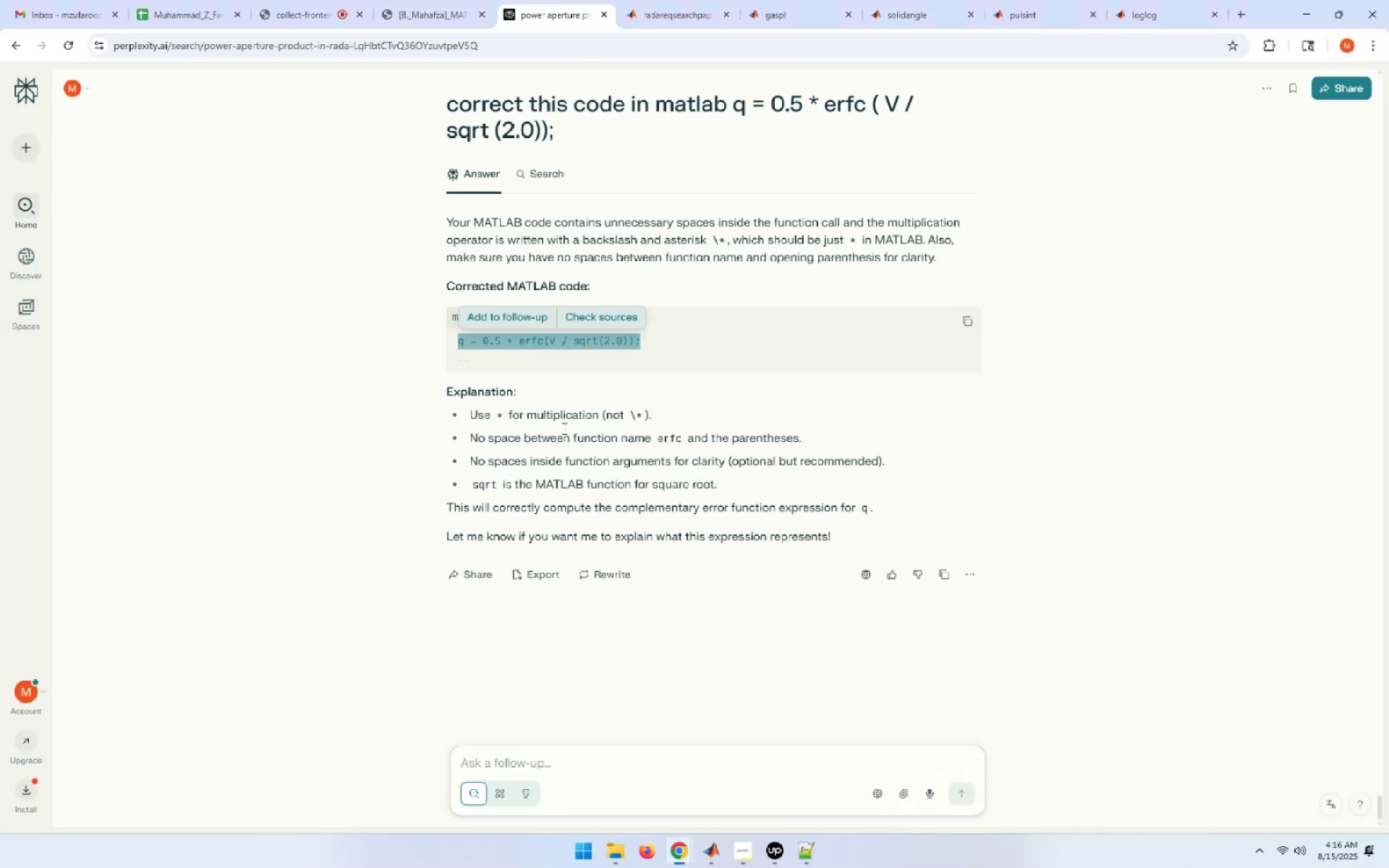 
key(Alt+Tab)
 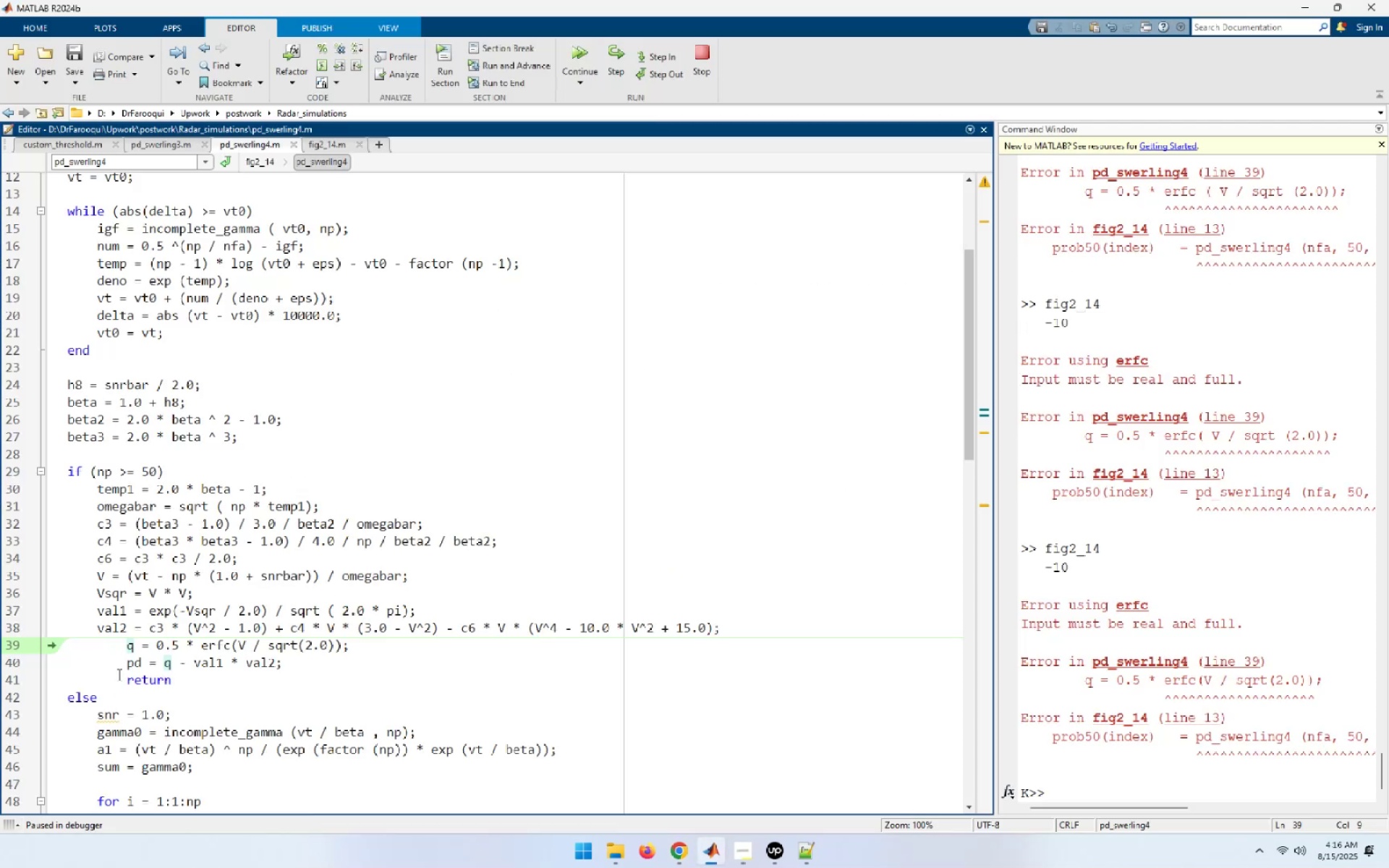 
left_click_drag(start_coordinate=[127, 644], to_coordinate=[353, 637])
 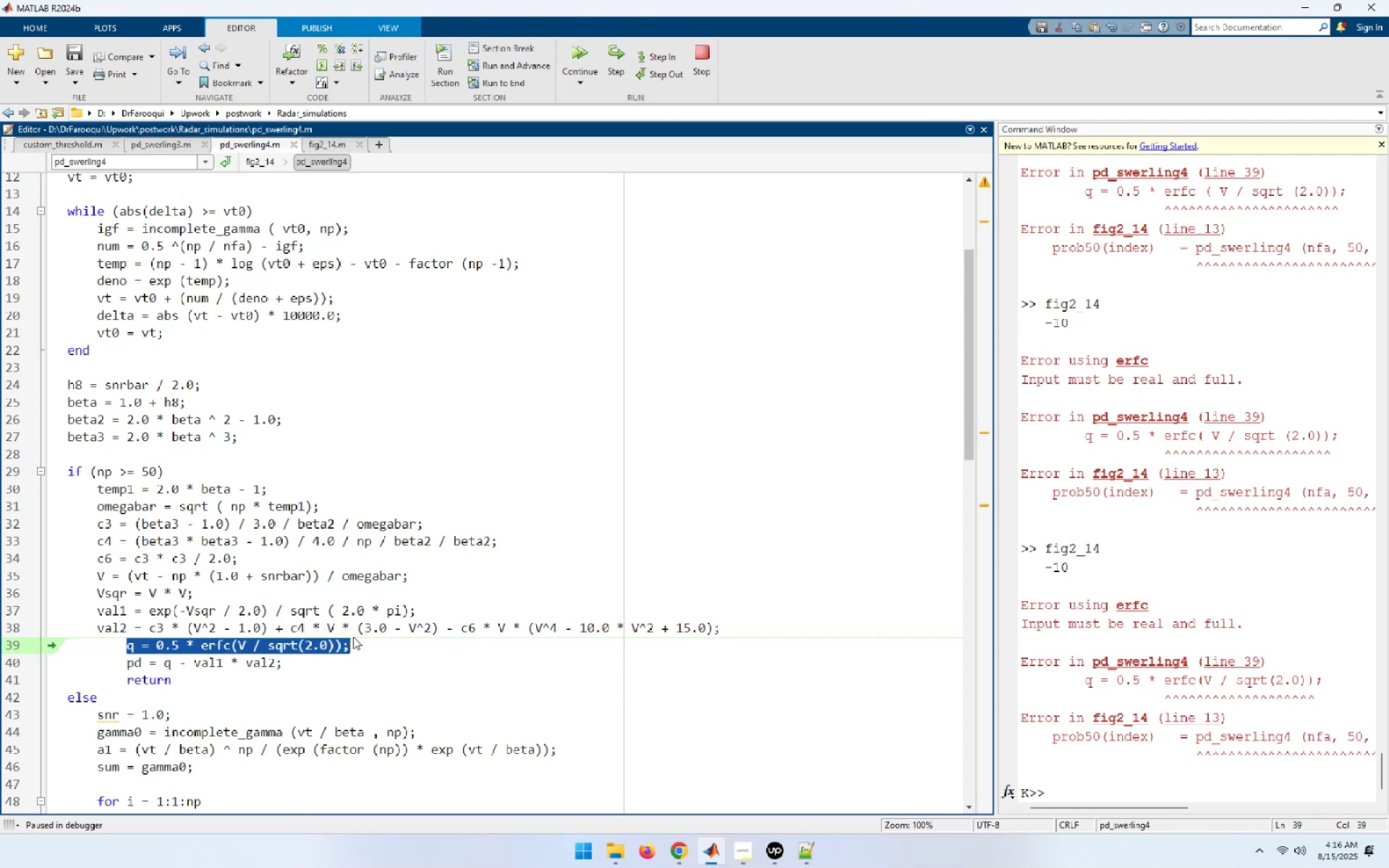 
key(Control+V)
 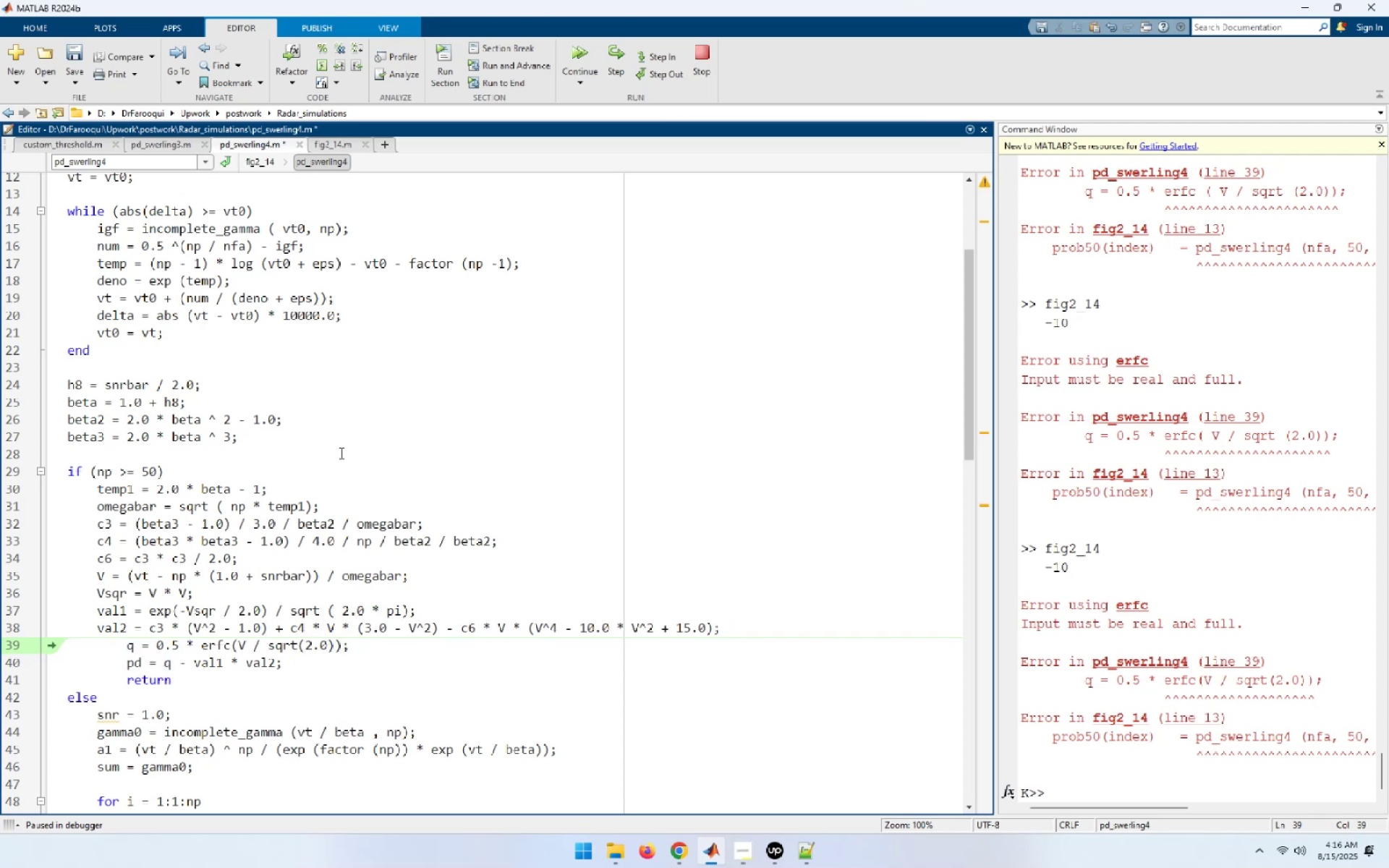 
key(Control+S)
 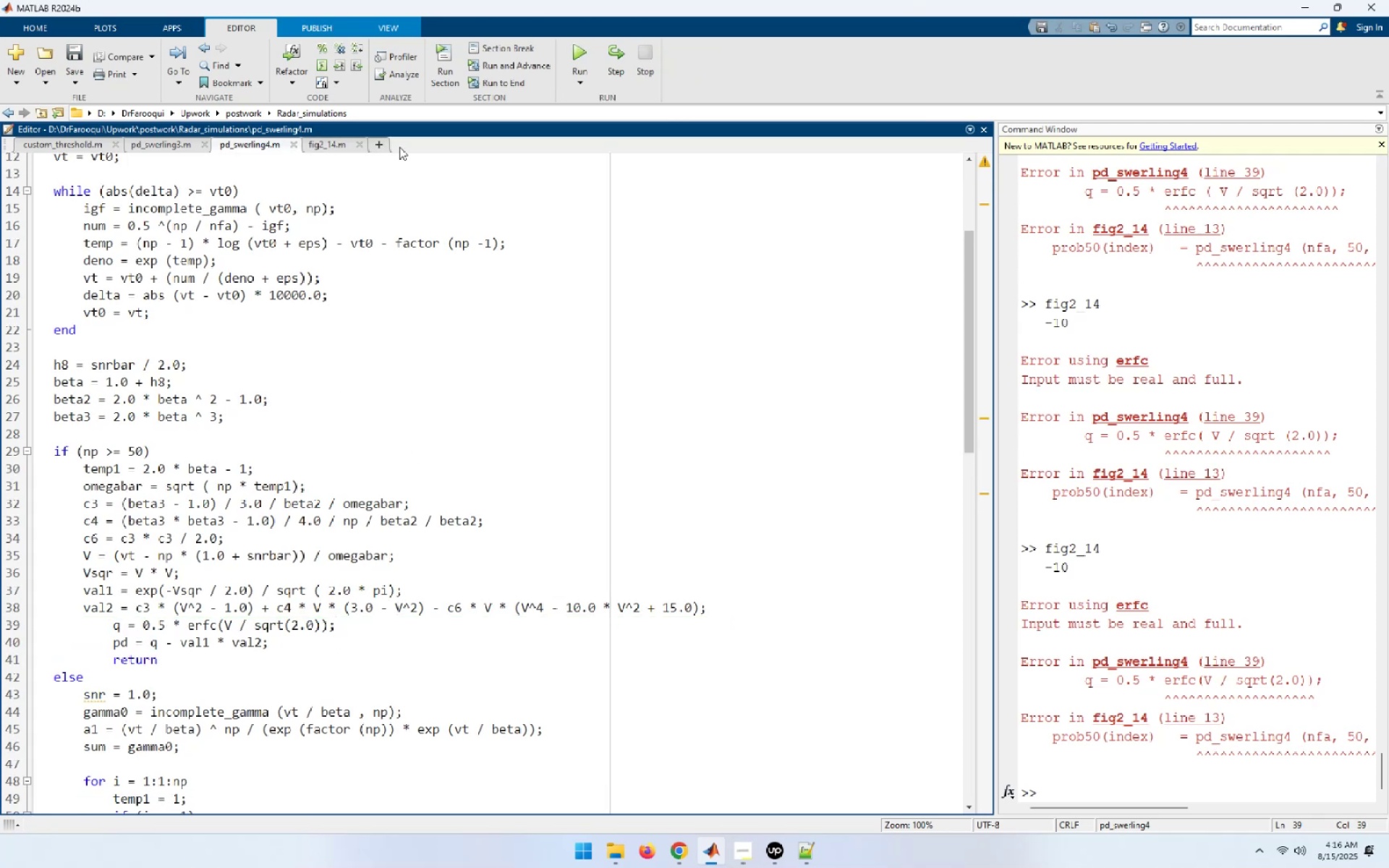 
left_click([326, 142])
 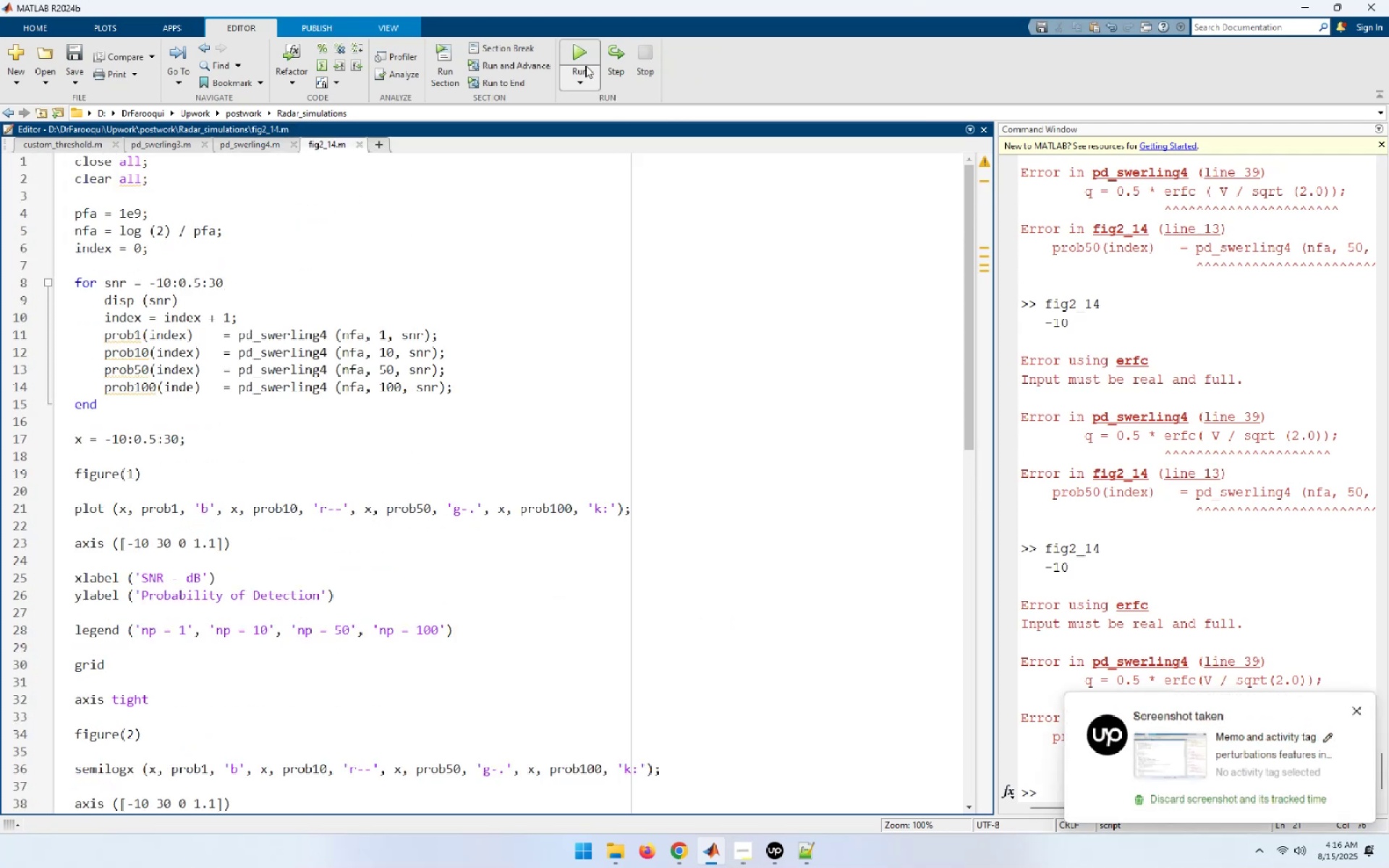 
left_click([579, 56])
 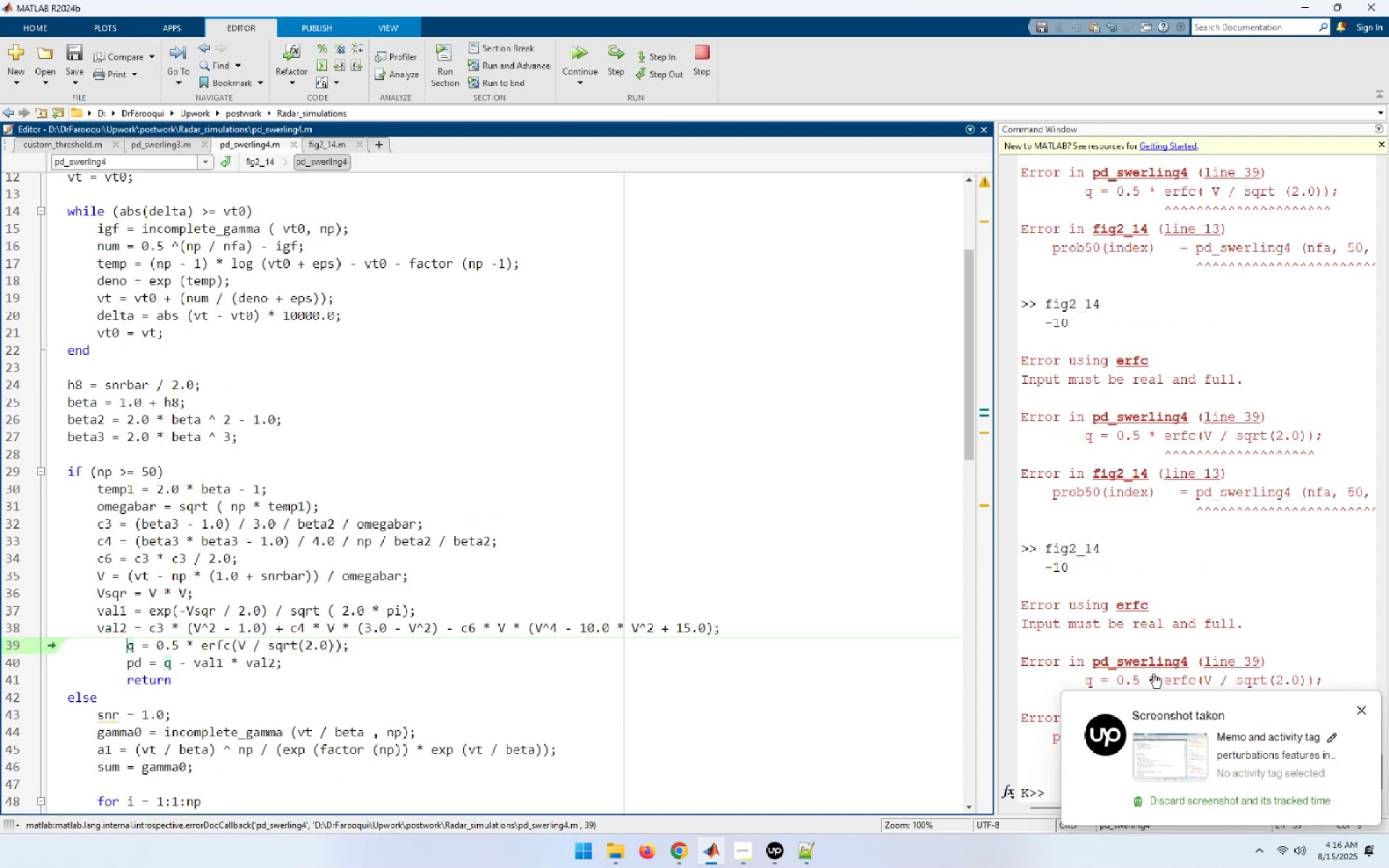 
left_click([1363, 714])
 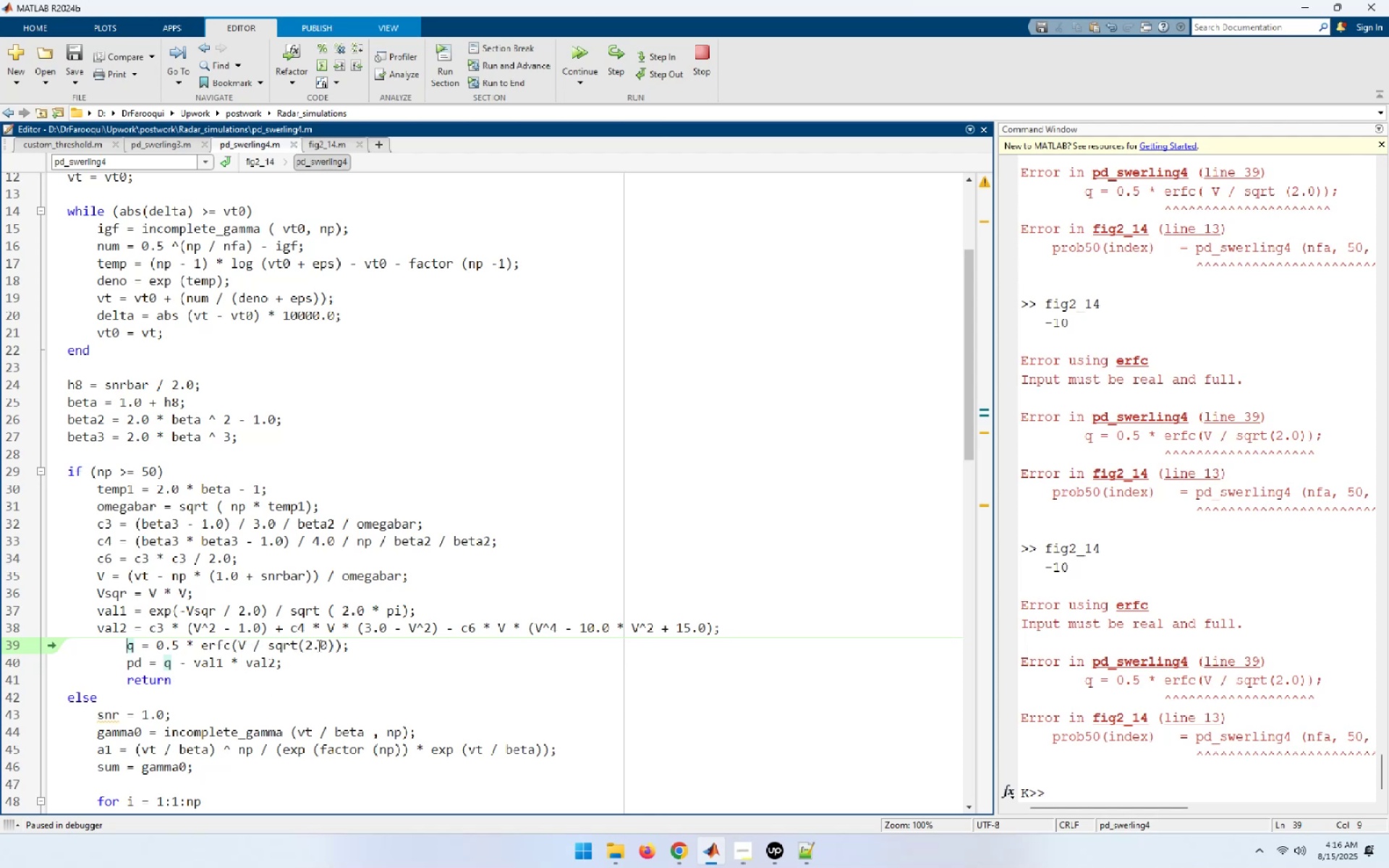 
wait(15.8)
 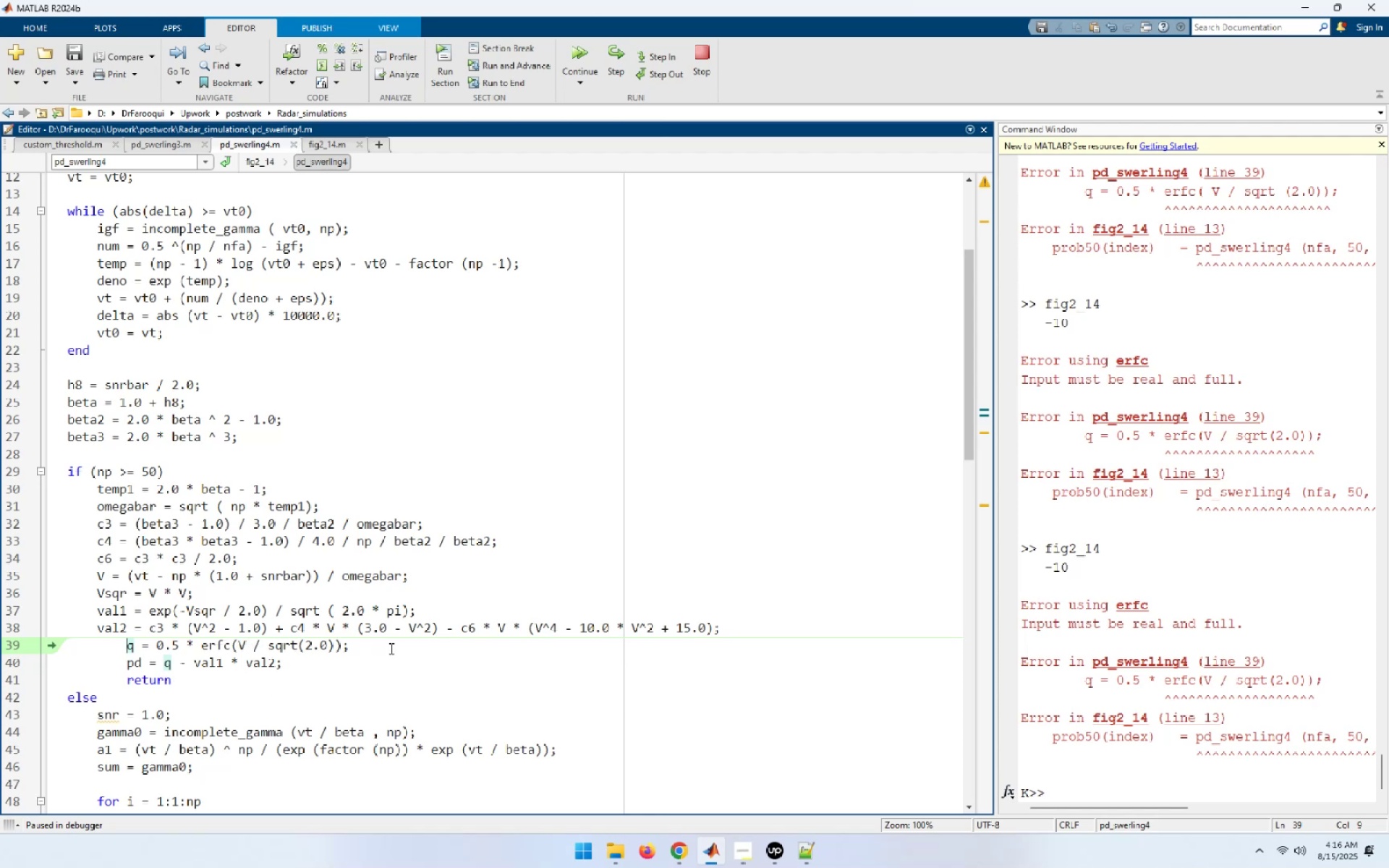 
key(Shift+5)
 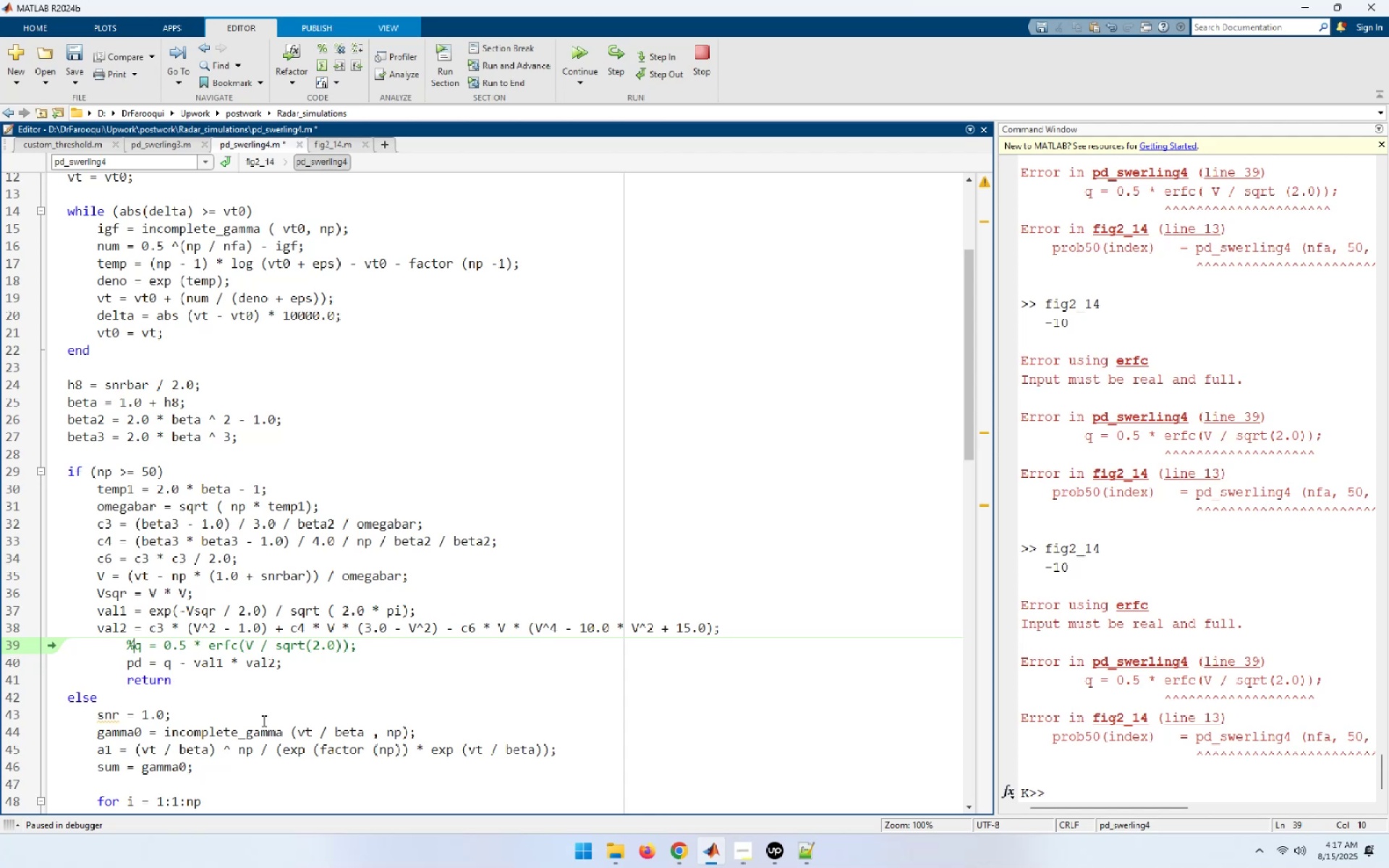 
key(Backspace)
 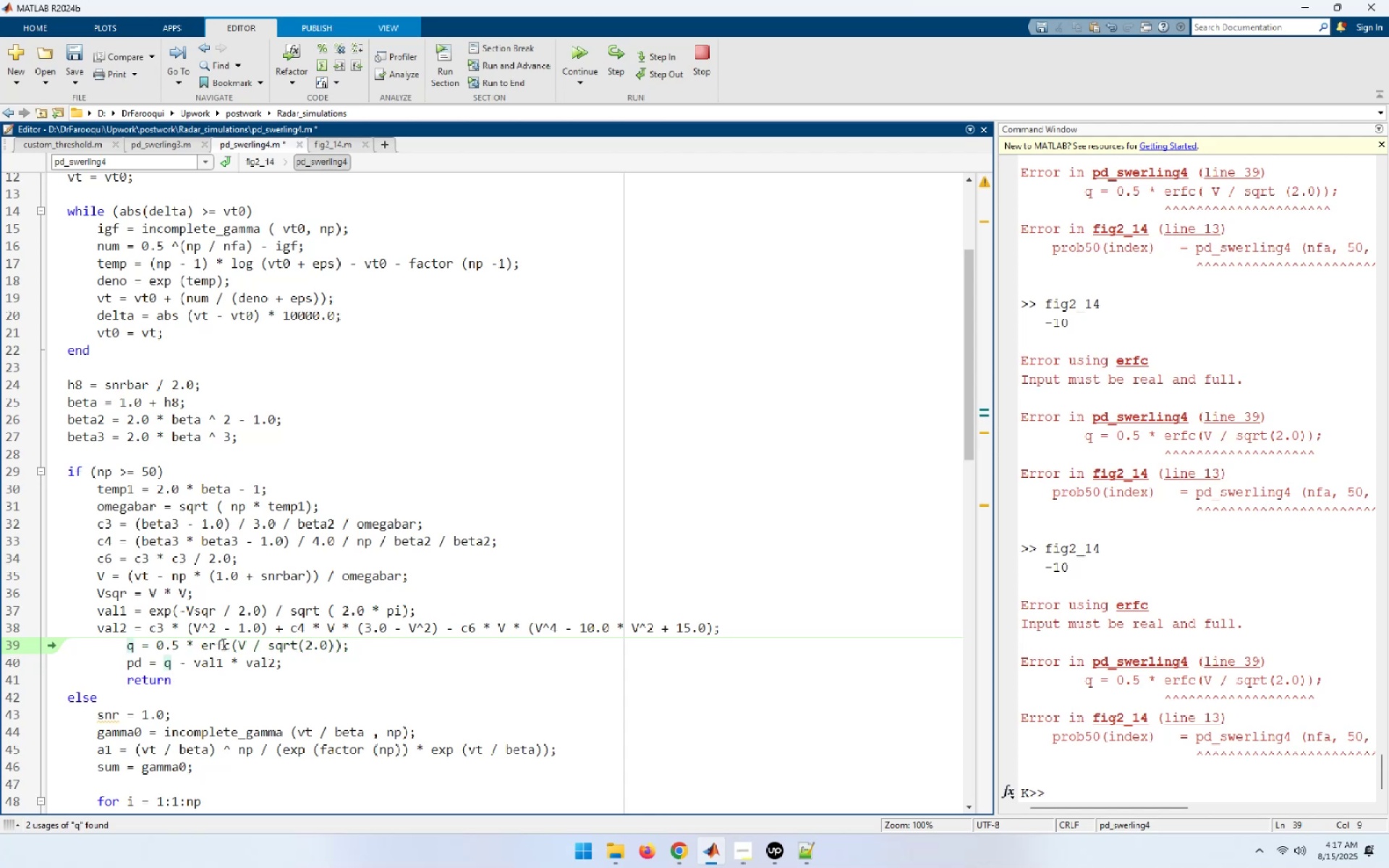 
left_click([229, 644])
 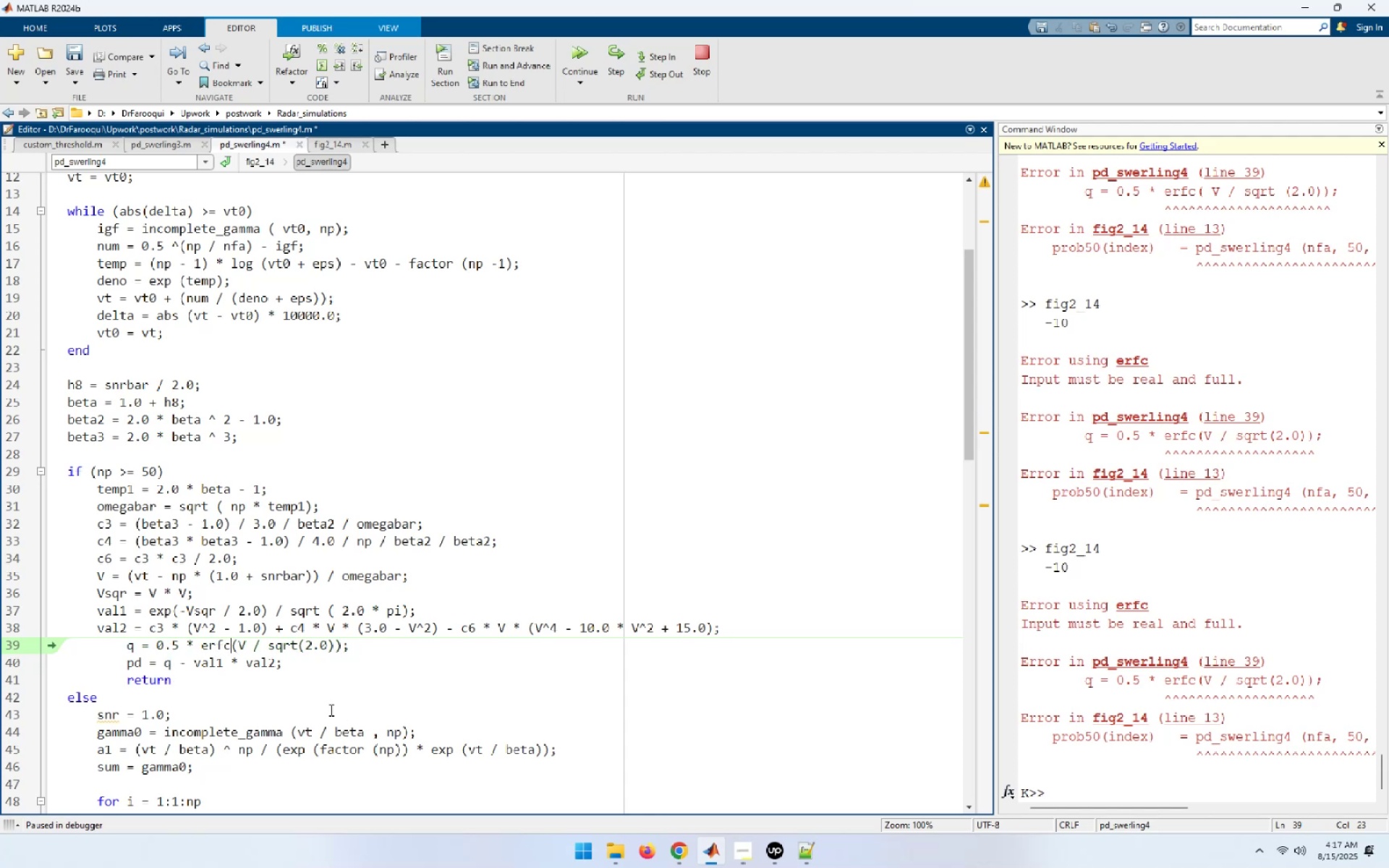 
left_click_drag(start_coordinate=[127, 647], to_coordinate=[352, 647])
 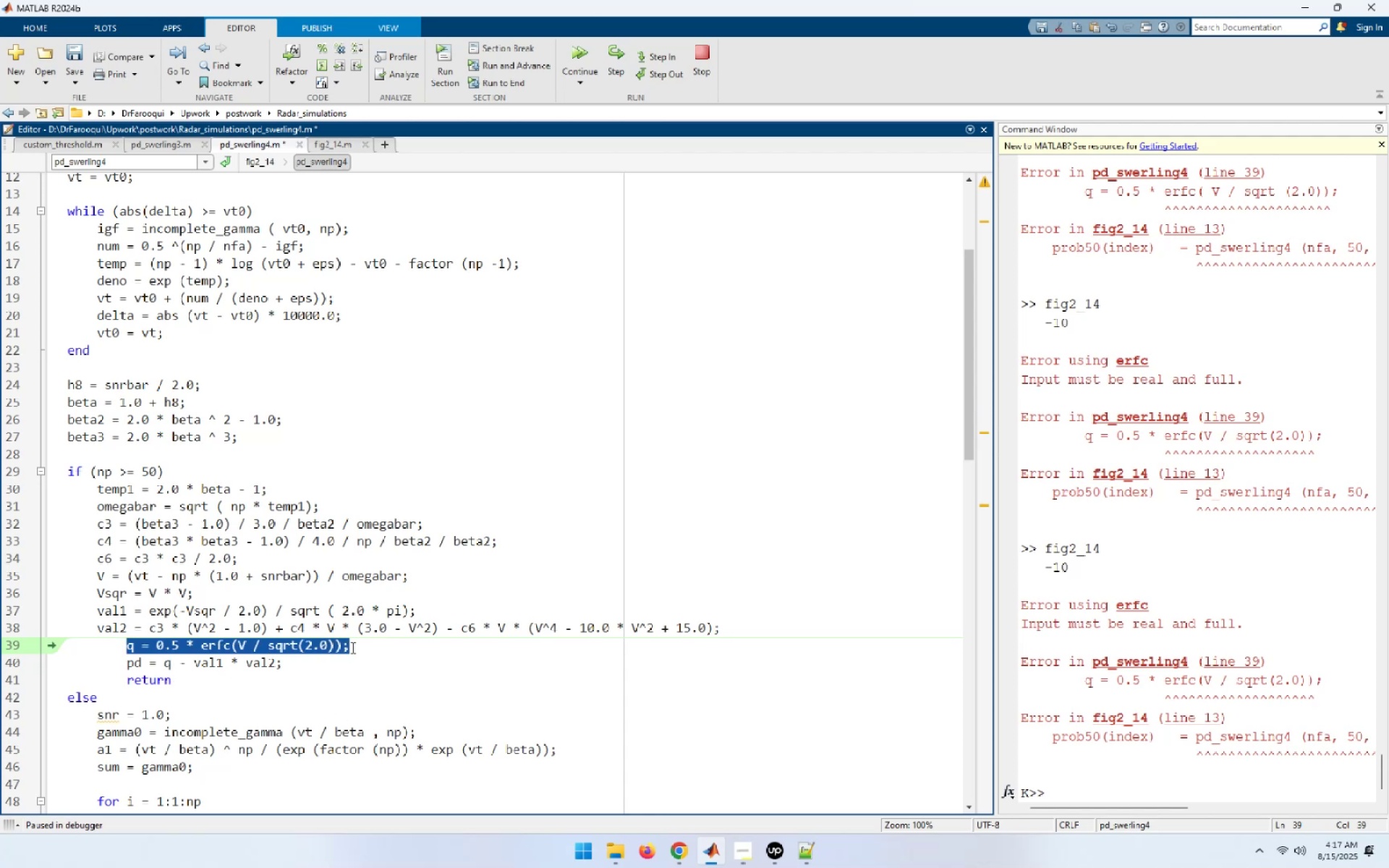 
key(Control+C)
 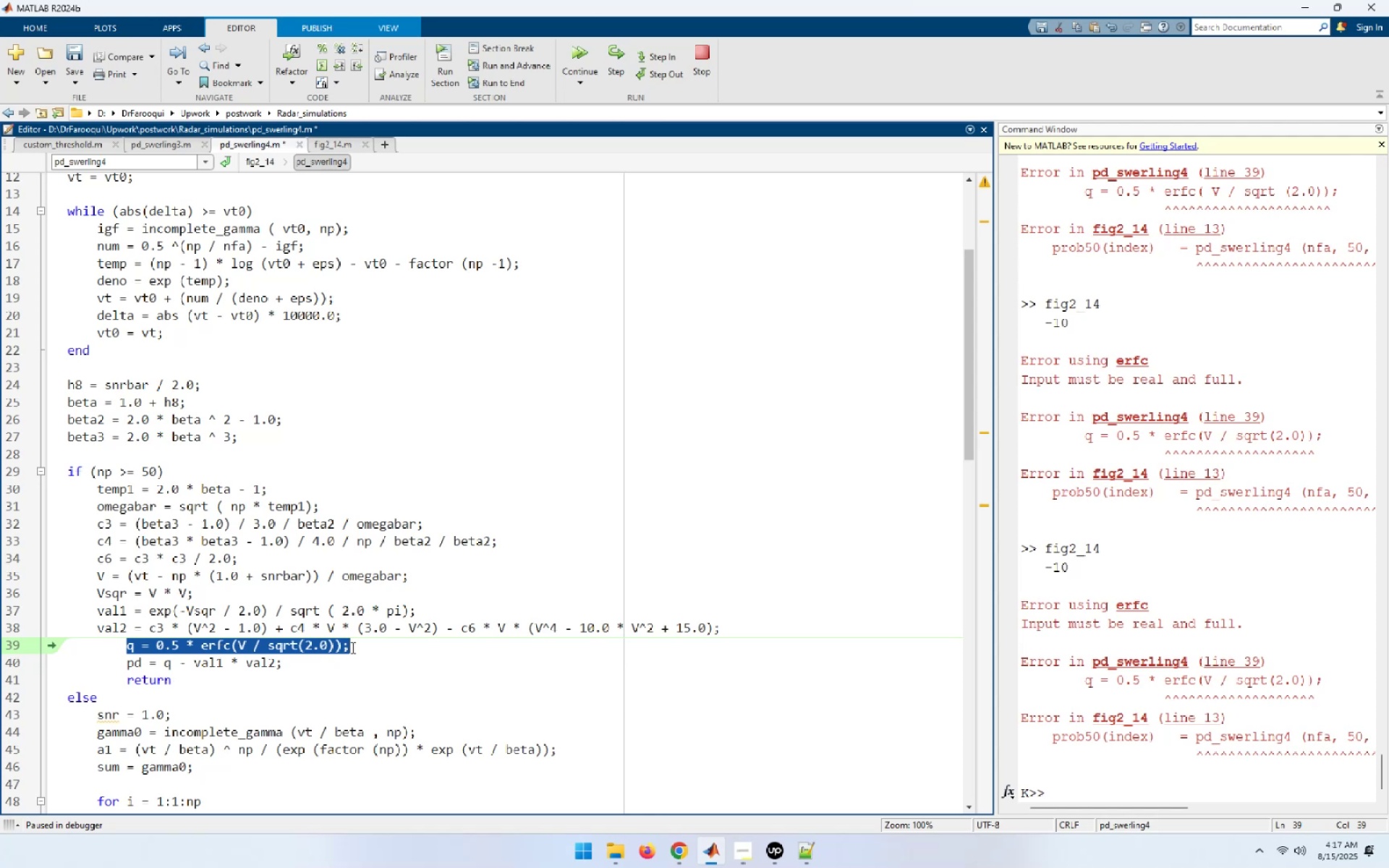 
key(Alt+AltLeft)
 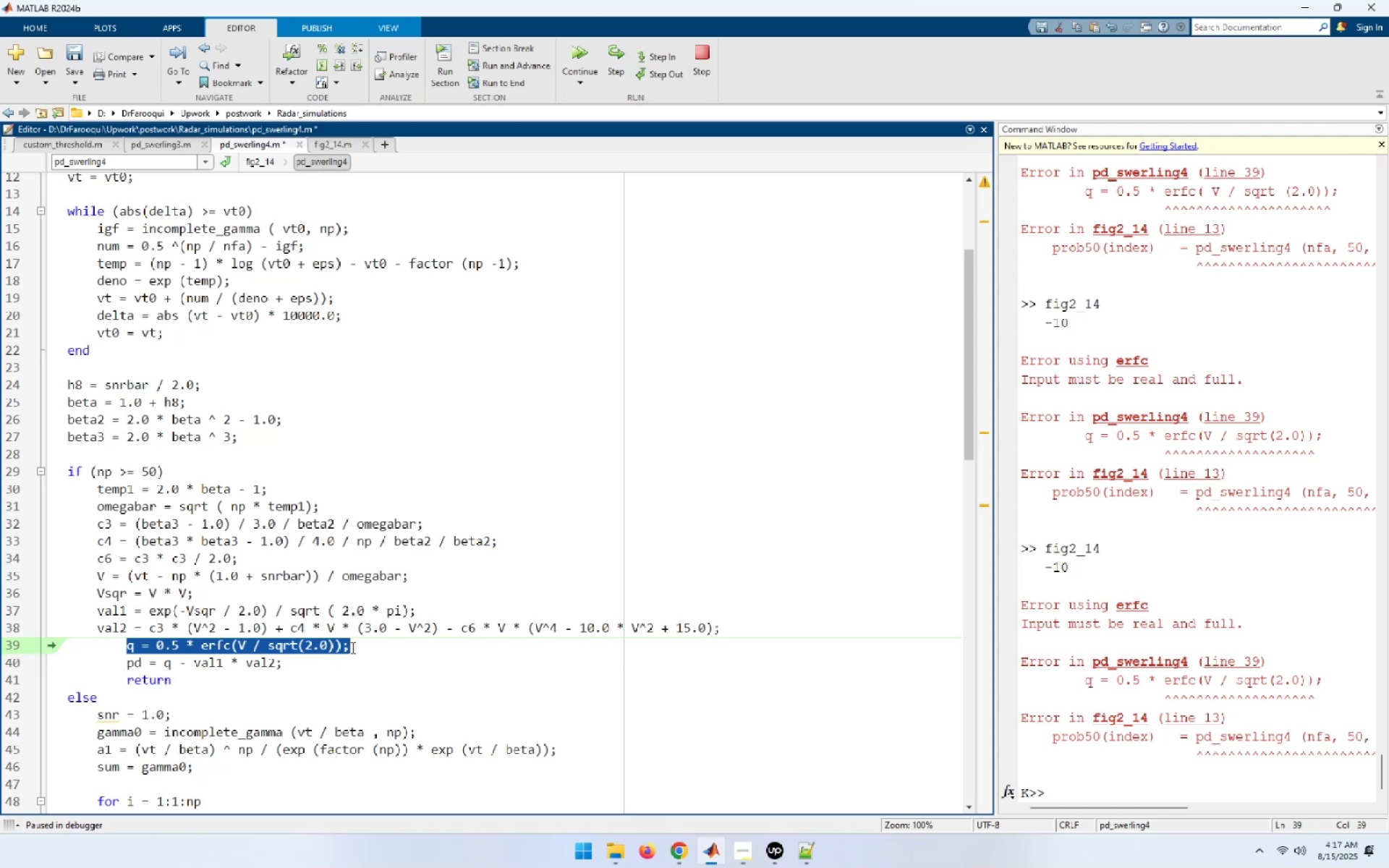 
key(Alt+Tab)
 